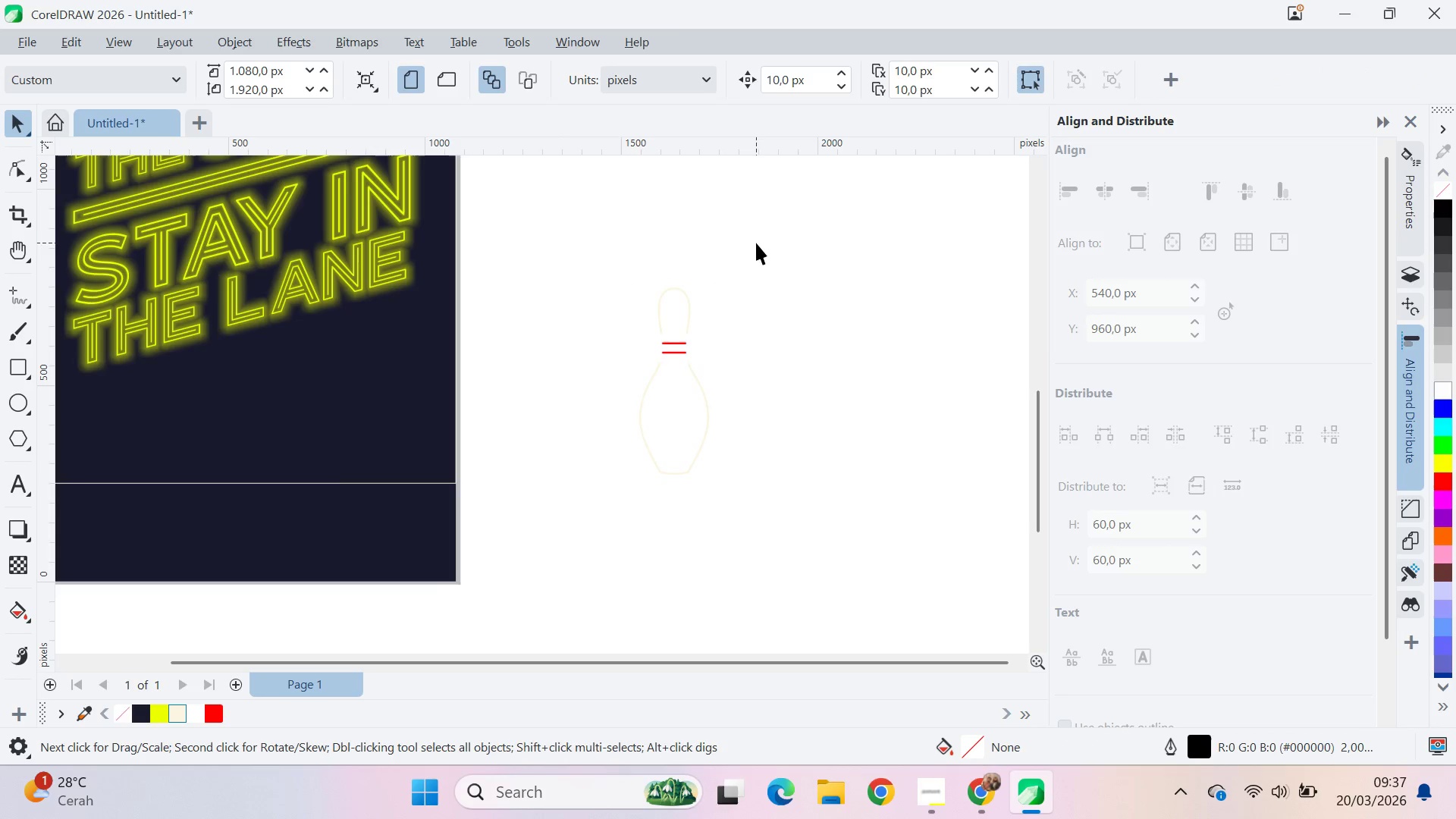 
left_click_drag(start_coordinate=[756, 242], to_coordinate=[590, 583])
 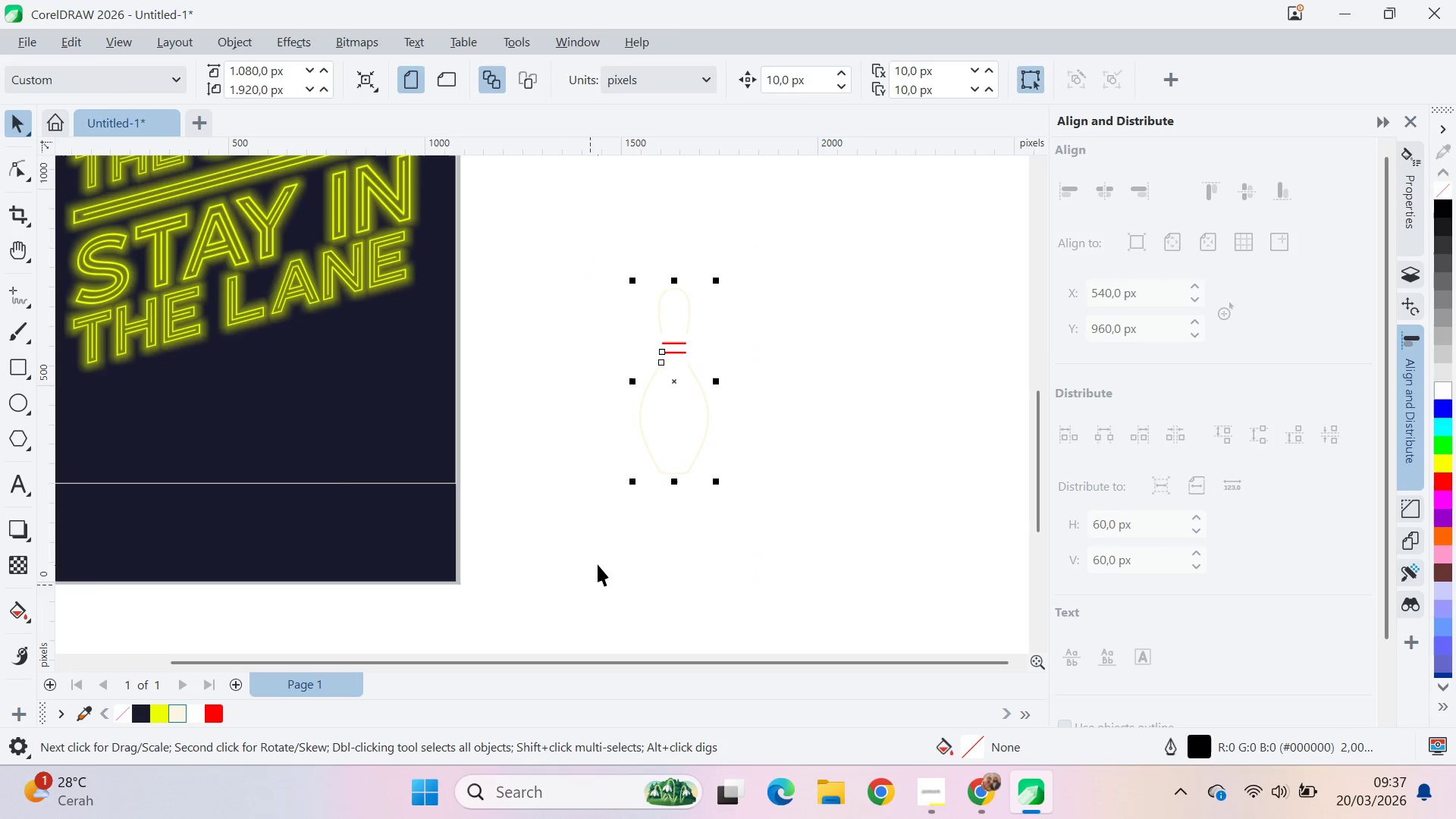 
key(Control+Shift+Q)
 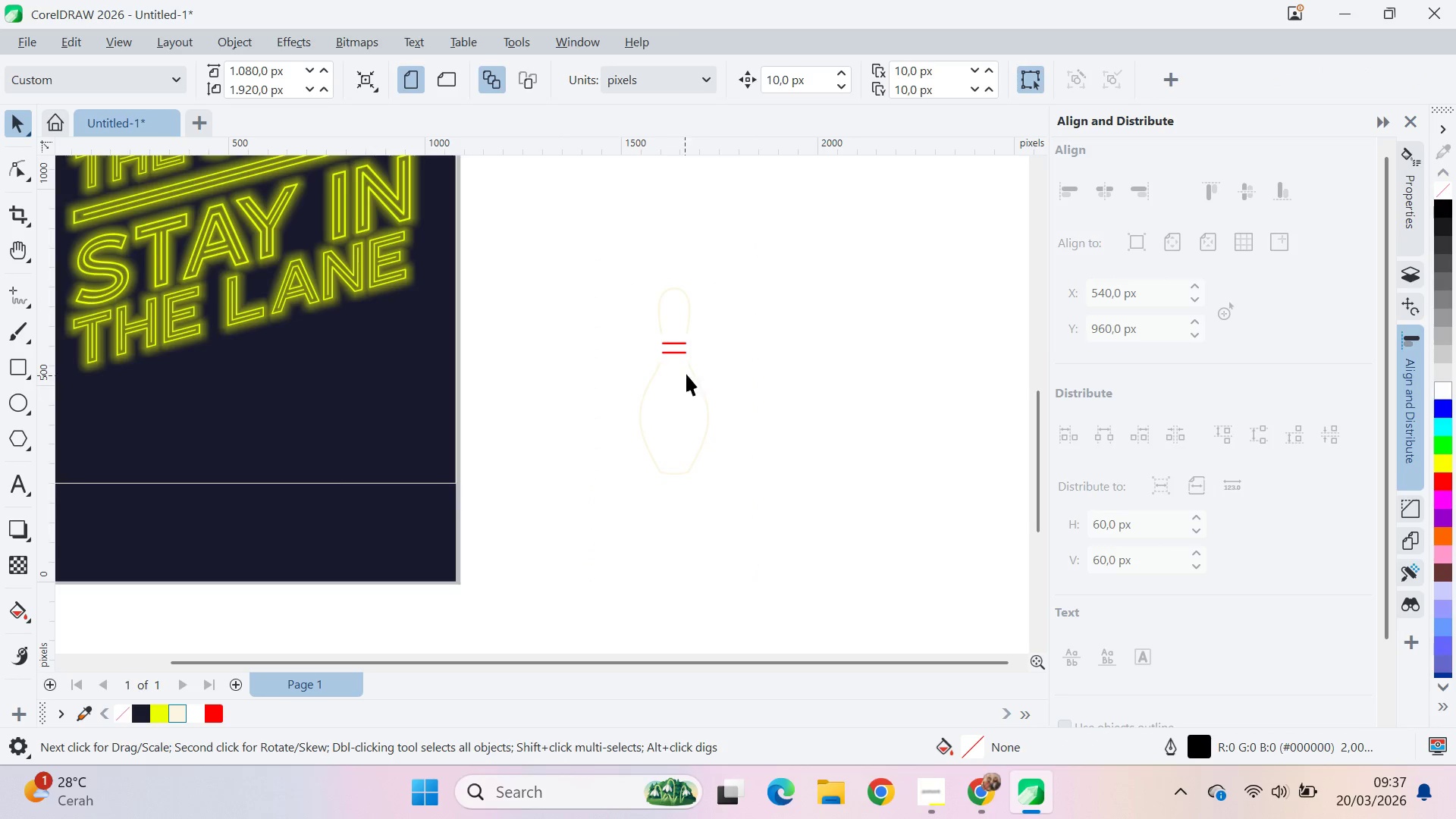 
left_click([693, 369])
 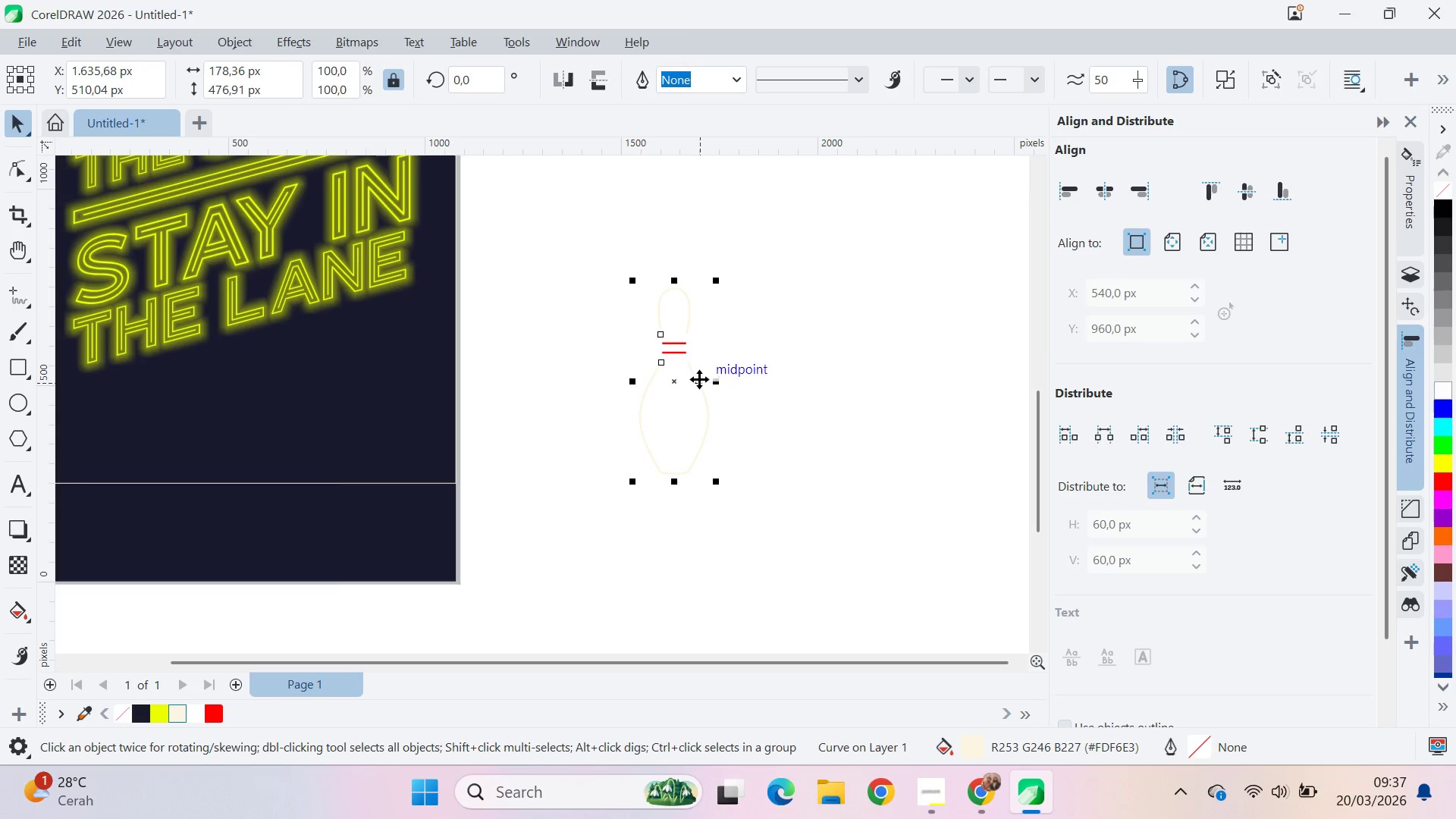 
key(Control+ControlLeft)
 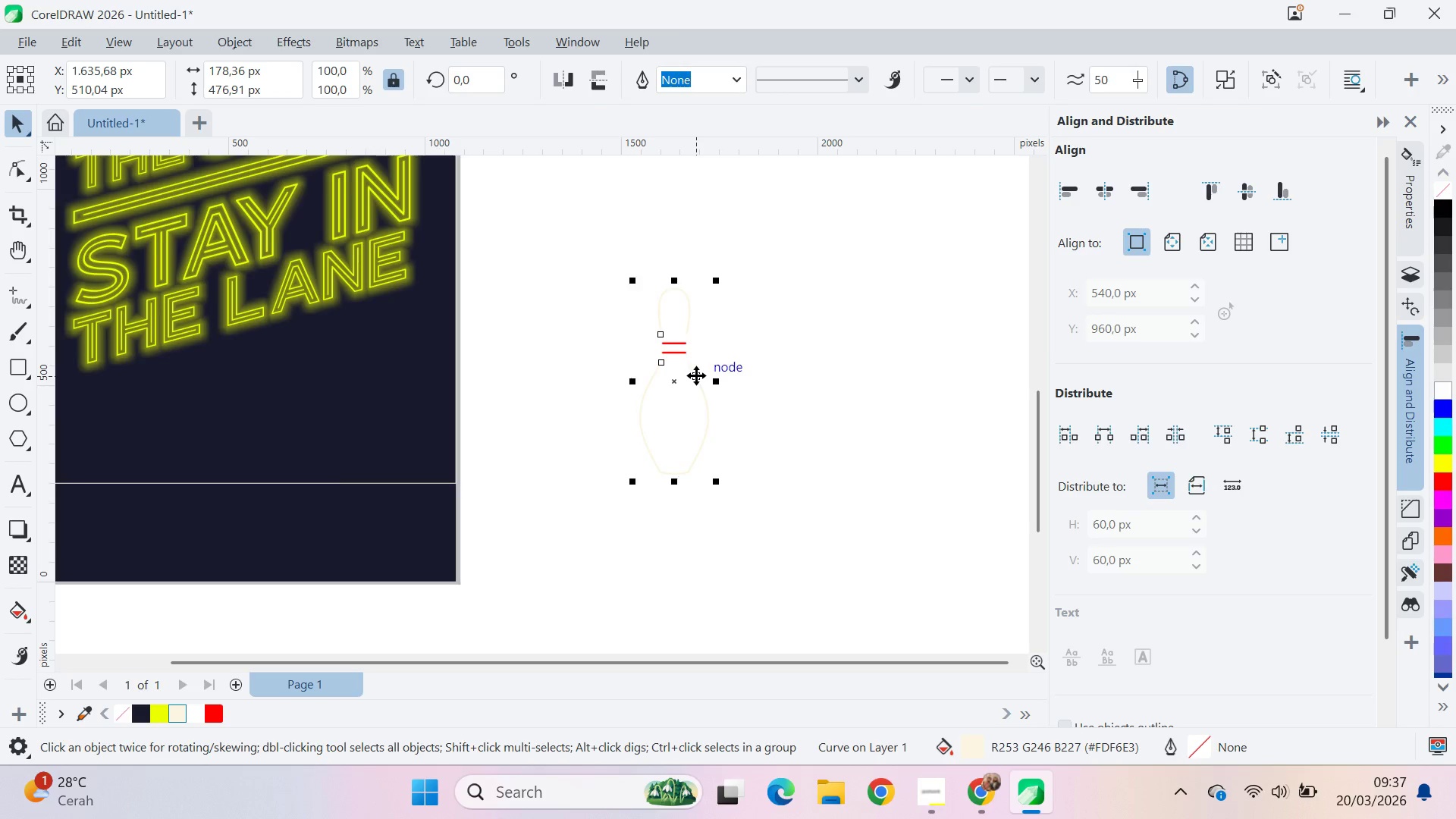 
key(A)
 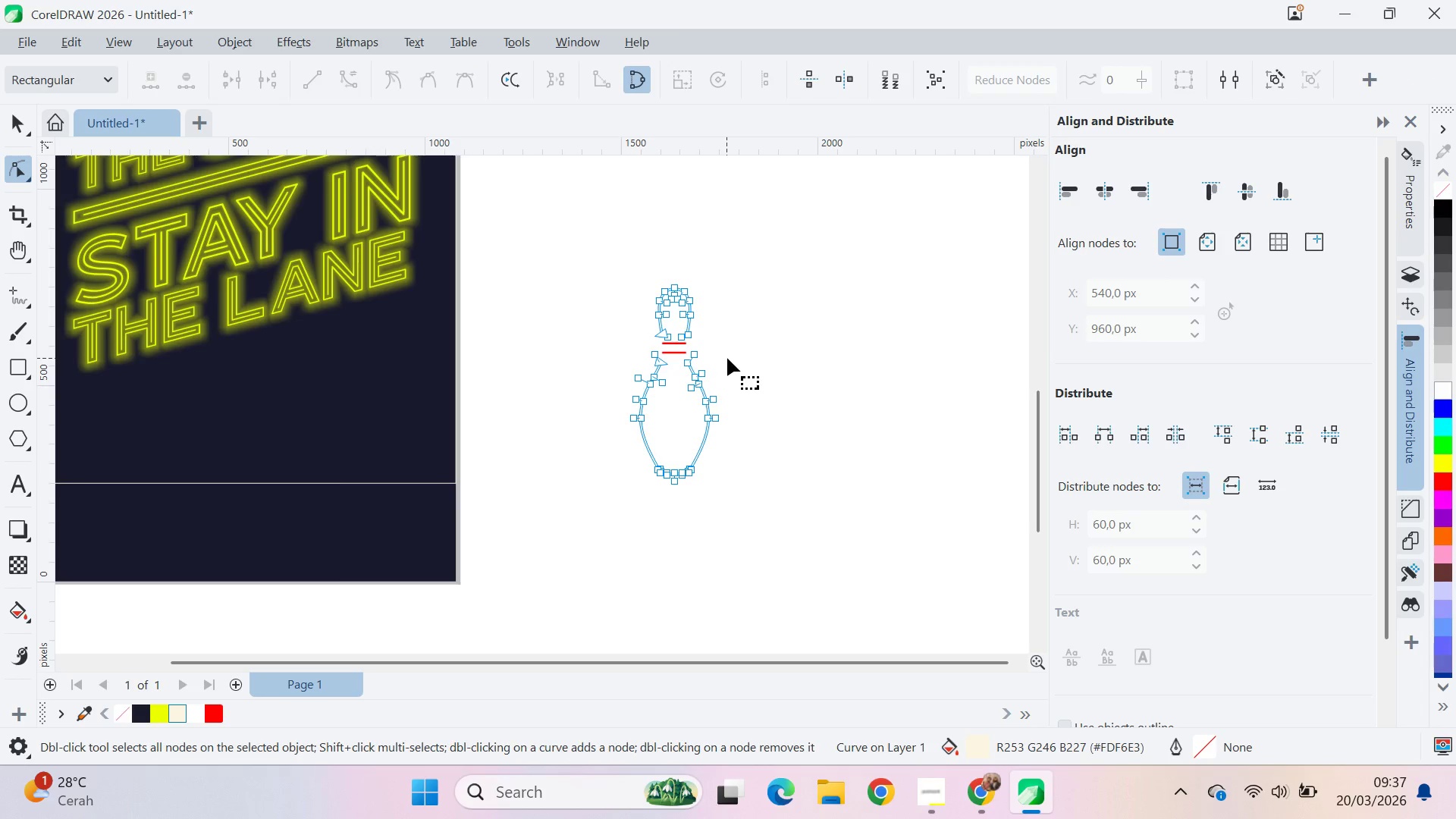 
key(Control+A)
 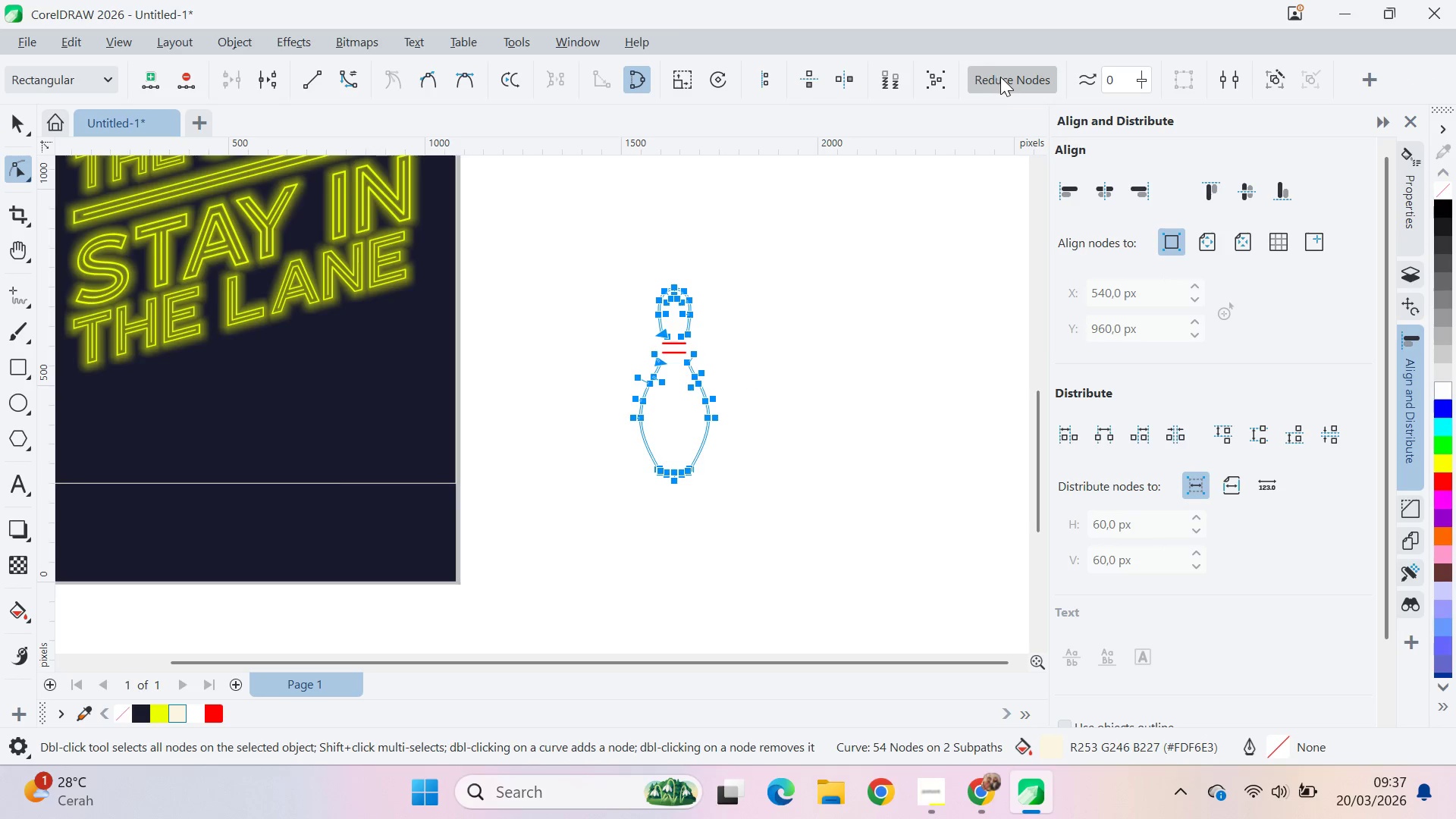 
triple_click([1000, 78])
 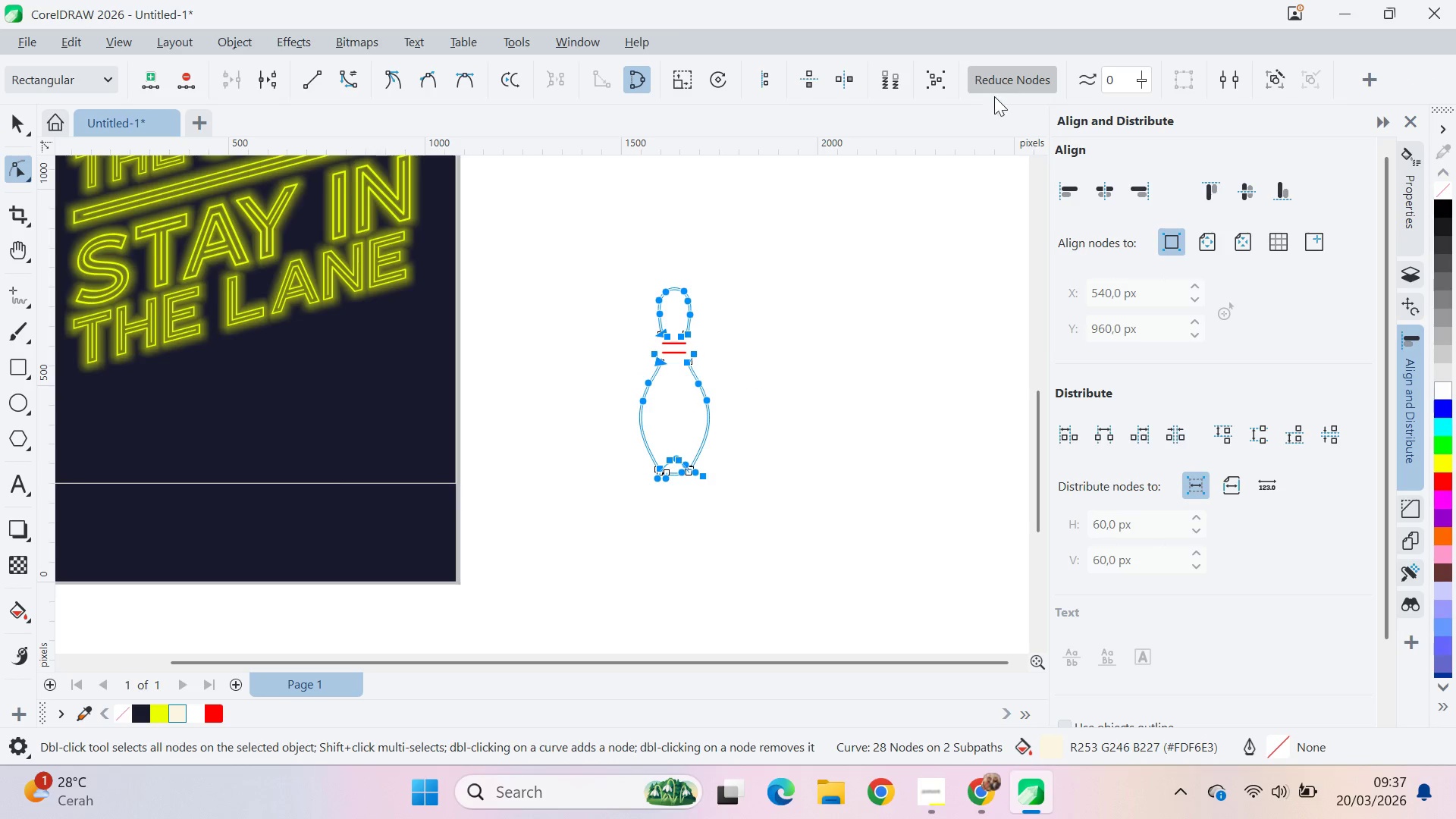 
key(V)
 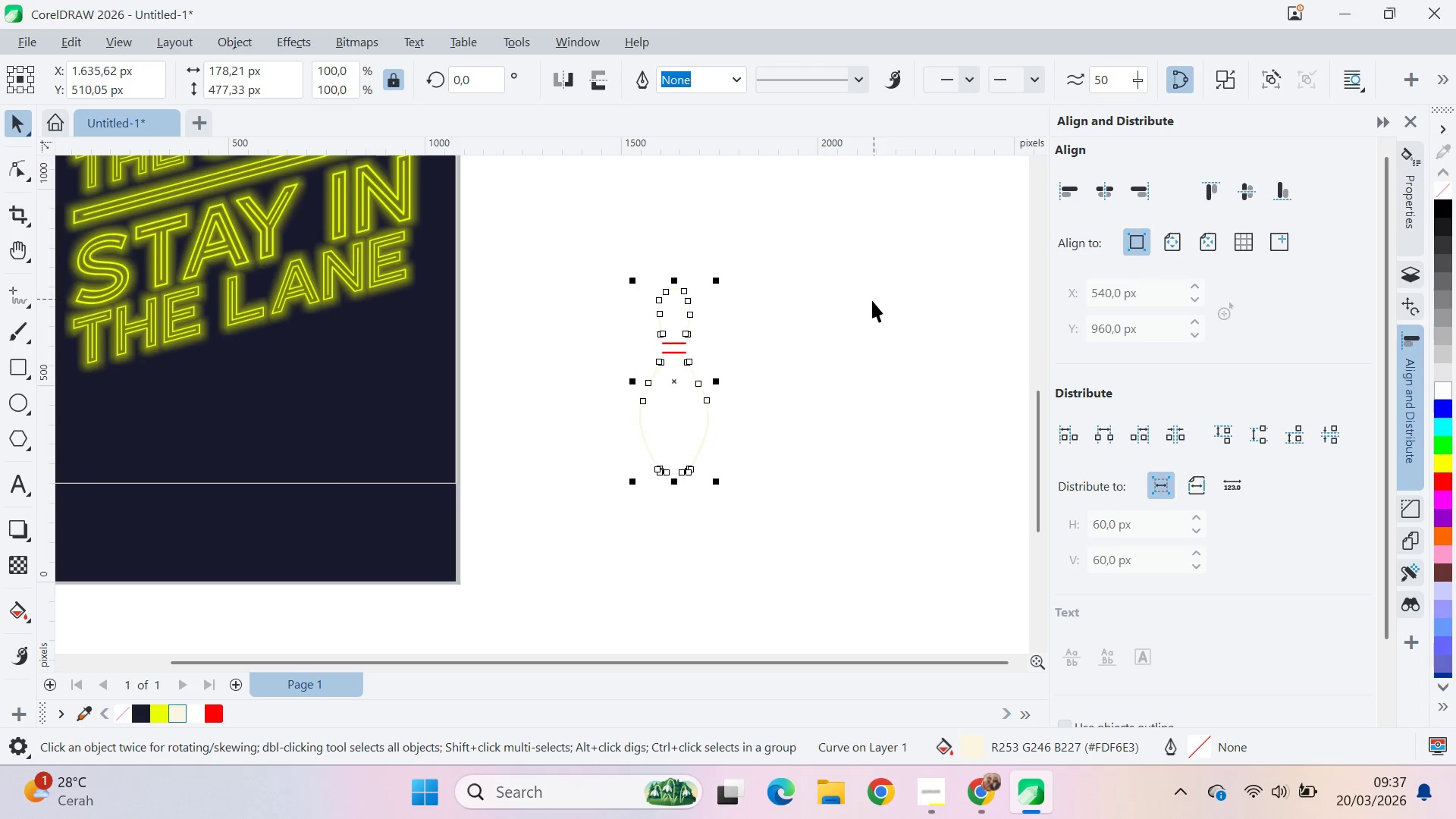 
left_click_drag(start_coordinate=[868, 306], to_coordinate=[860, 309])
 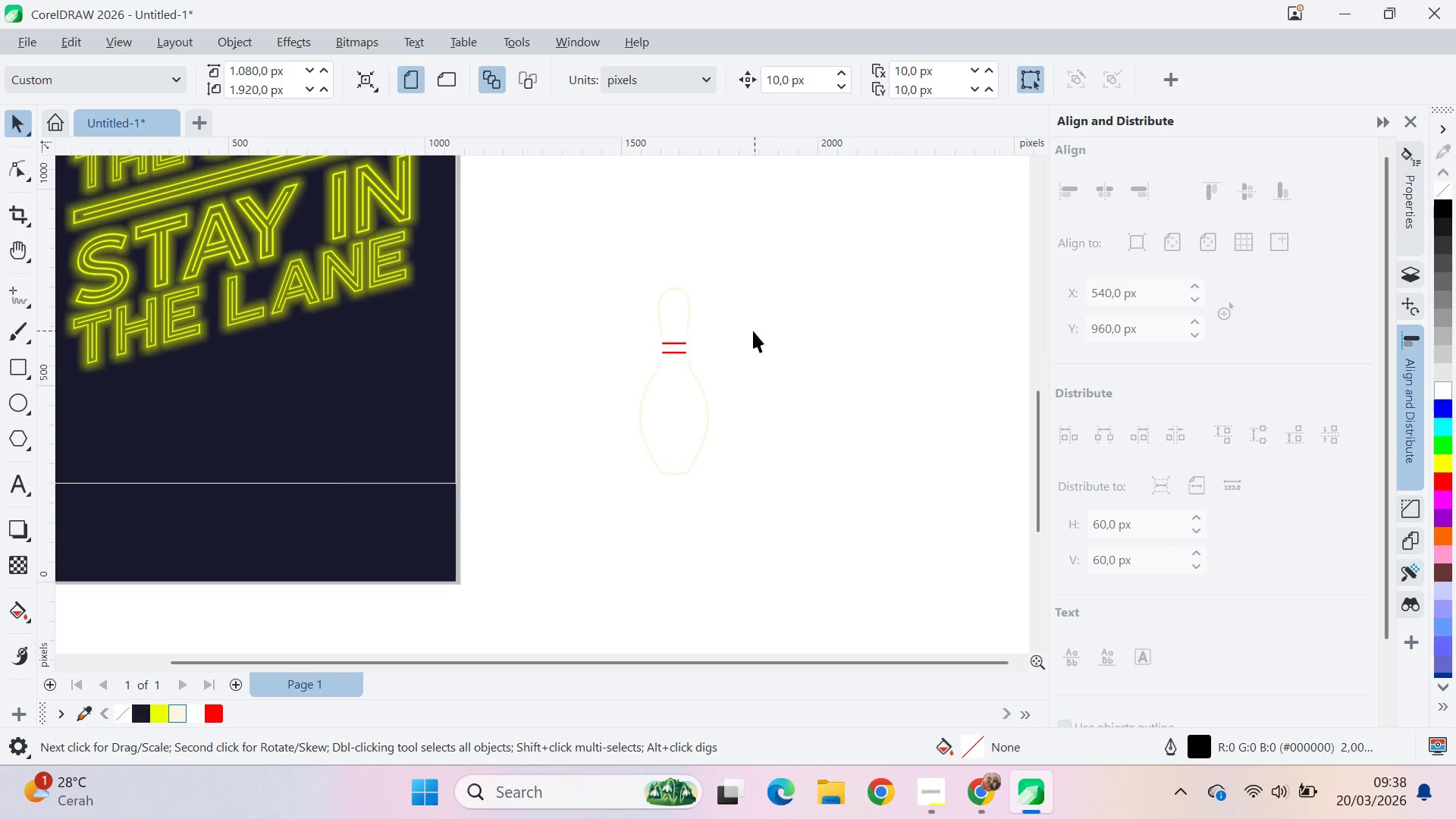 
left_click_drag(start_coordinate=[758, 331], to_coordinate=[623, 369])
 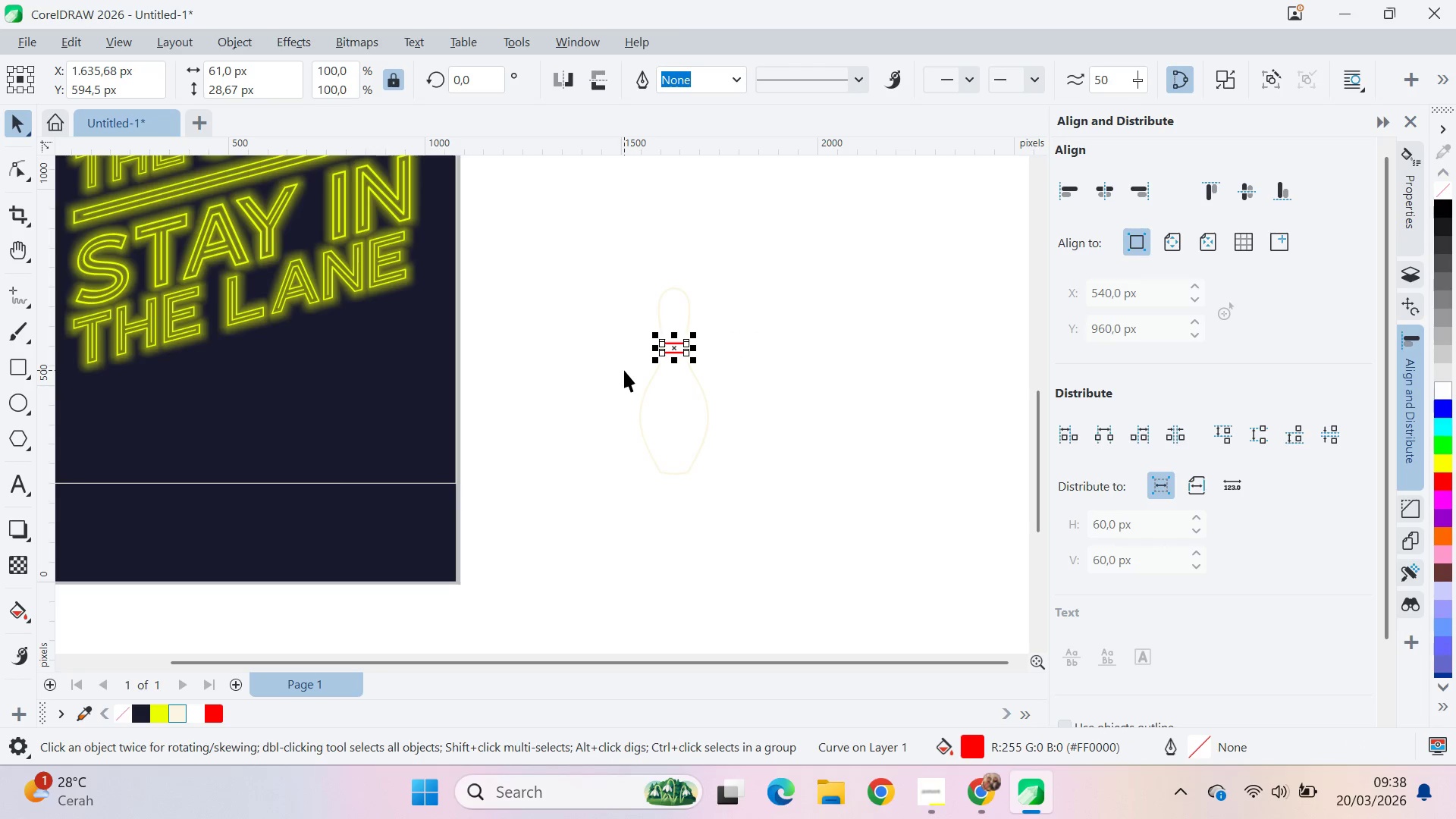 
key(Control+ControlLeft)
 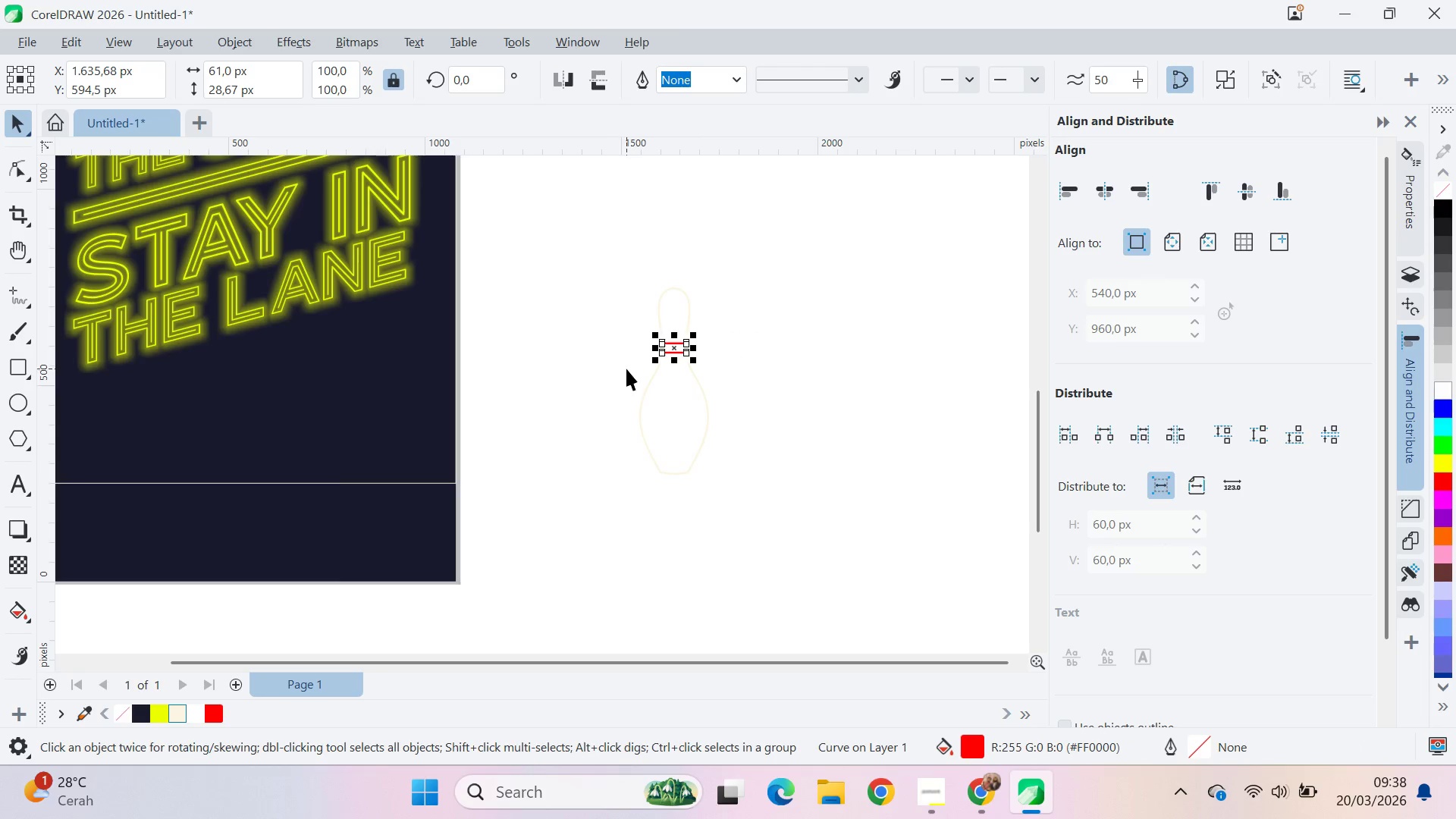 
key(A)
 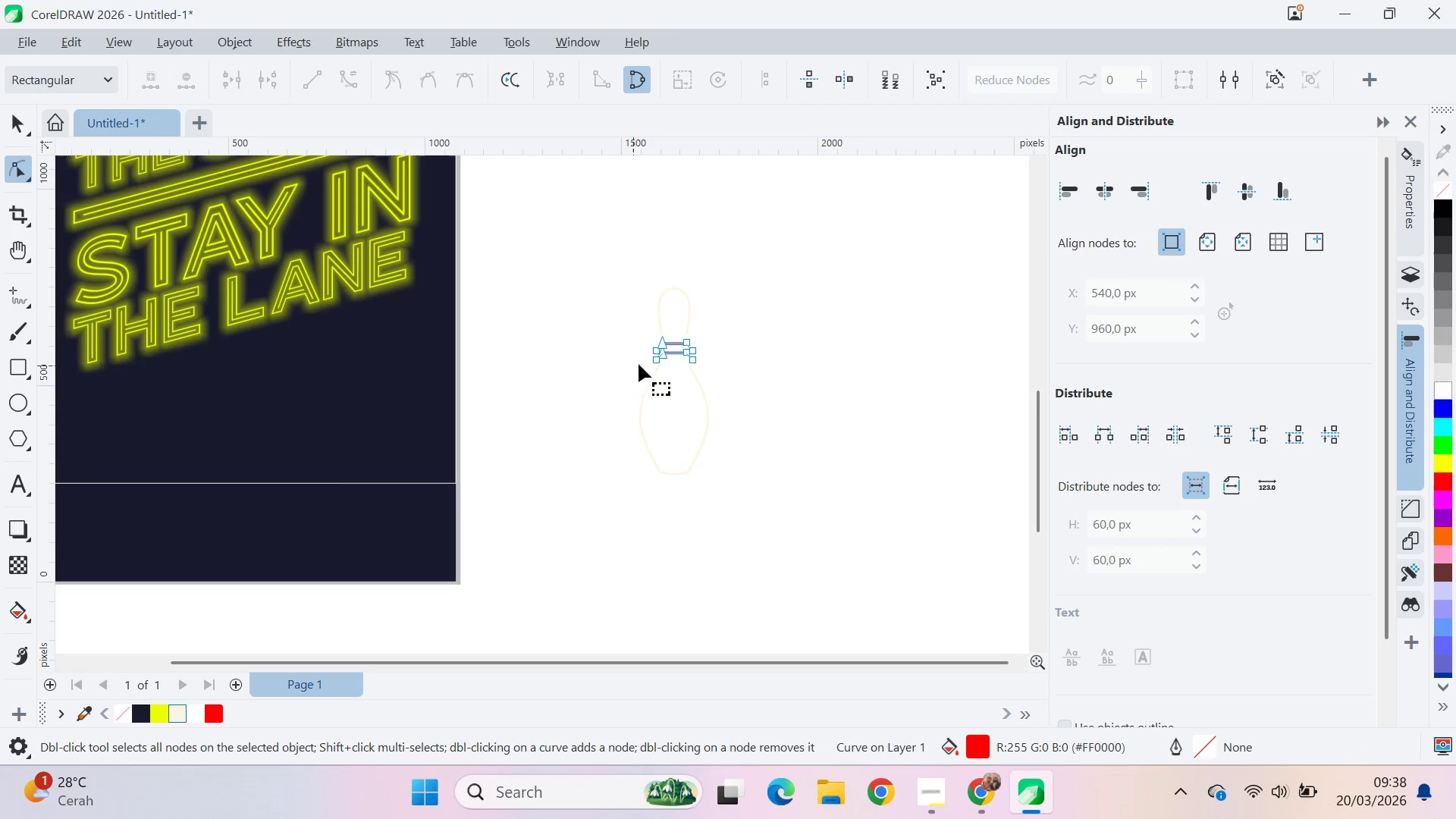 
hold_key(key=ControlLeft, duration=0.86)
 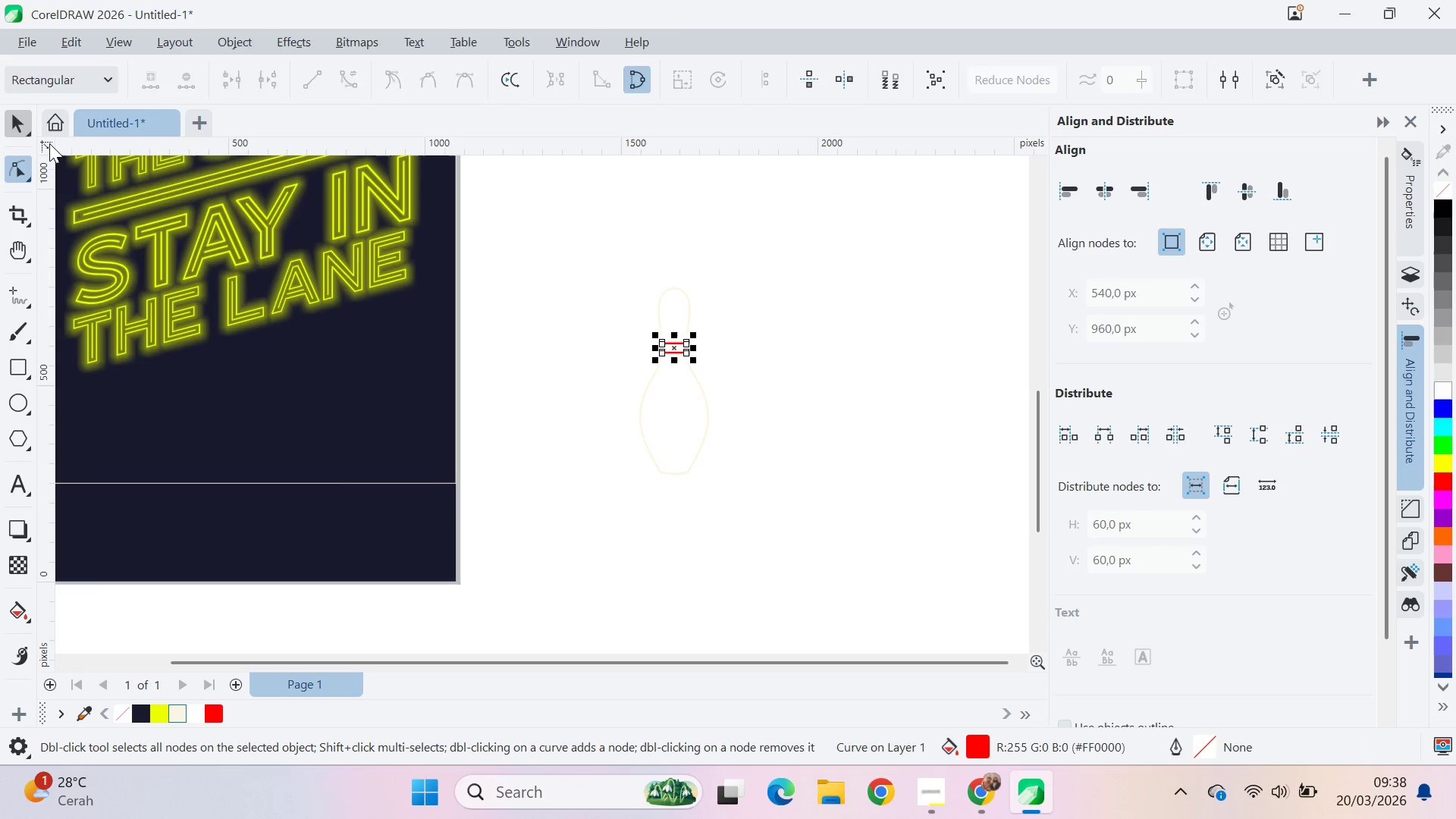 
hold_key(key=ShiftLeft, duration=0.59)
 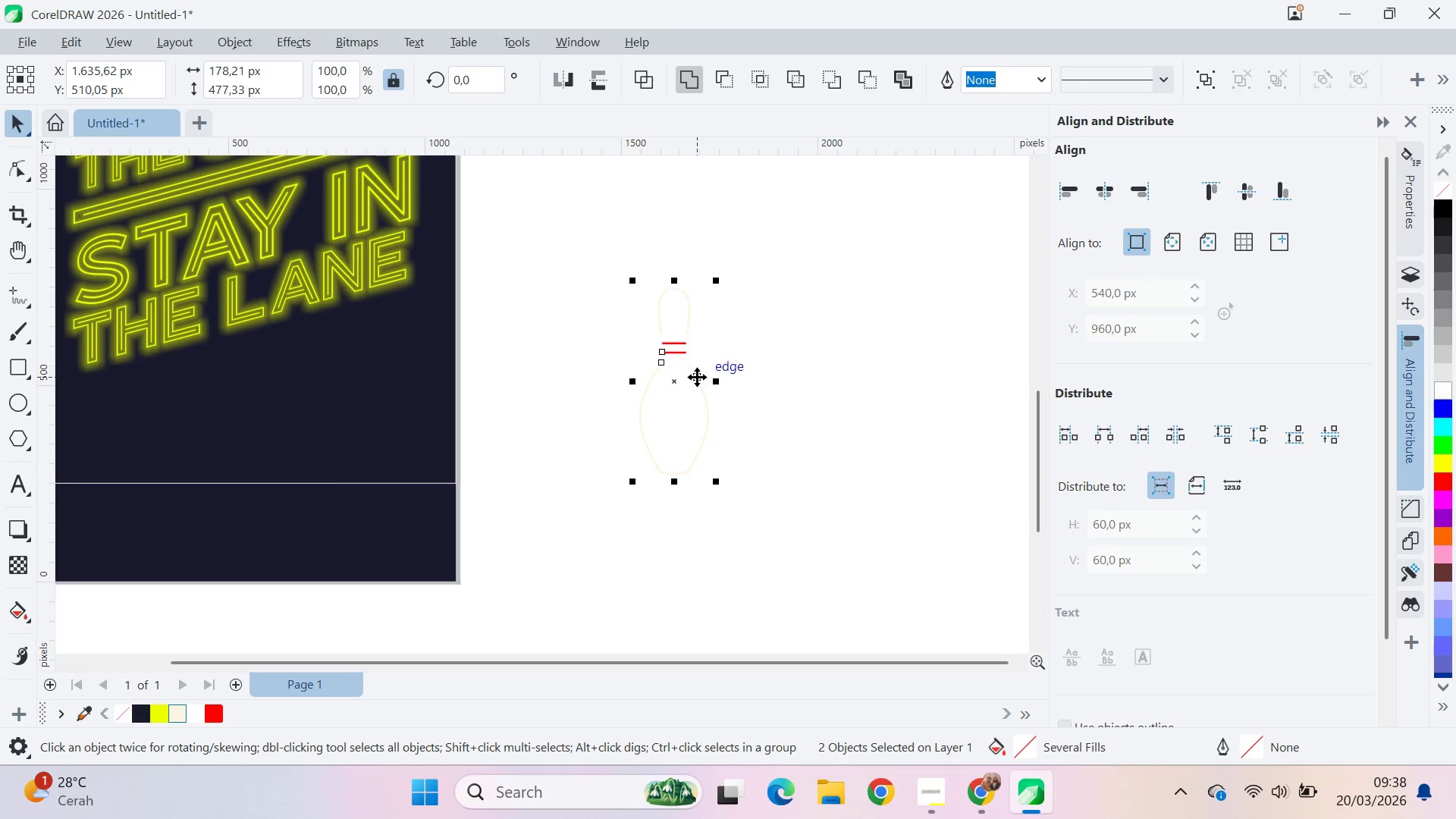 
left_click_drag(start_coordinate=[697, 377], to_coordinate=[401, 366])
 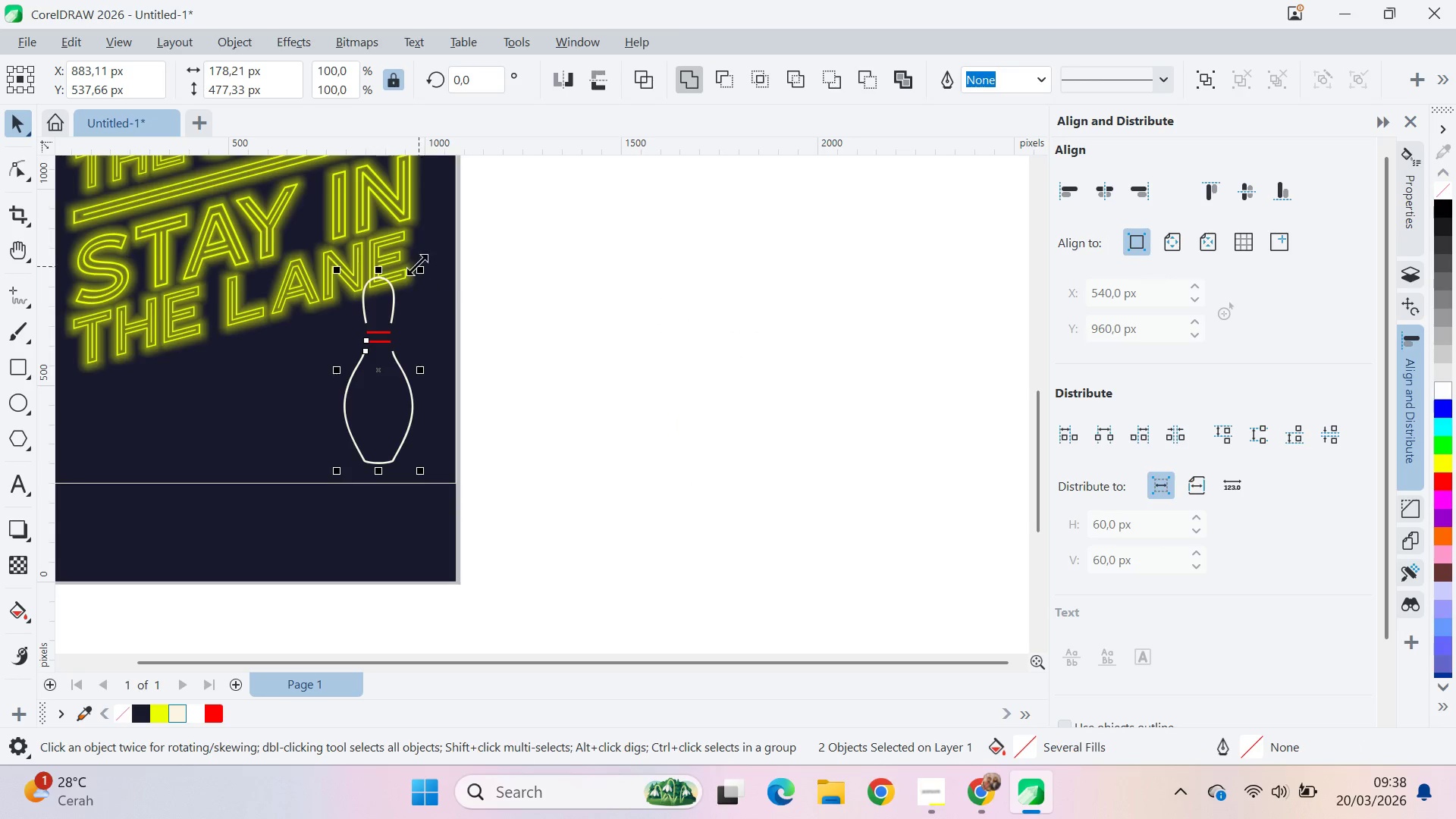 
hold_key(key=ShiftLeft, duration=1.5)
left_click_drag(start_coordinate=[425, 272], to_coordinate=[522, 320])
 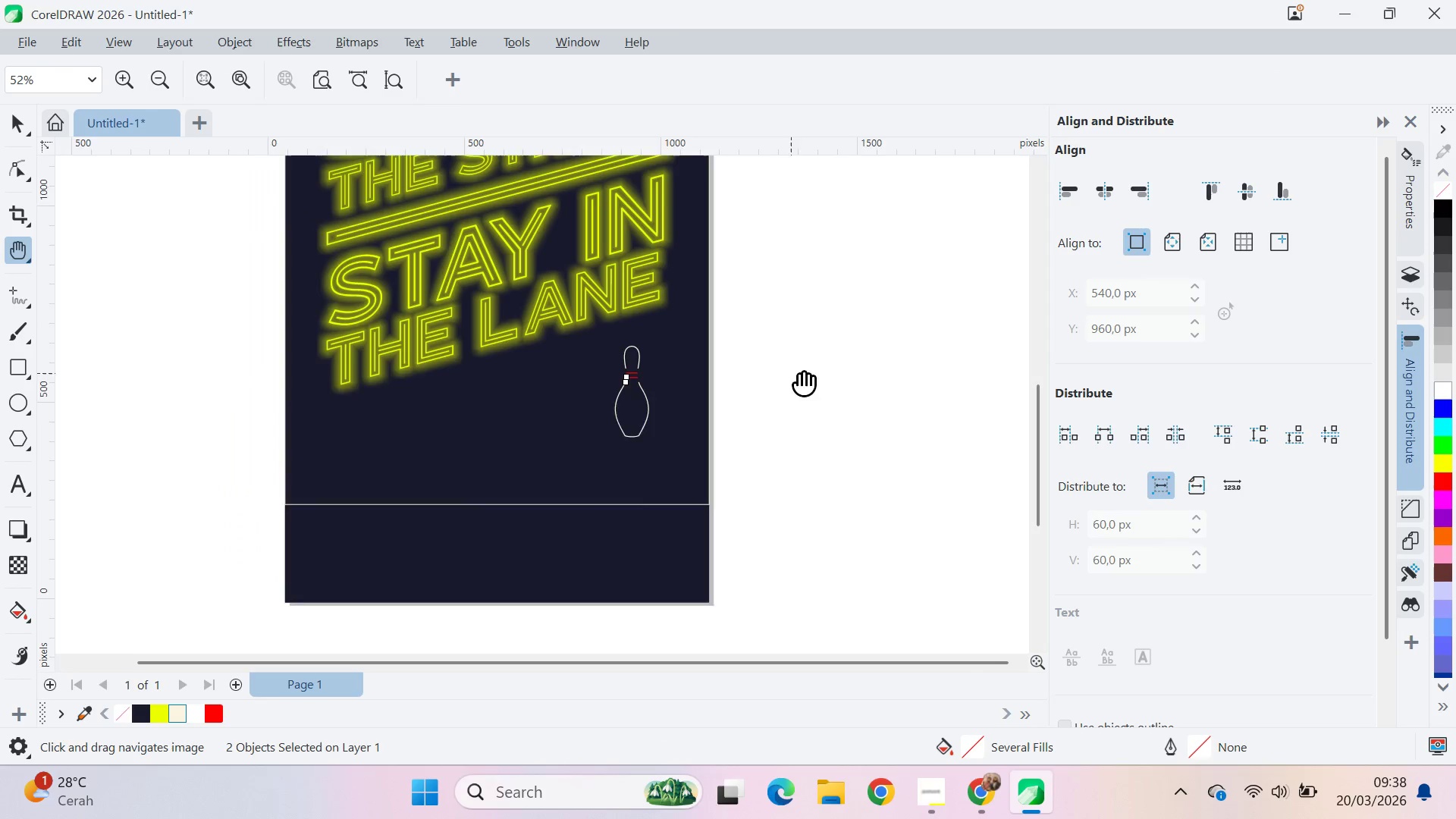 
type(qvvqvq)
 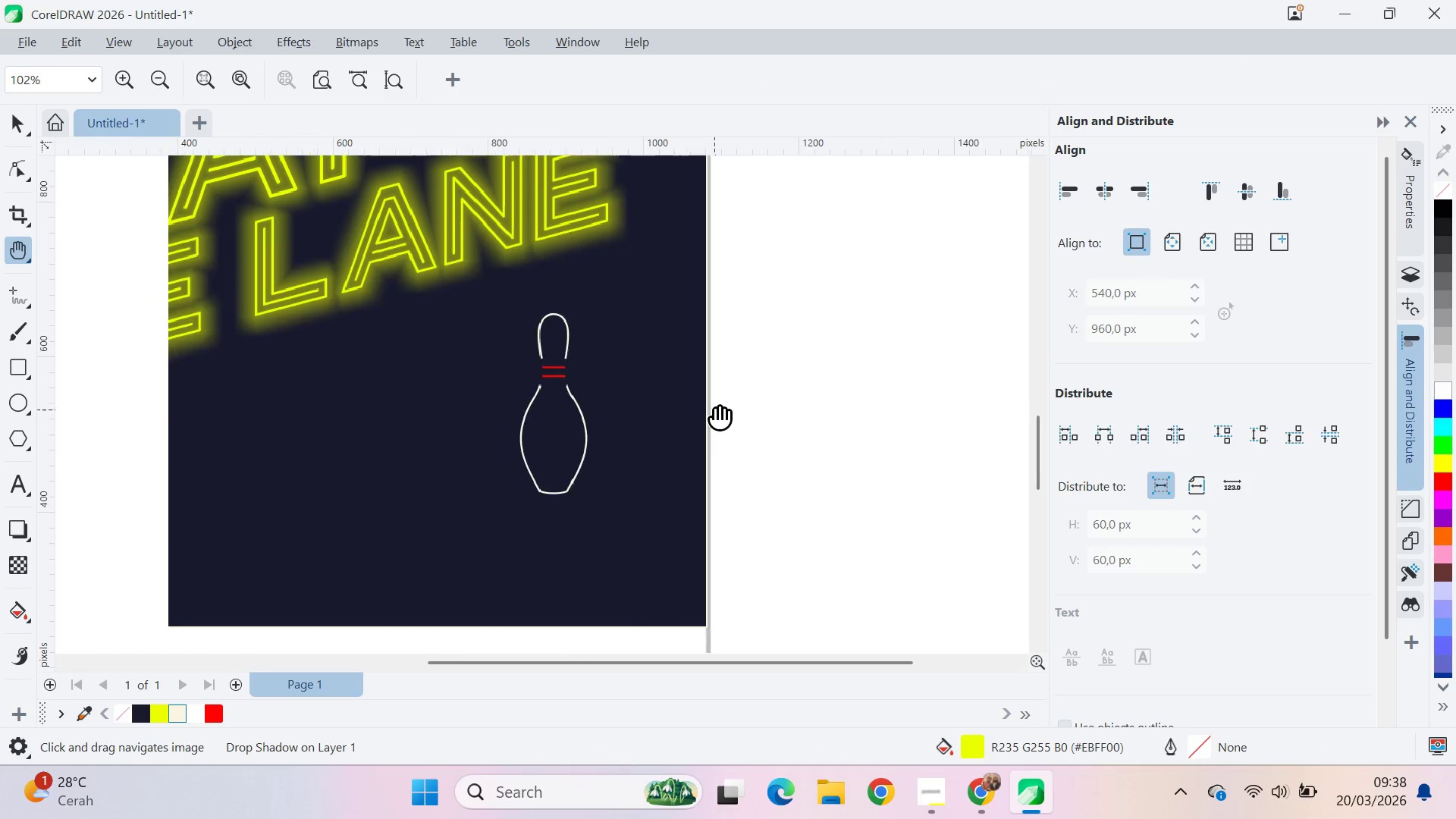 
left_click_drag(start_coordinate=[538, 352], to_coordinate=[813, 379])
 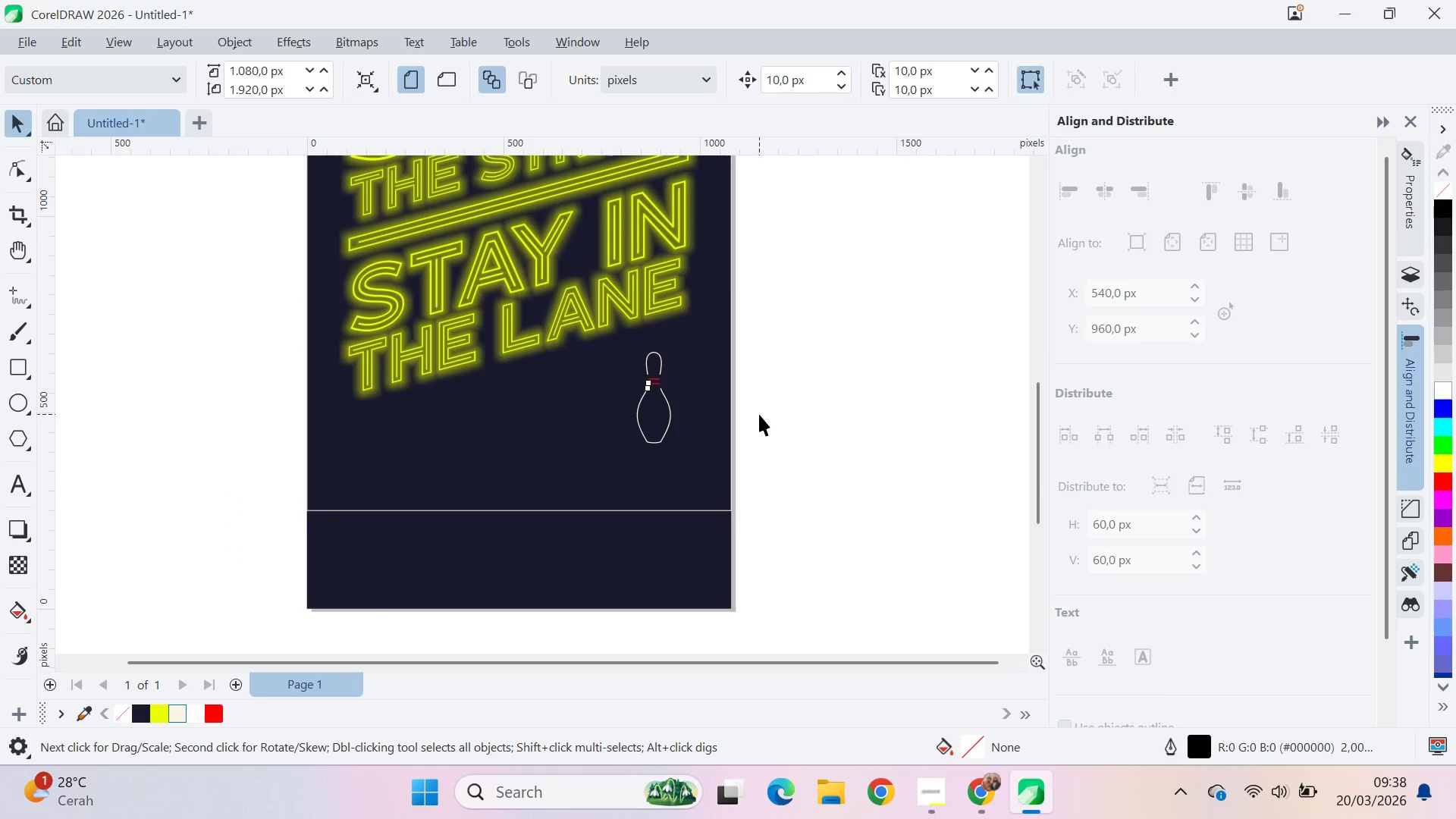 
left_click_drag(start_coordinate=[782, 400], to_coordinate=[747, 398])
 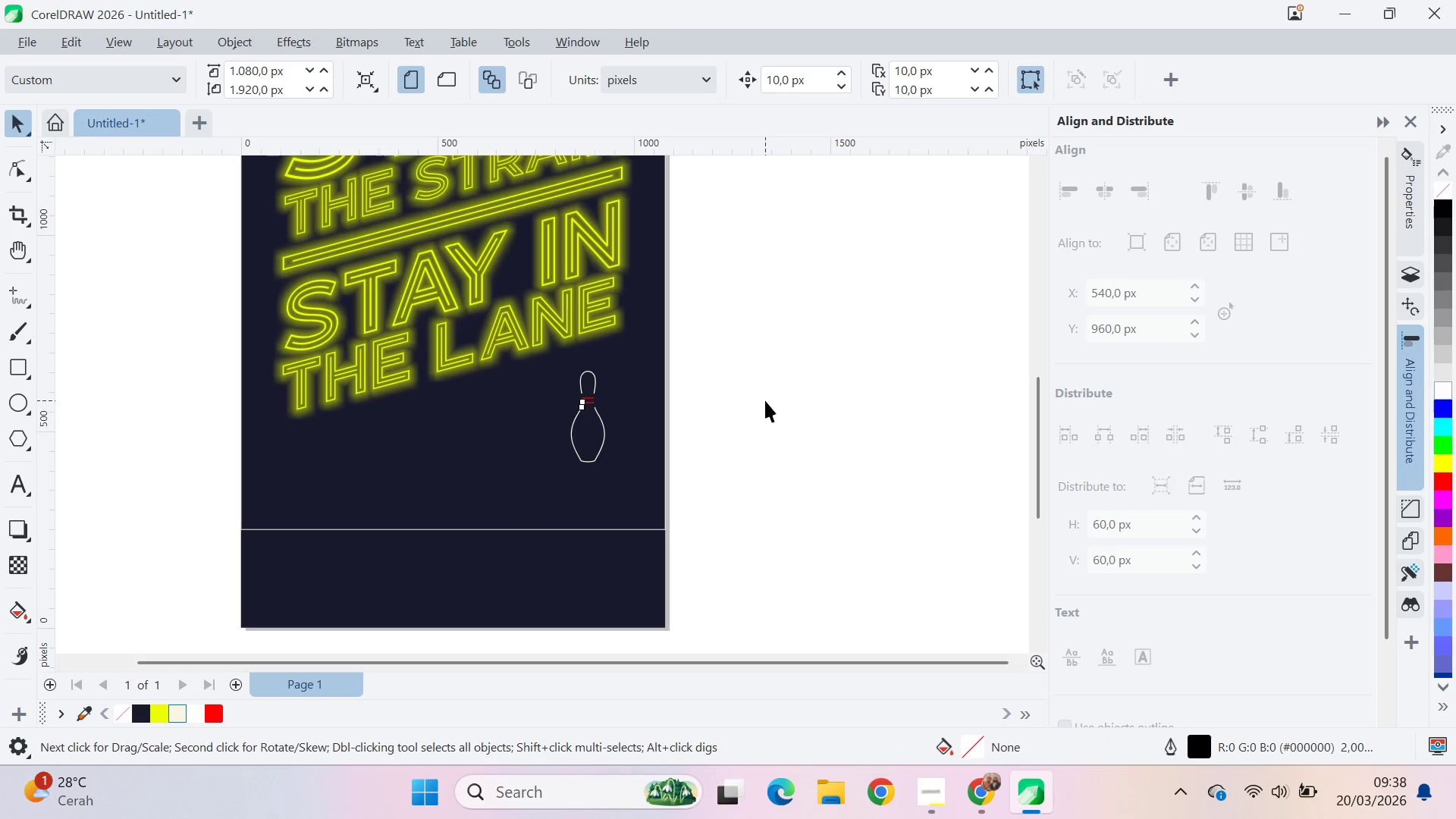 
left_click_drag(start_coordinate=[765, 400], to_coordinate=[752, 402])
 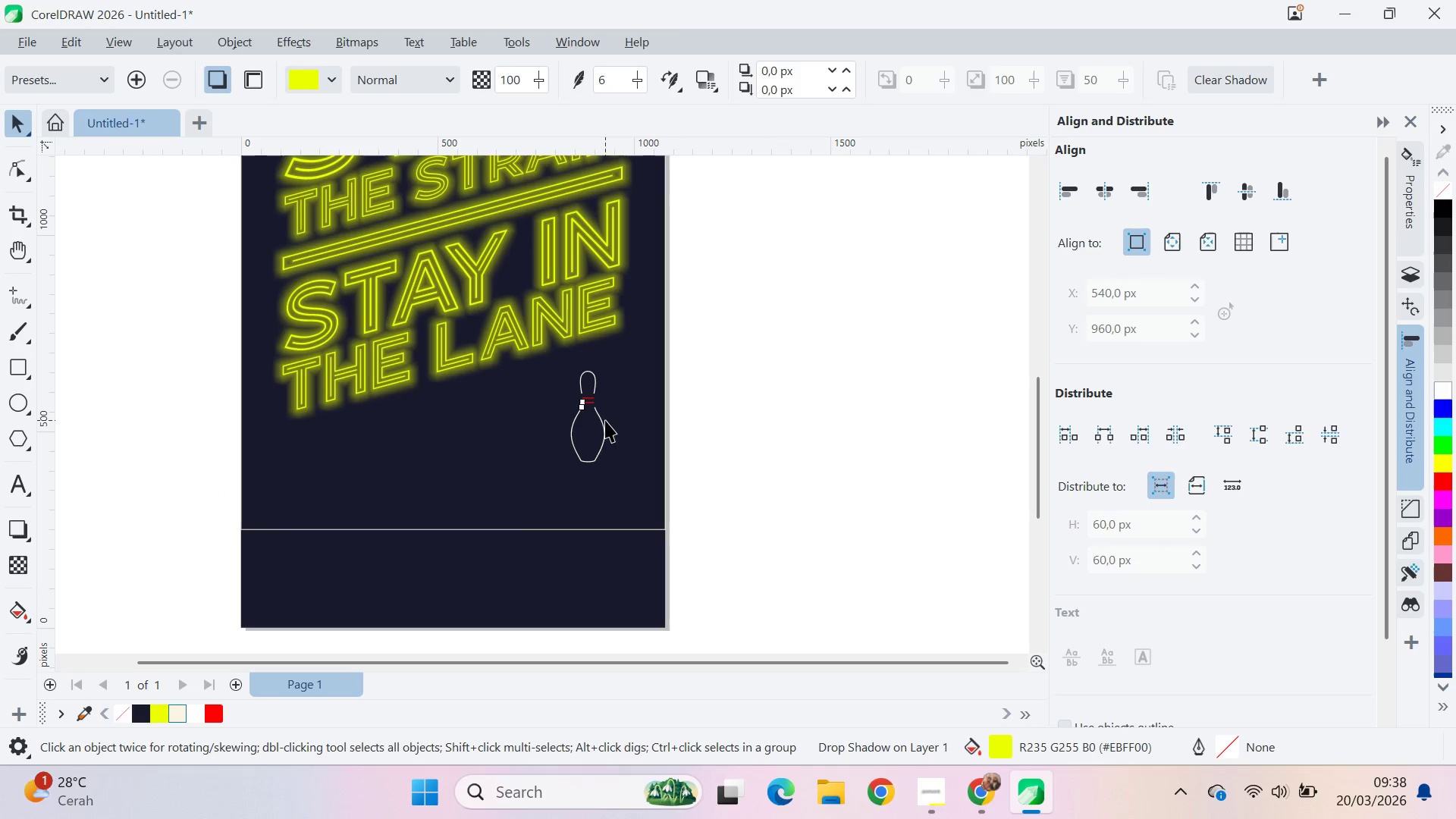 
scroll: coordinate [591, 441], scroll_direction: up, amount: 5.0
 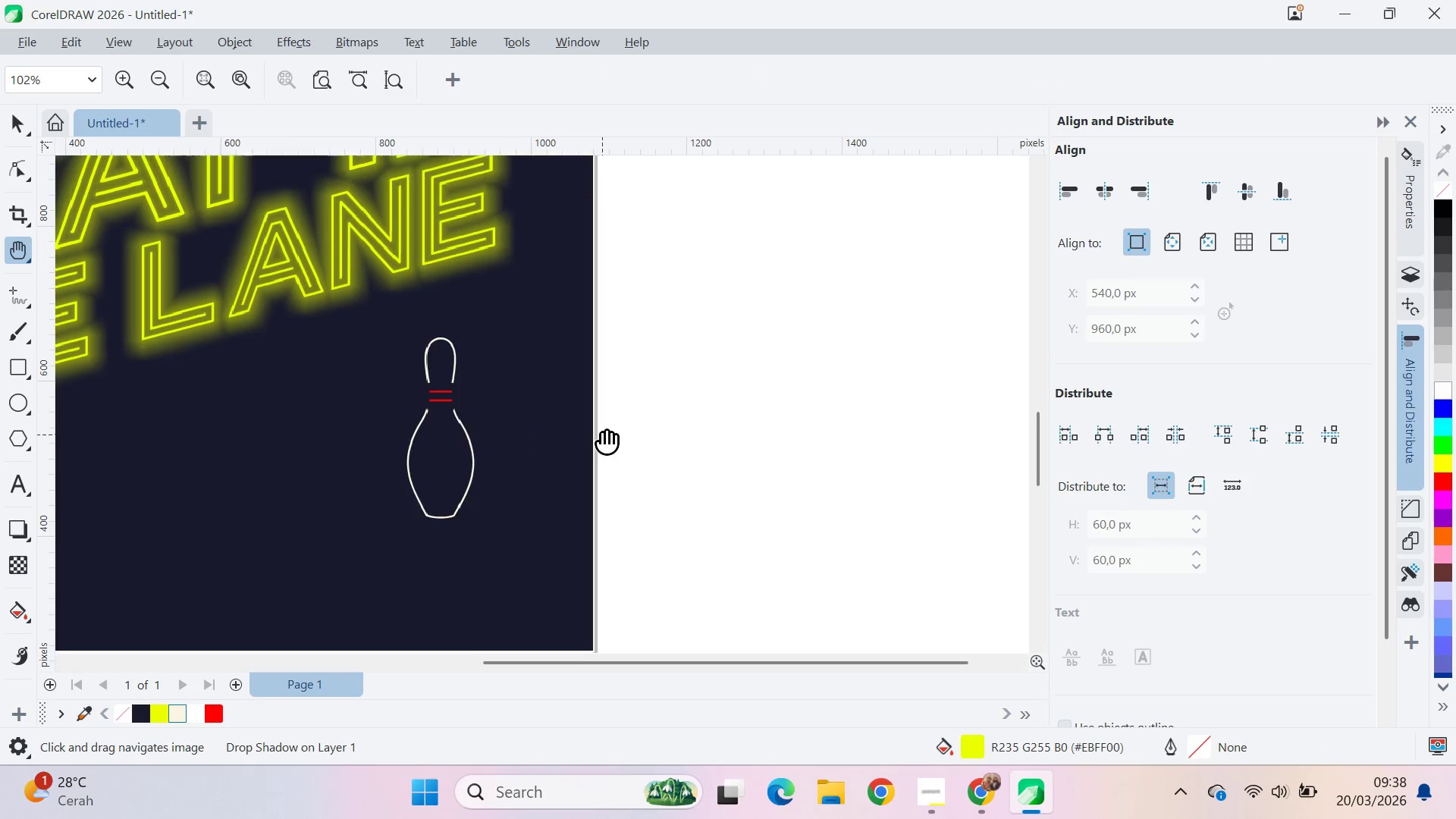 
left_click_drag(start_coordinate=[603, 434], to_coordinate=[716, 410])
 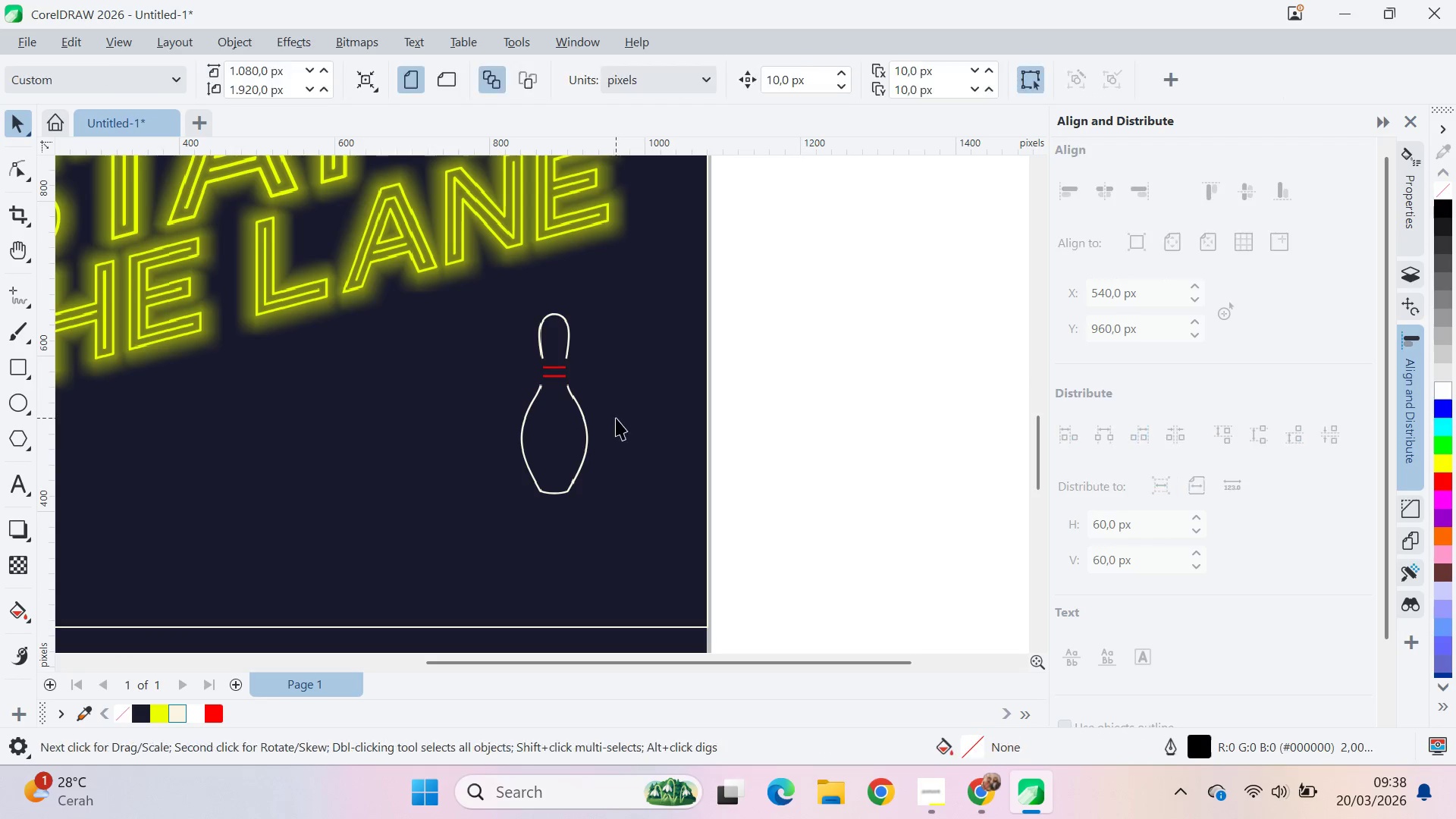 
key(V)
 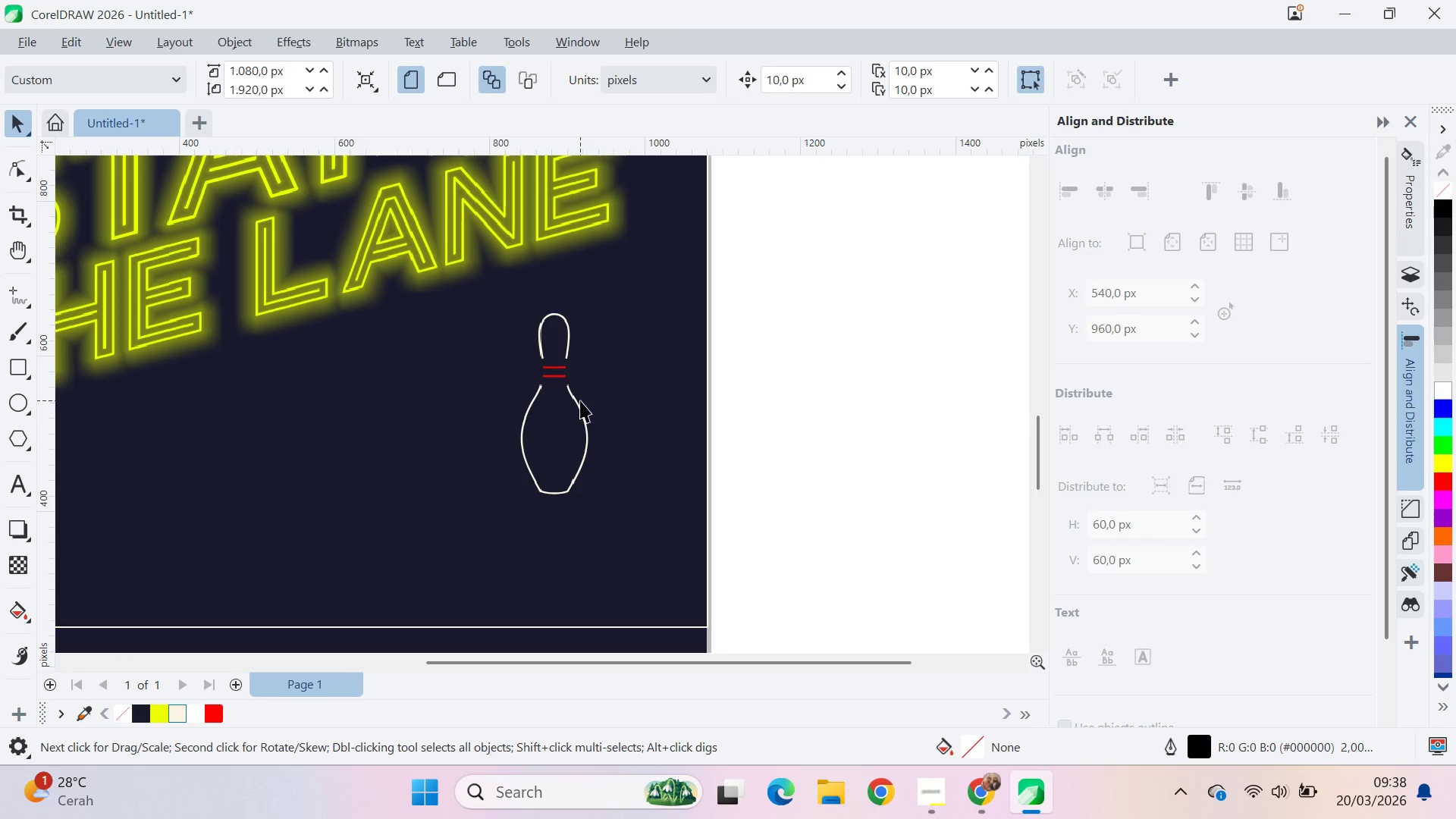 
left_click([572, 400])
 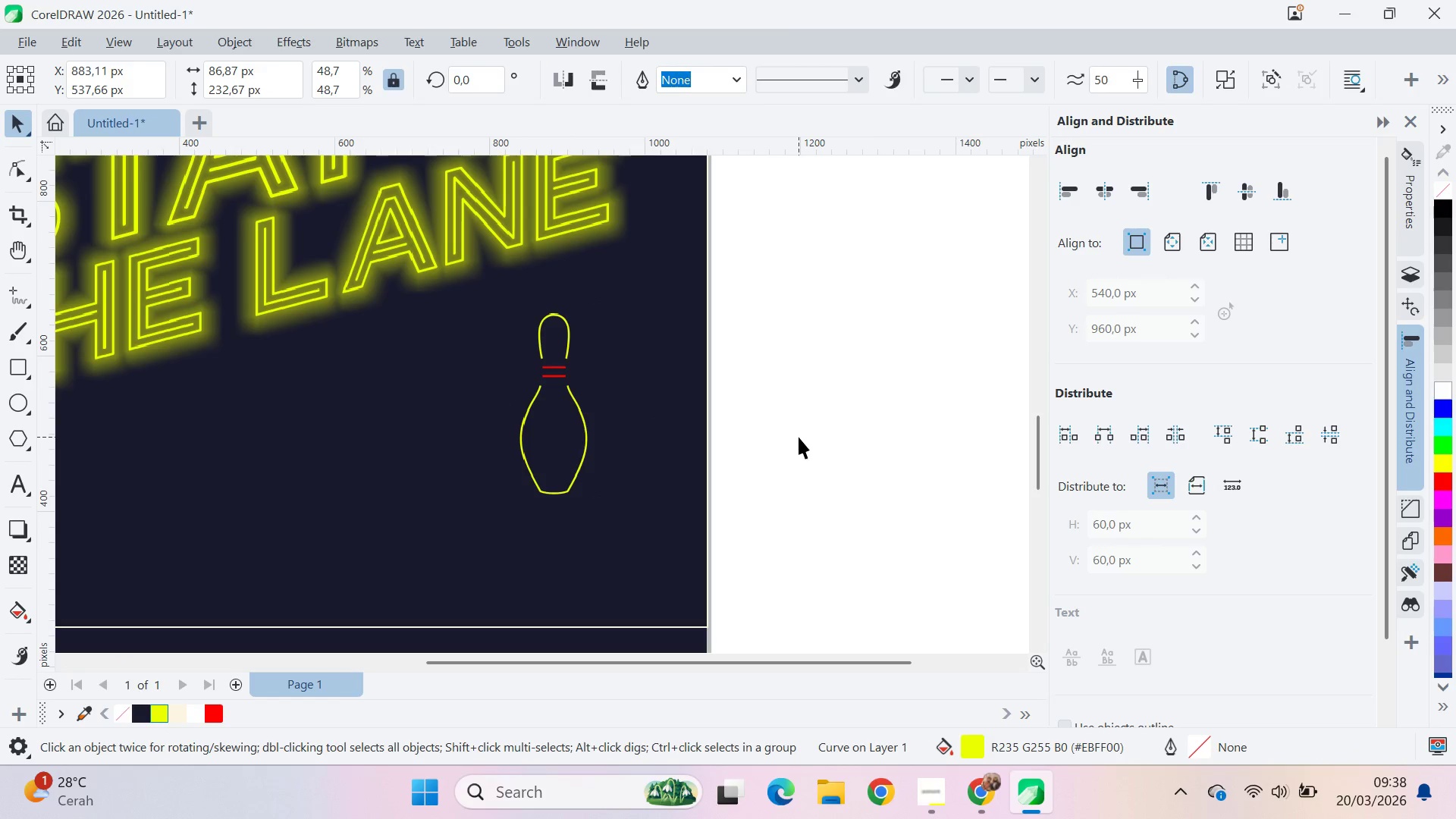 
left_click_drag(start_coordinate=[754, 288], to_coordinate=[498, 544])
 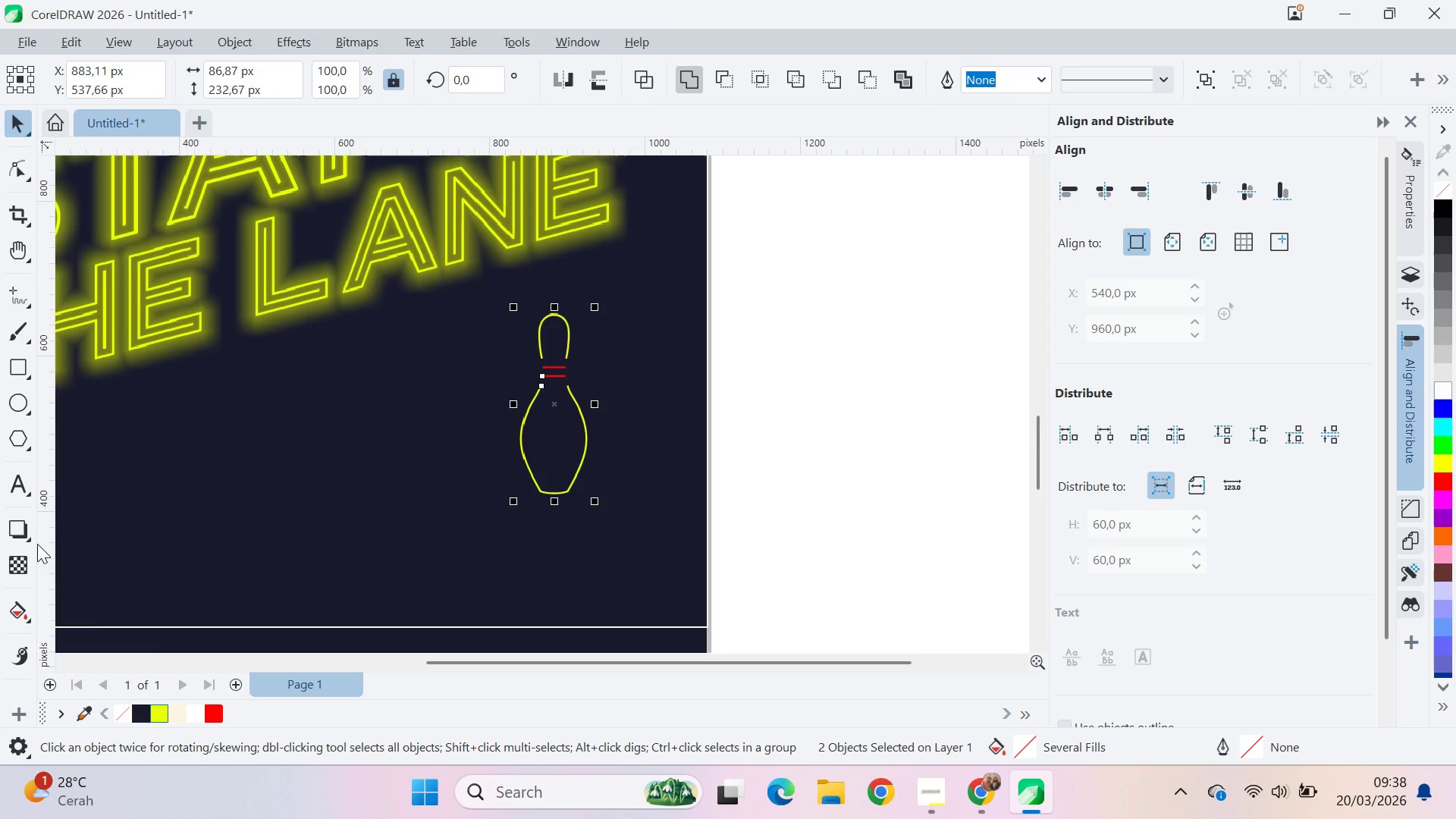 
double_click([20, 531])
 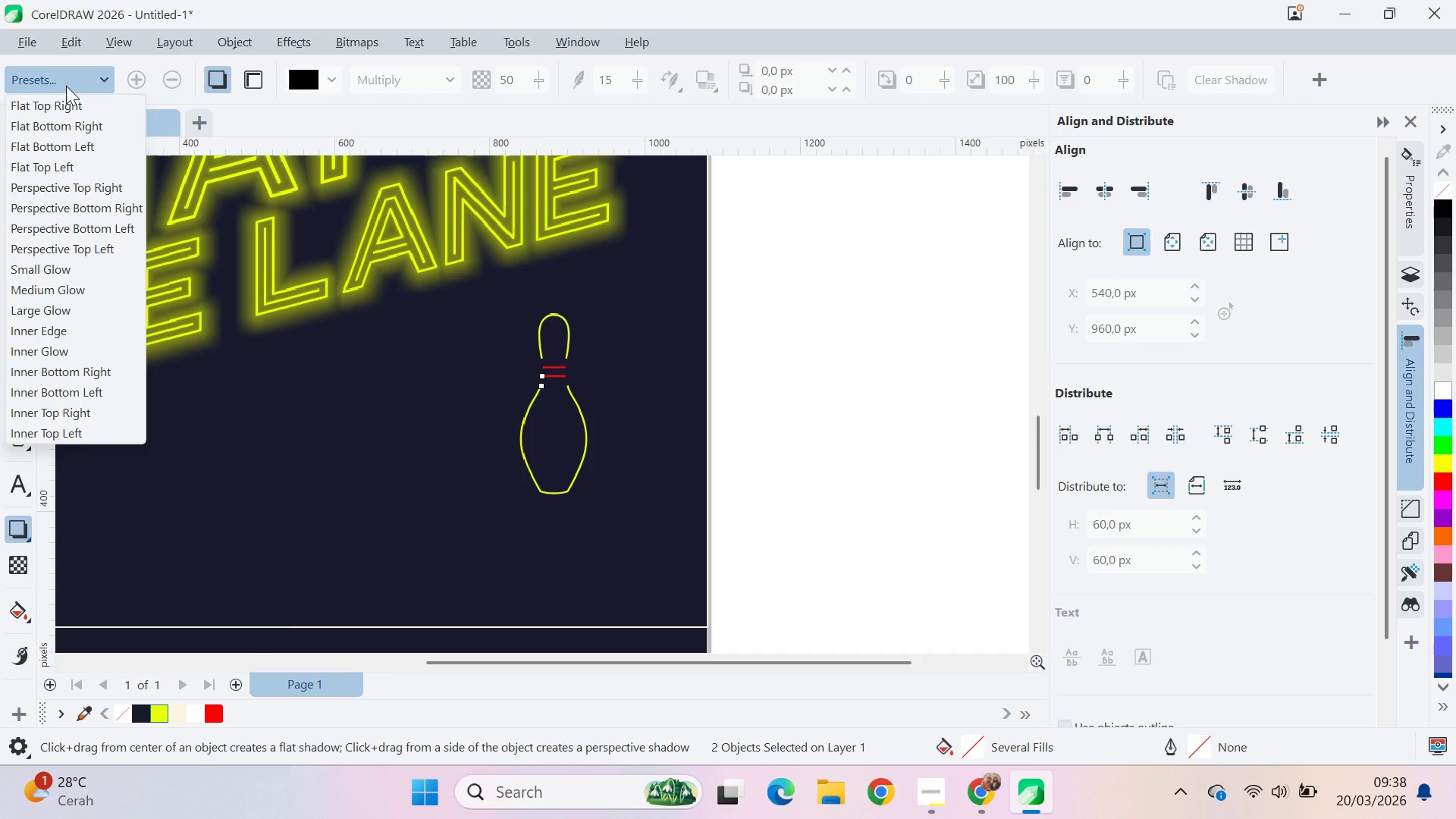 
left_click([66, 85])
 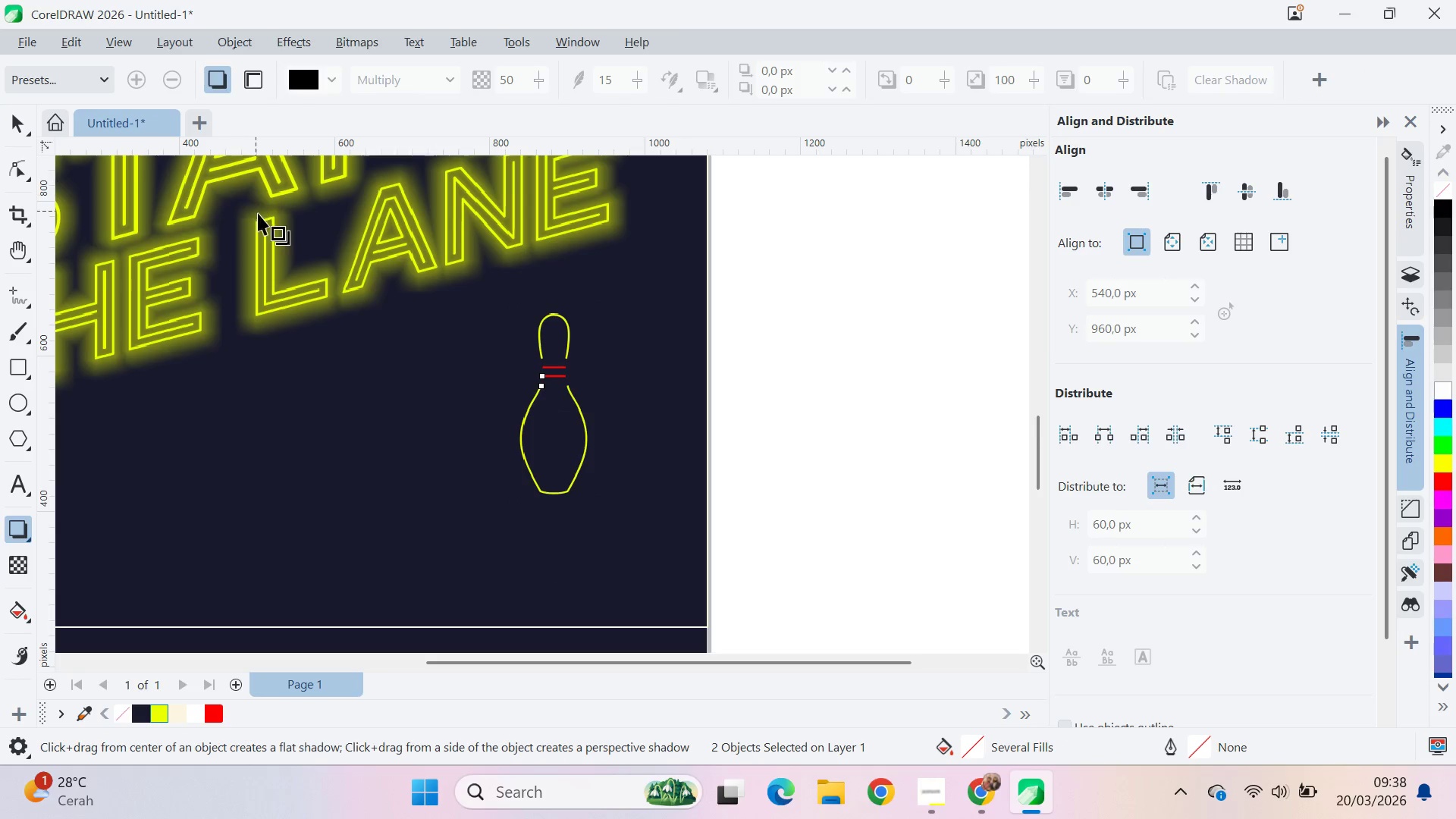 
left_click([265, 219])
 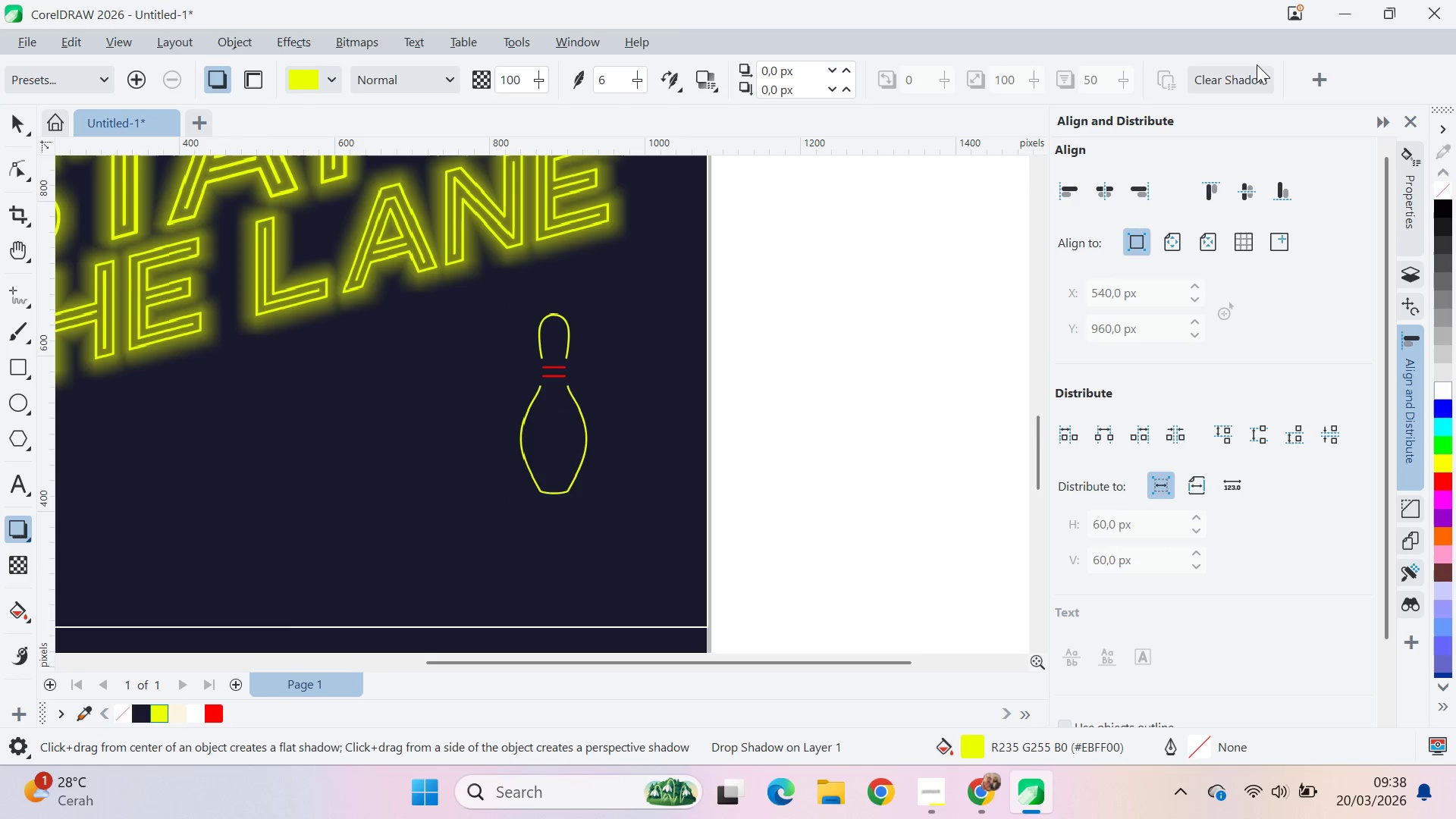 
left_click([1170, 81])
 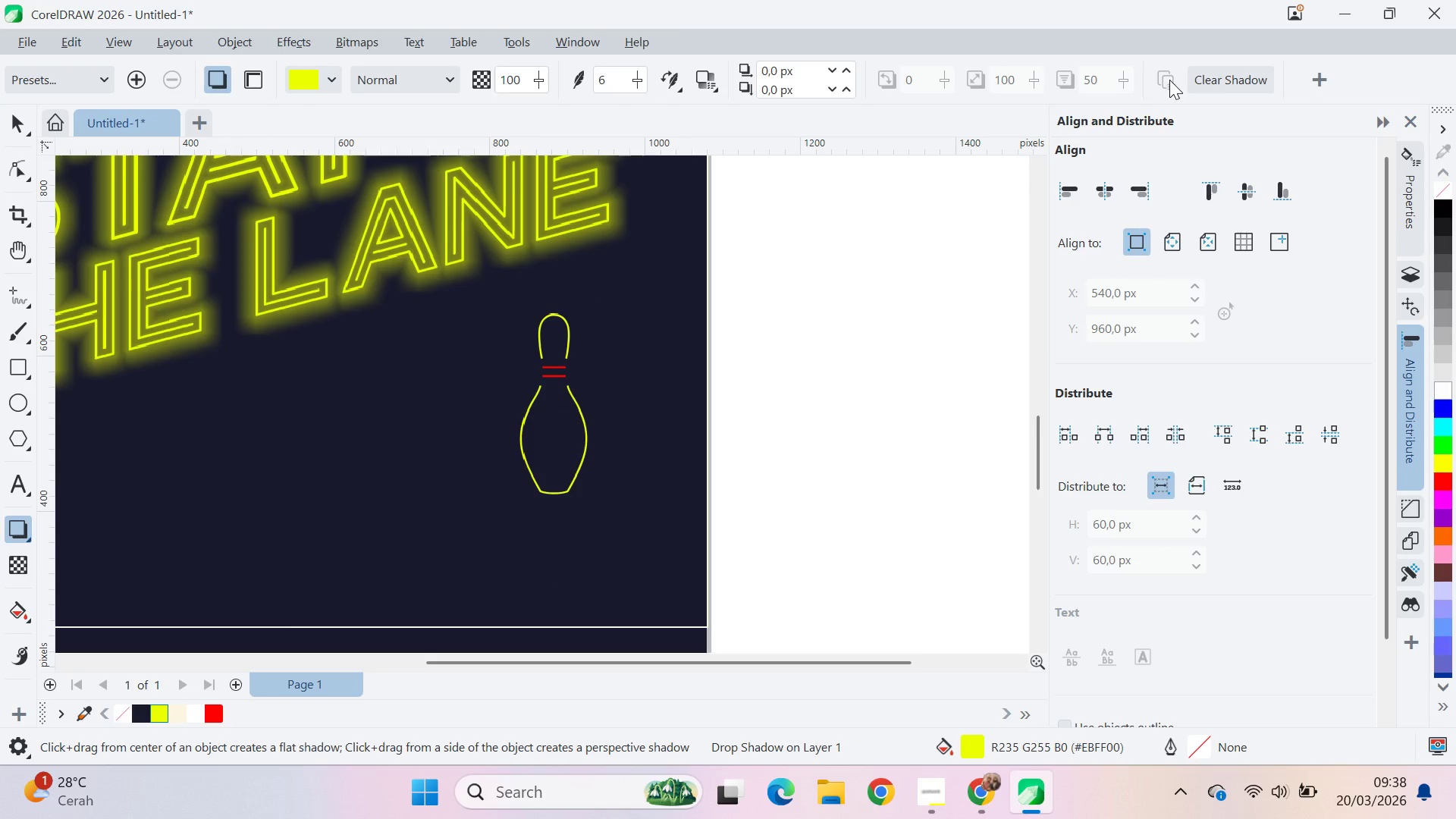 
triple_click([1169, 80])
 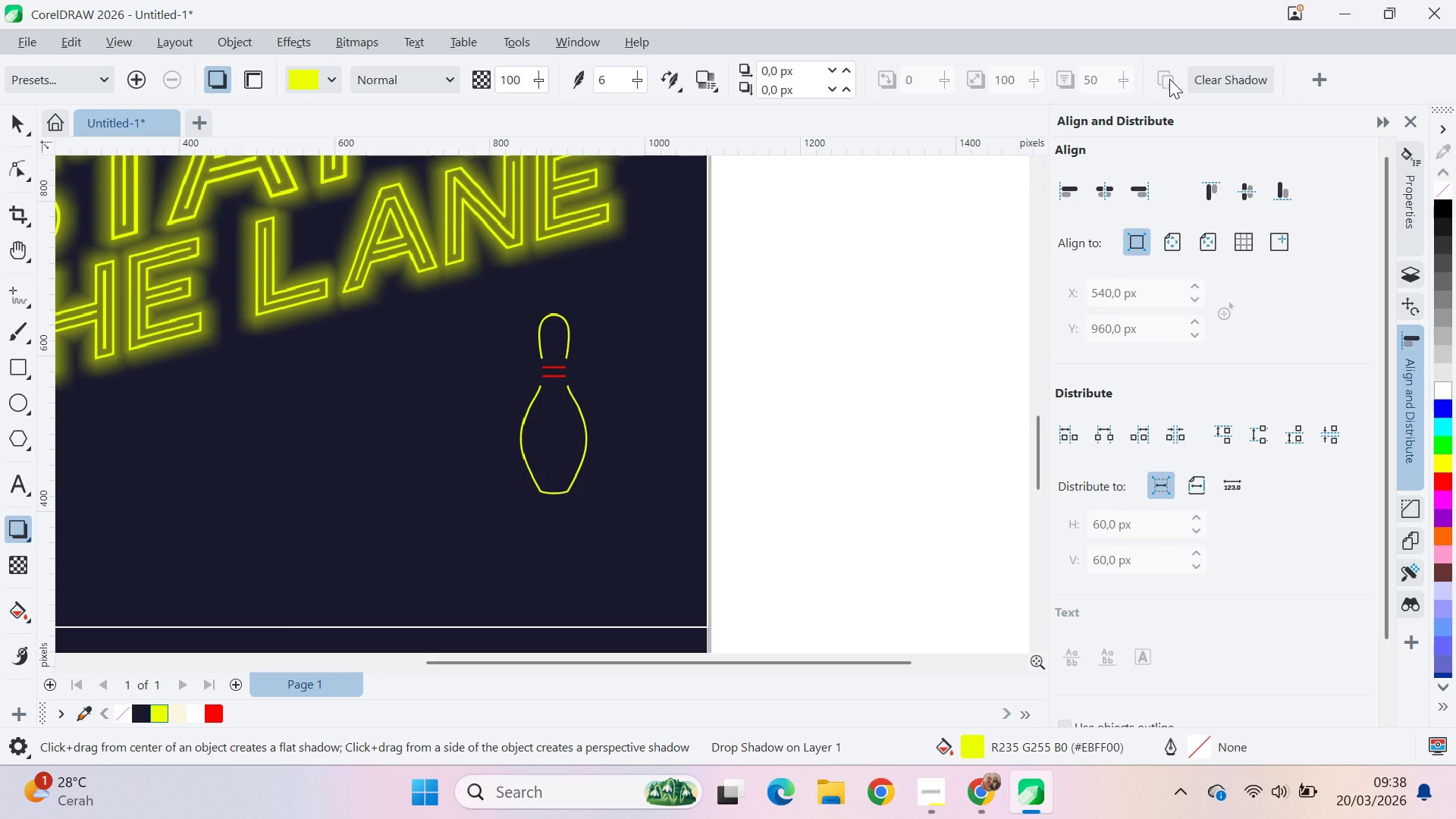 
triple_click([1169, 79])
 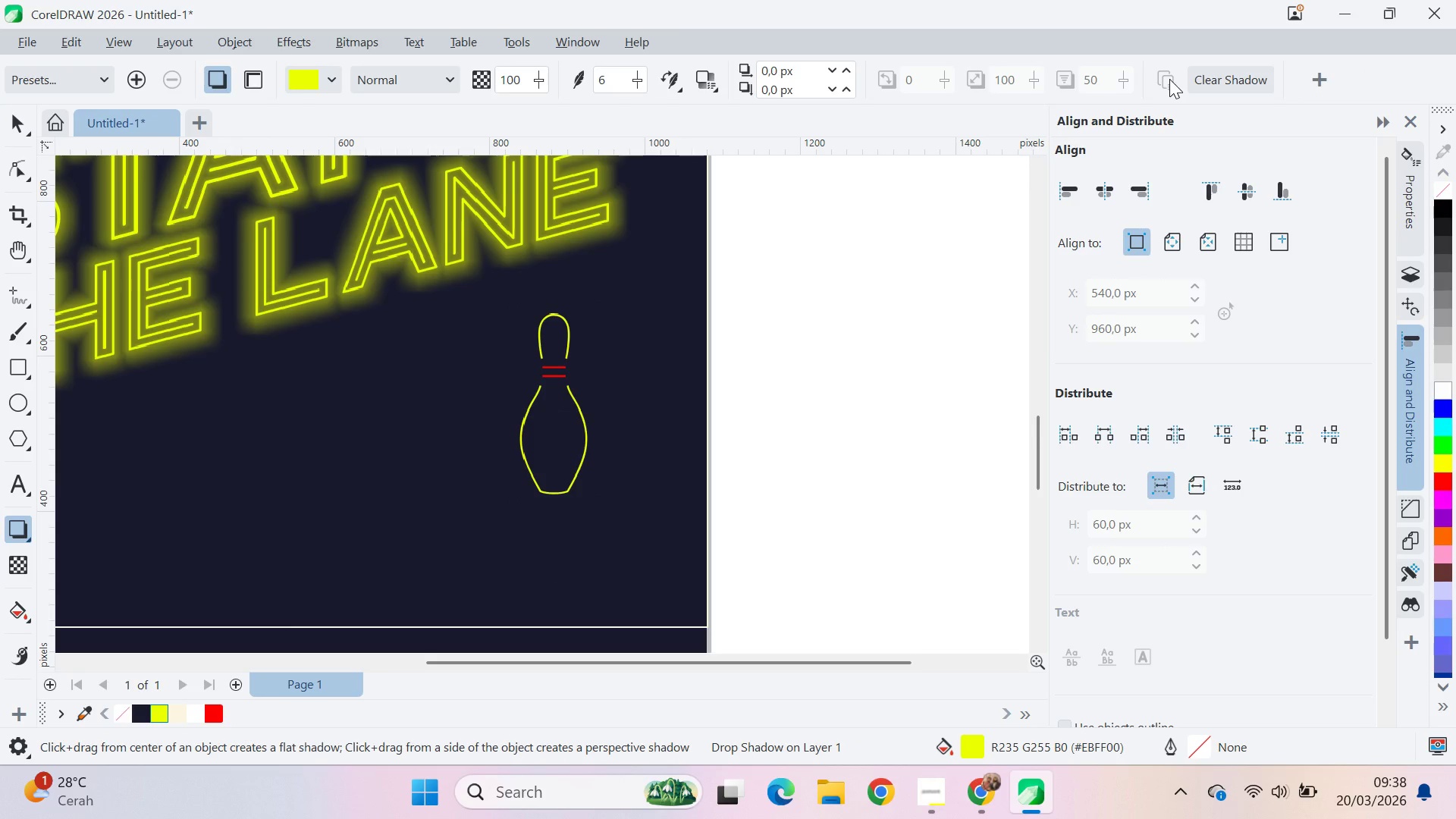 
triple_click([1169, 79])
 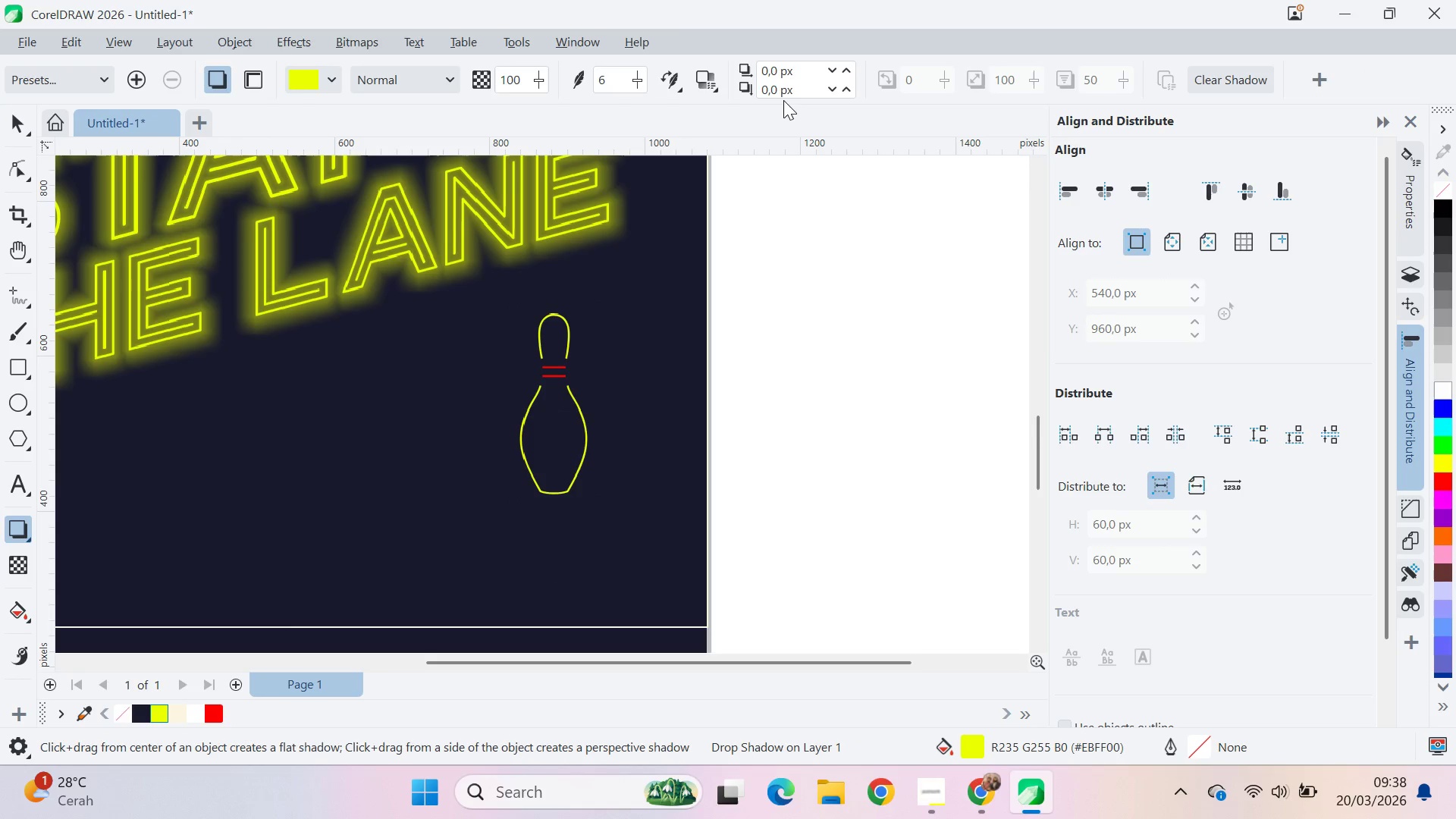 
mouse_move([750, 85])
 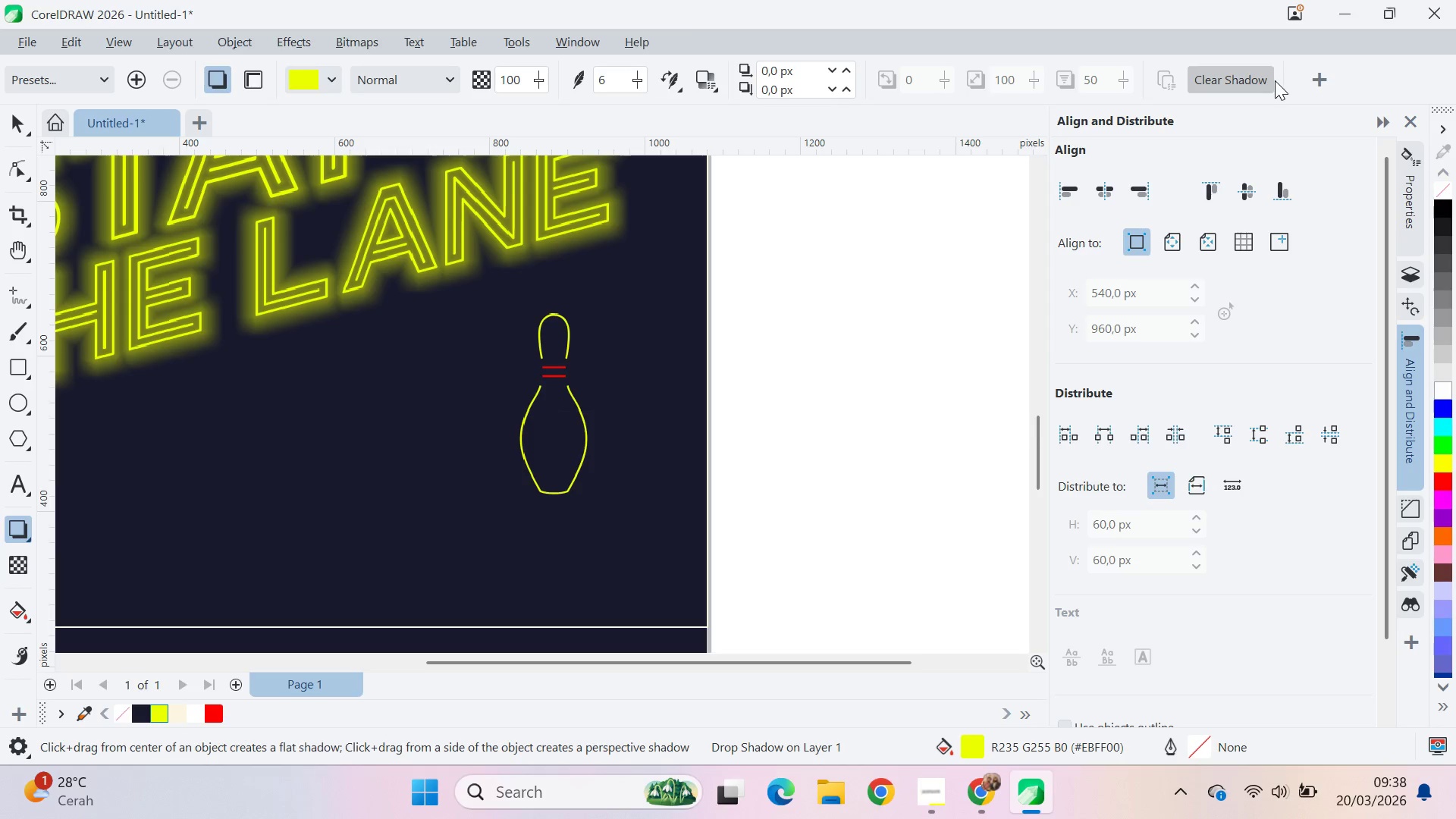 
mouse_move([1357, 64])
 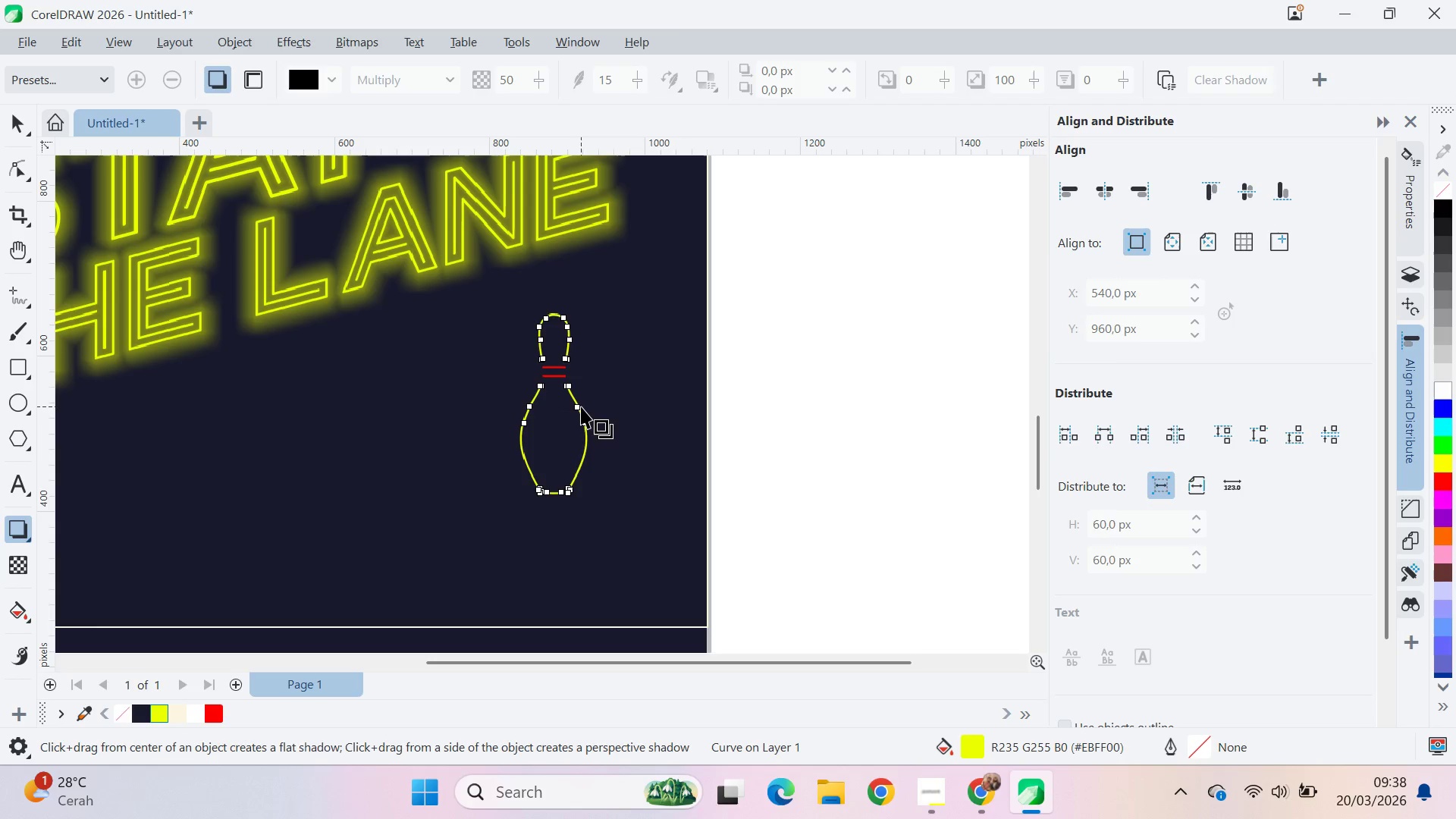 
left_click([99, 84])
 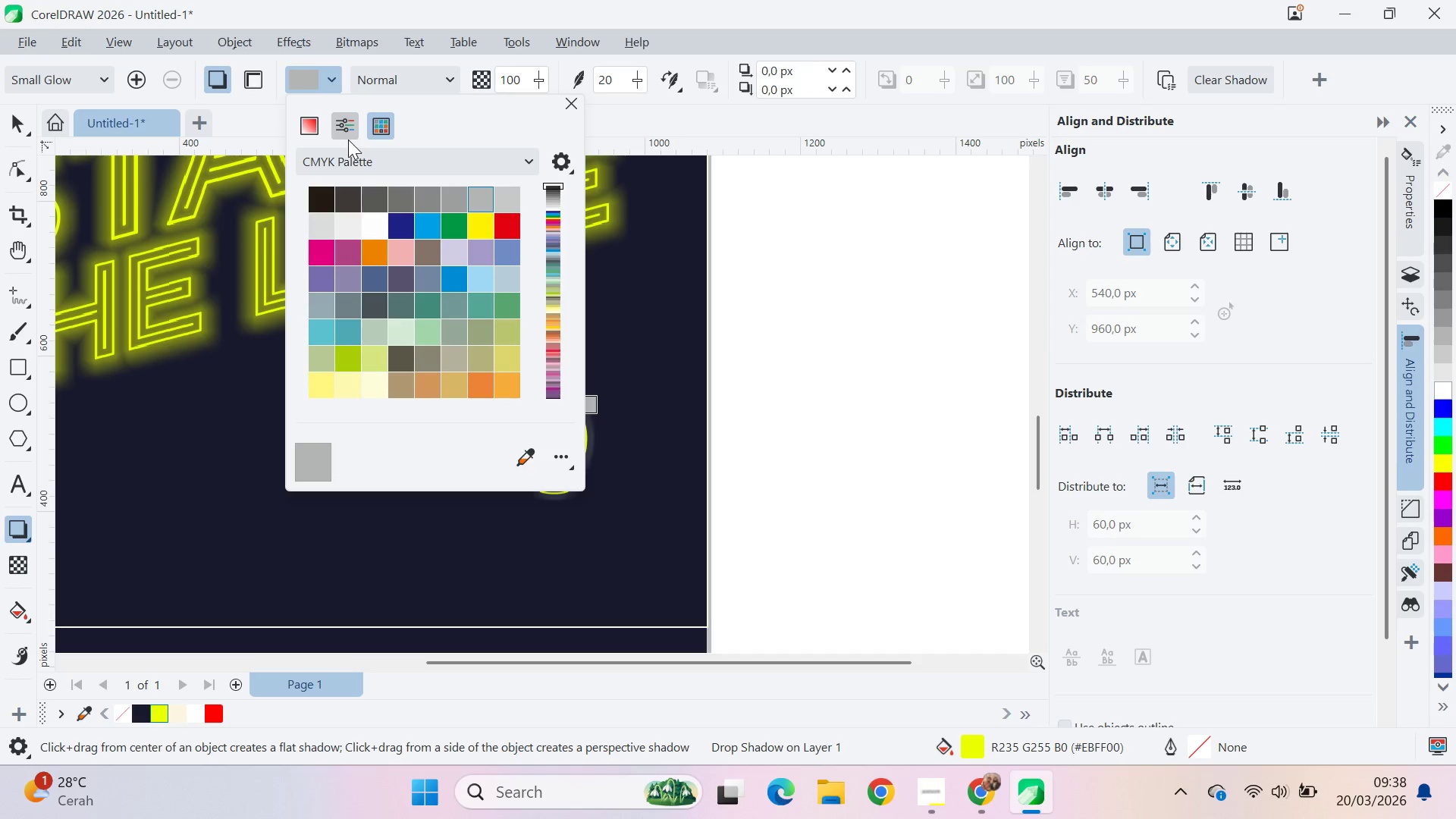 
double_click([391, 192])
 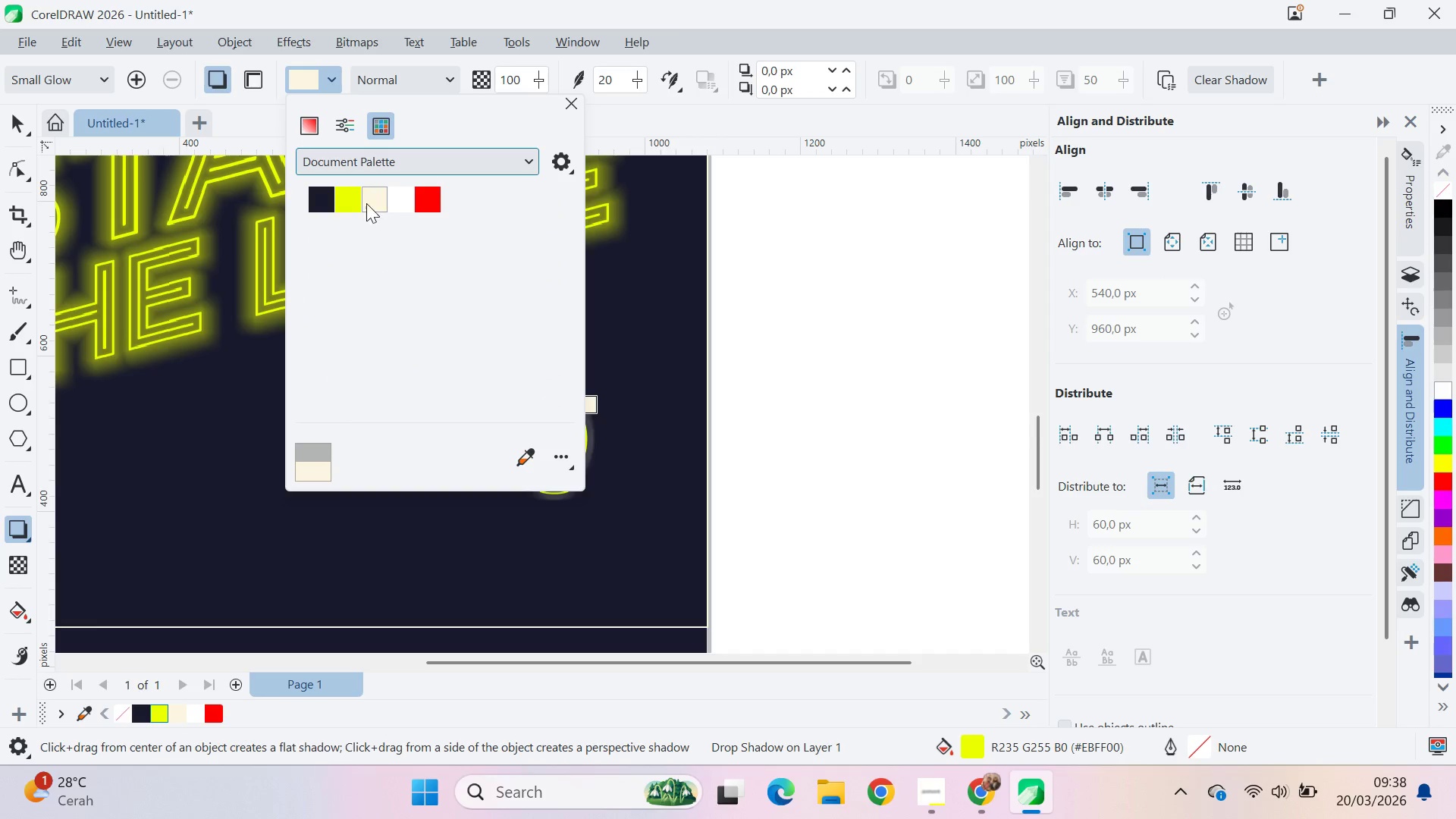 
left_click([338, 193])
 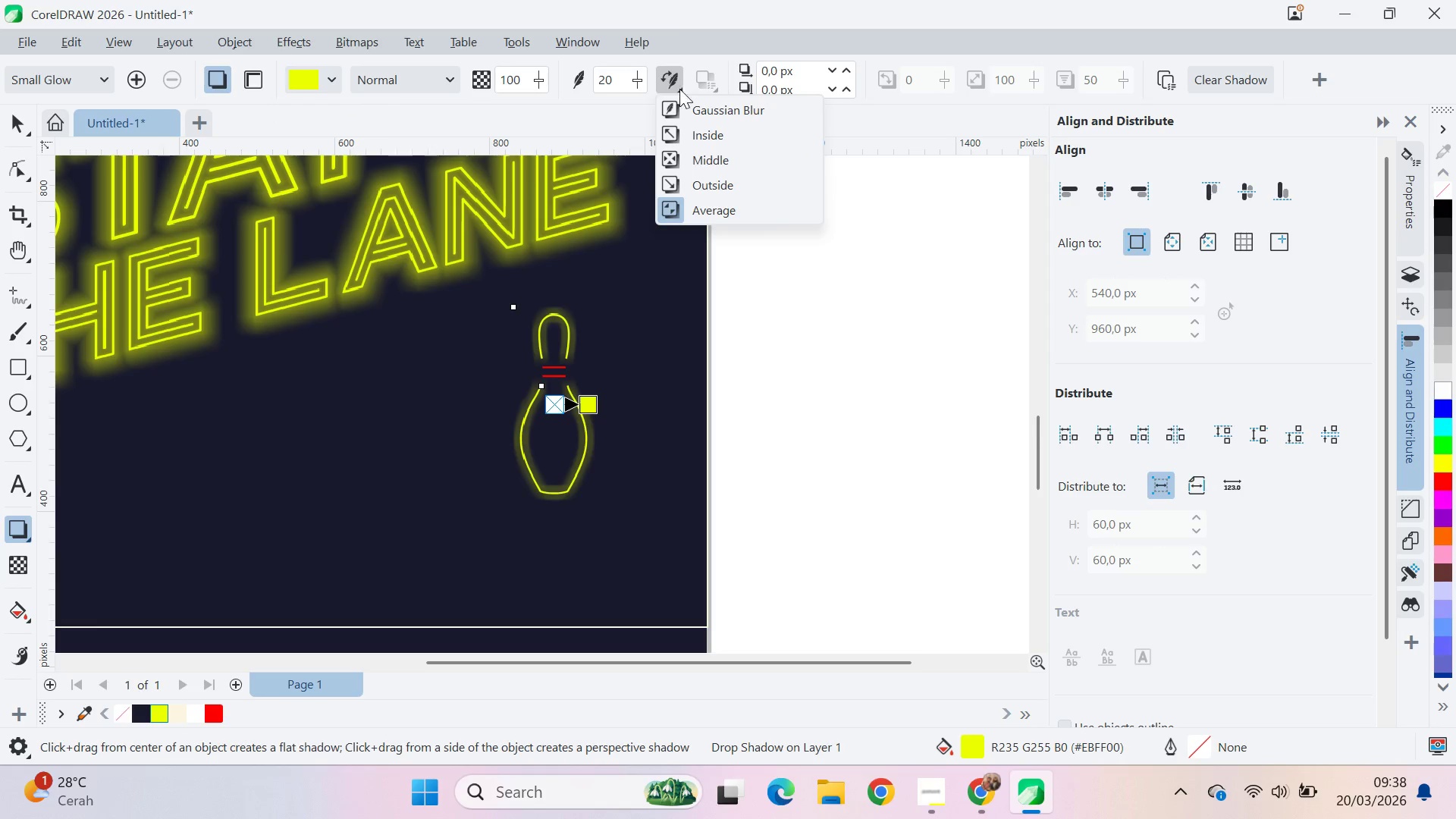 
left_click([715, 158])
 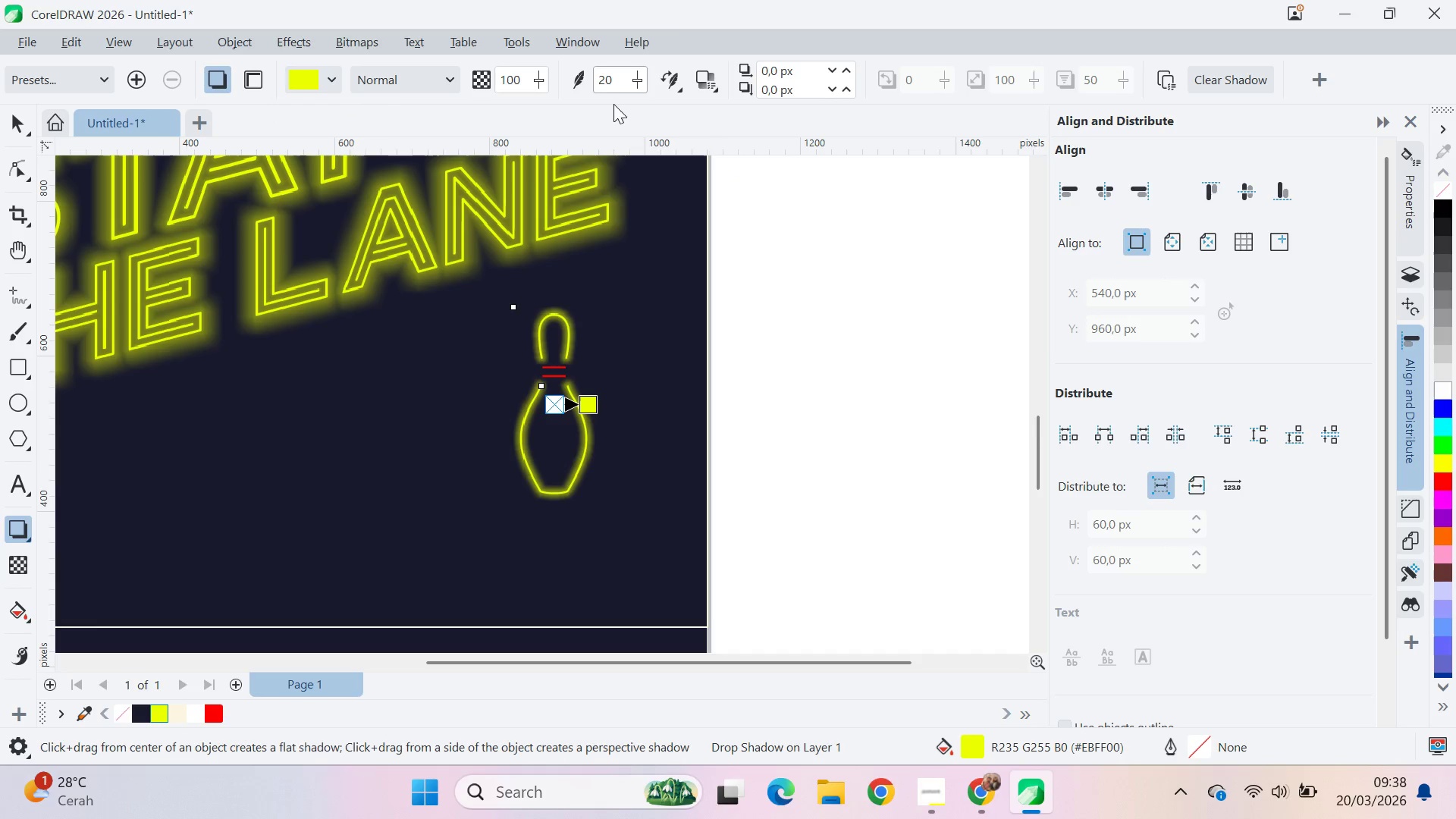 
left_click([549, 184])
 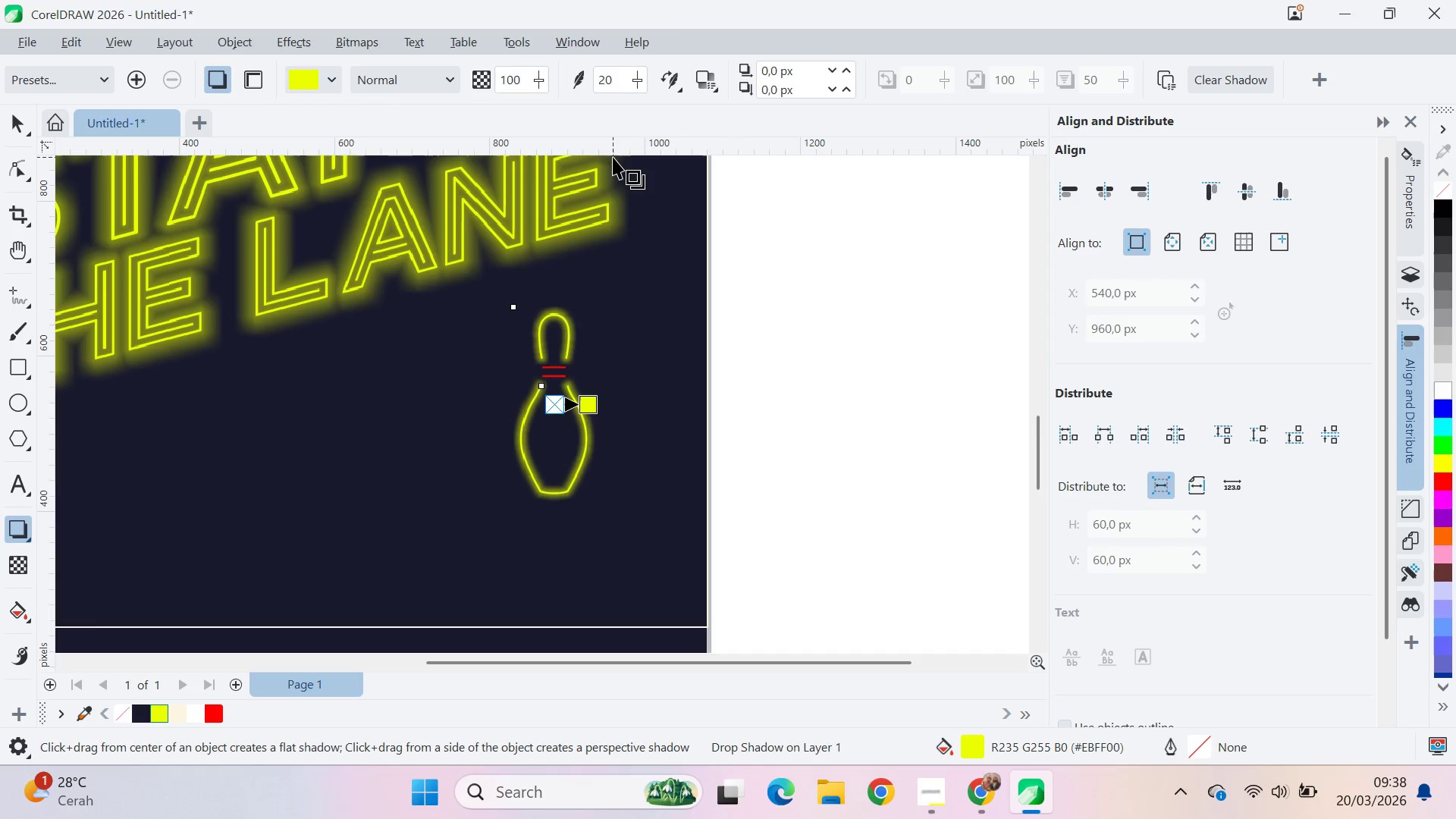 
left_click_drag(start_coordinate=[616, 79], to_coordinate=[569, 87])
 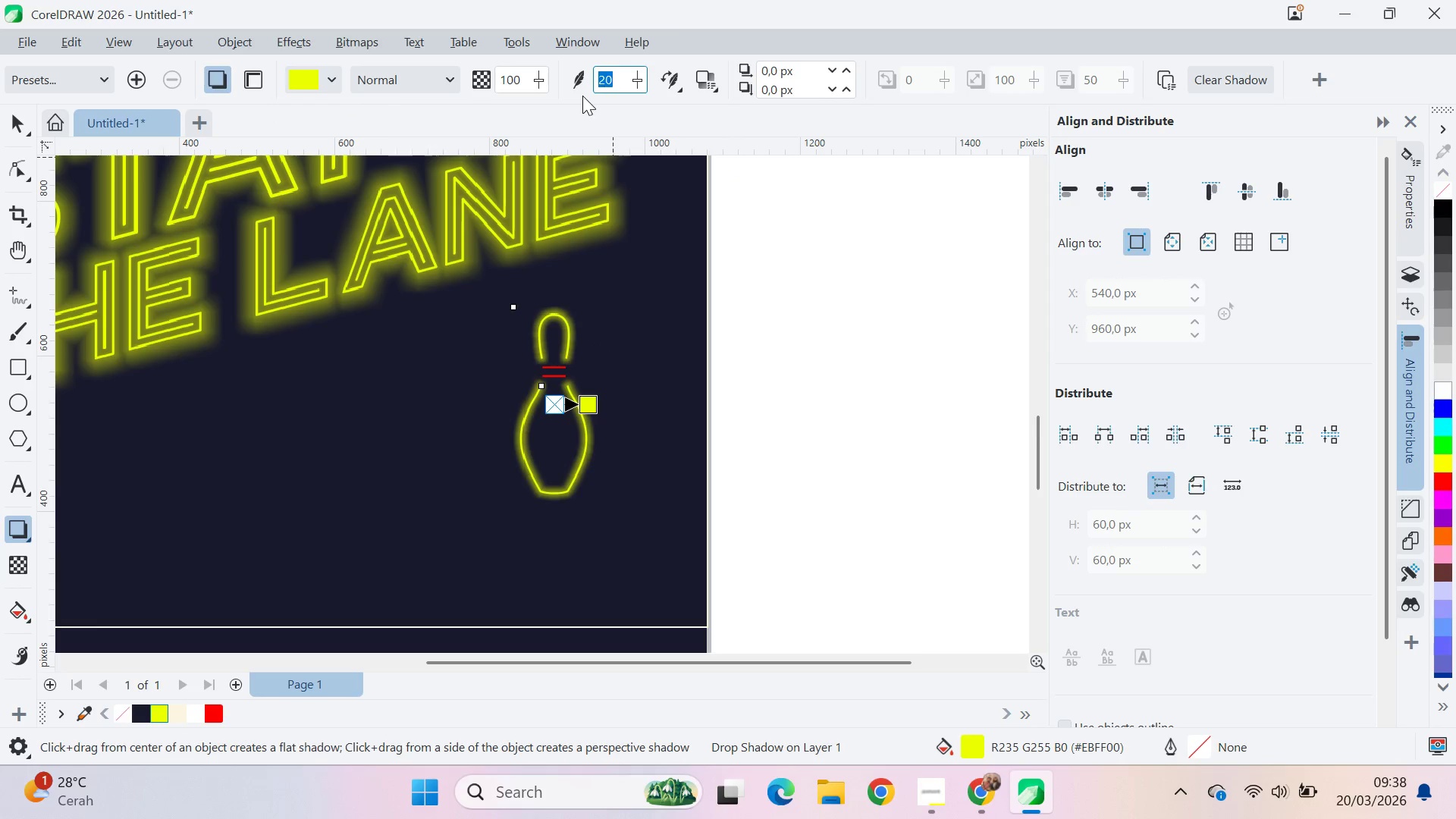 
key(6)
 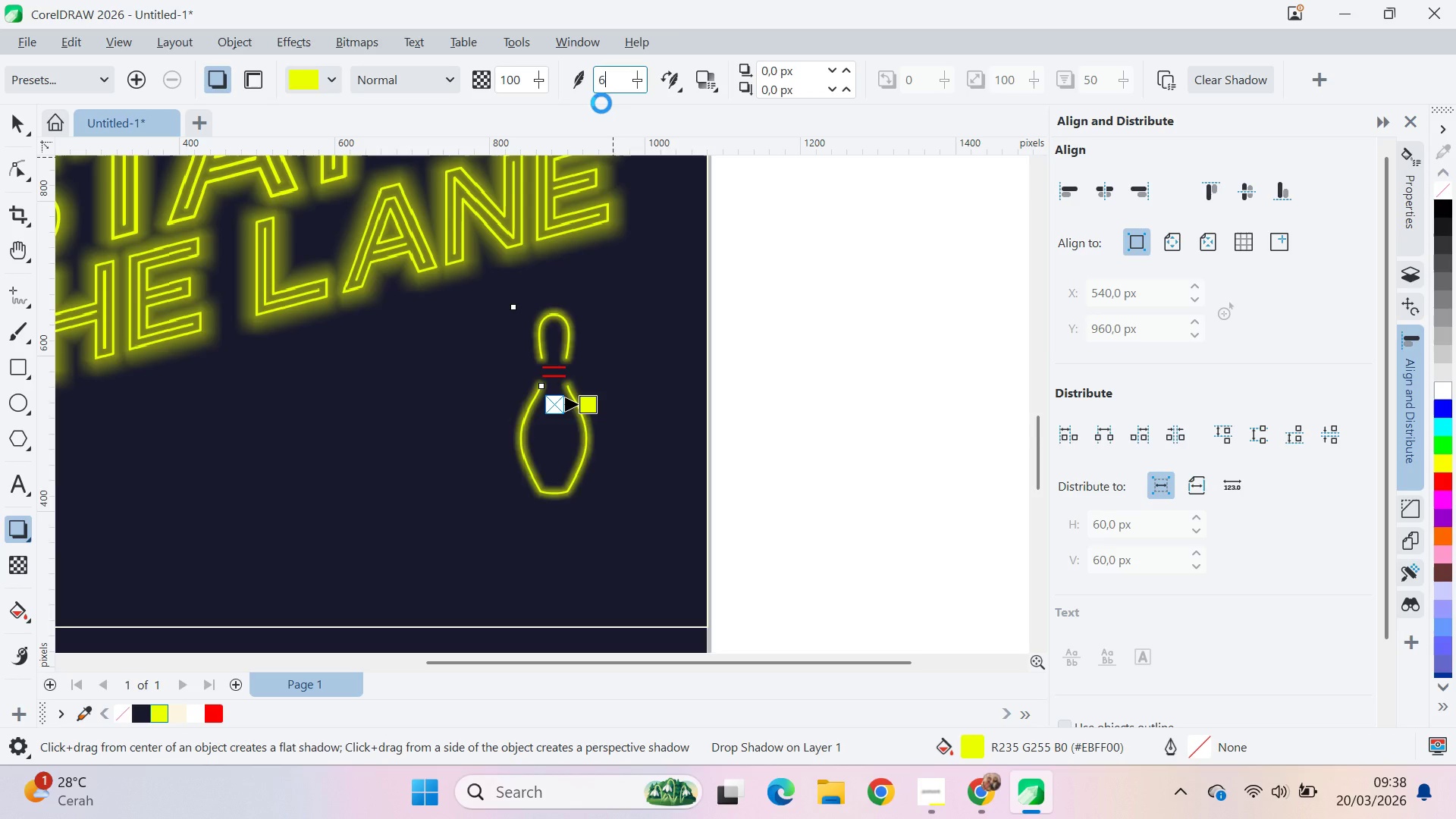 
left_click([601, 103])
 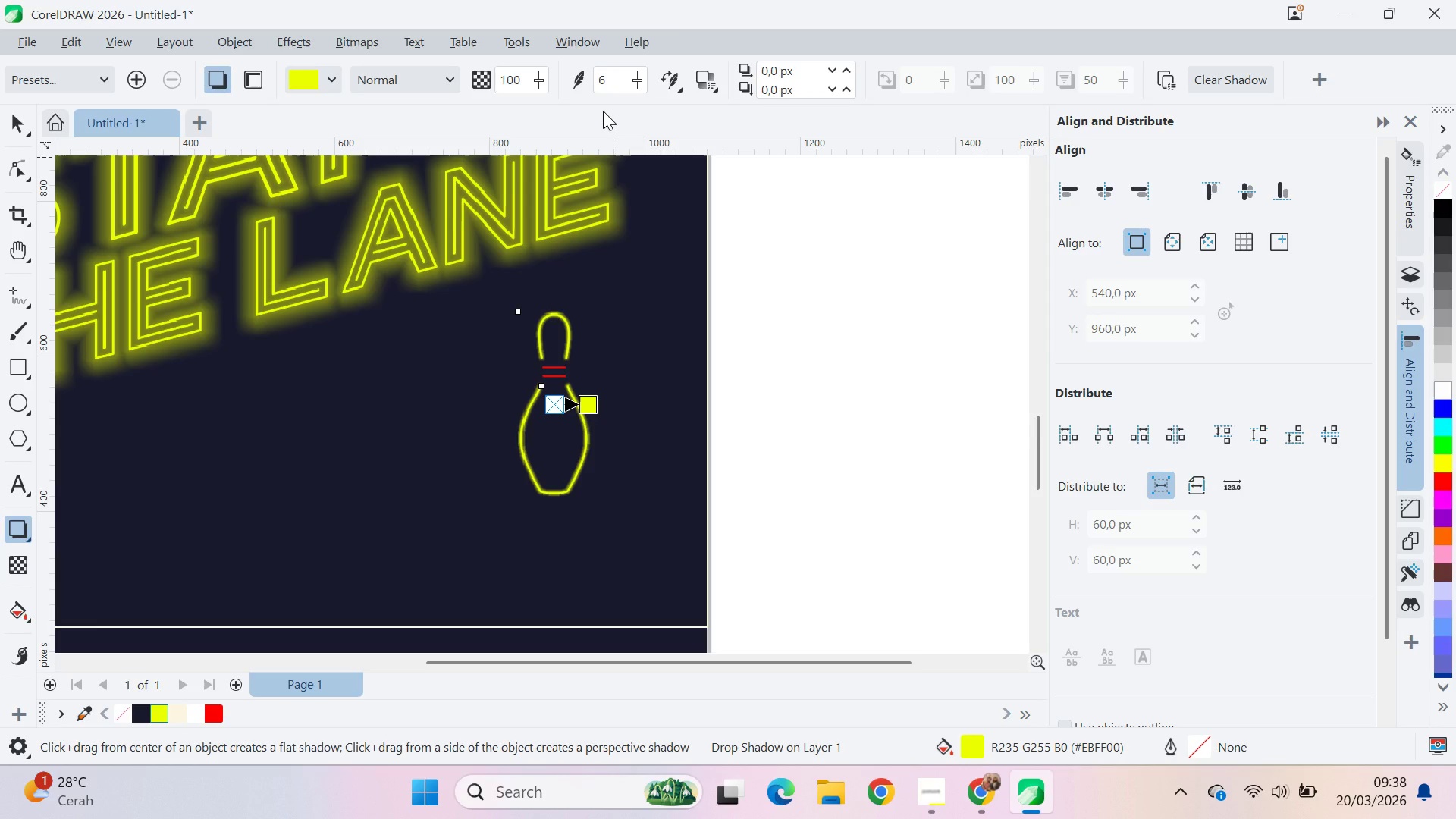 
key(Control+Z)
 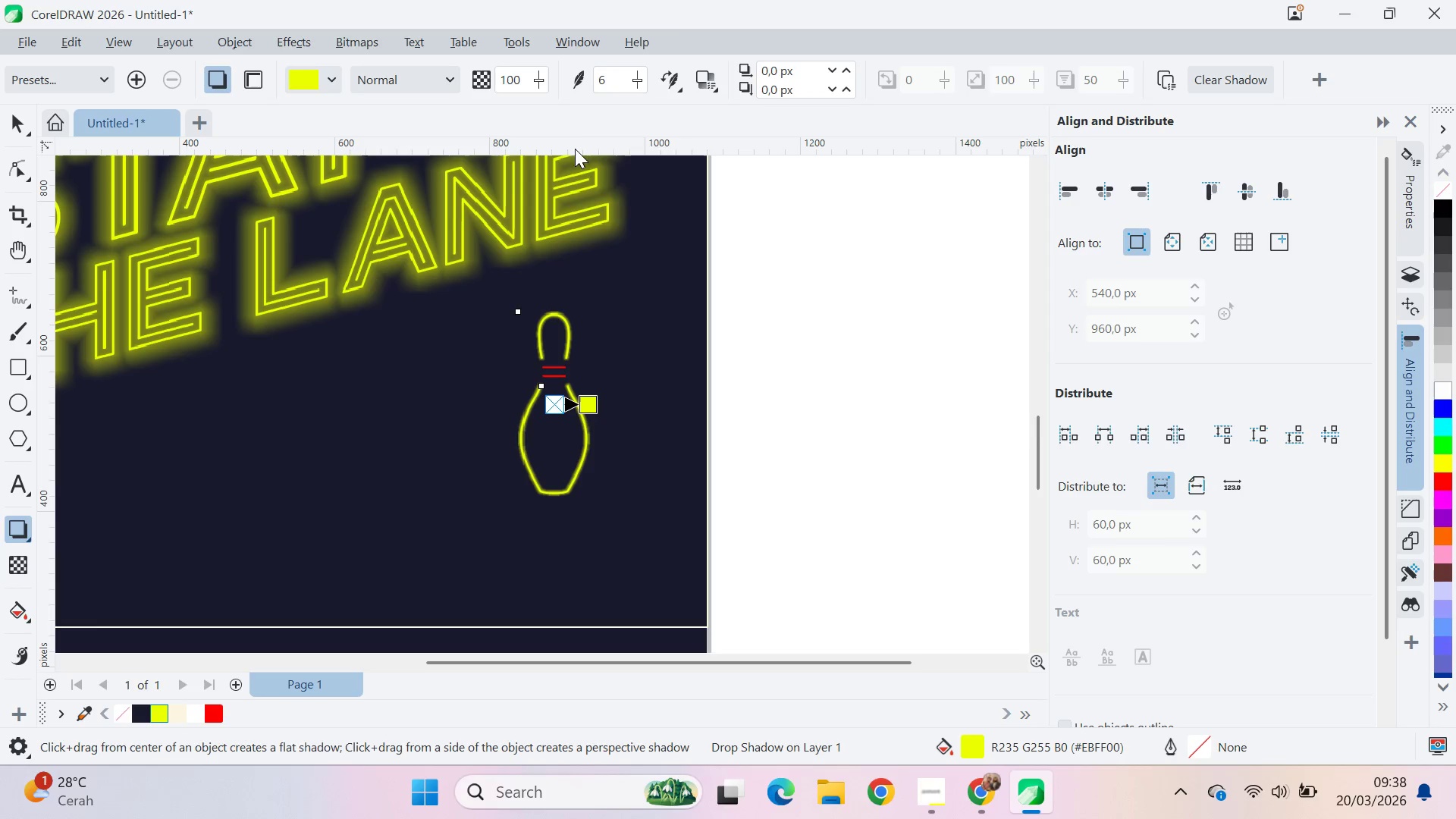 
left_click([666, 332])
 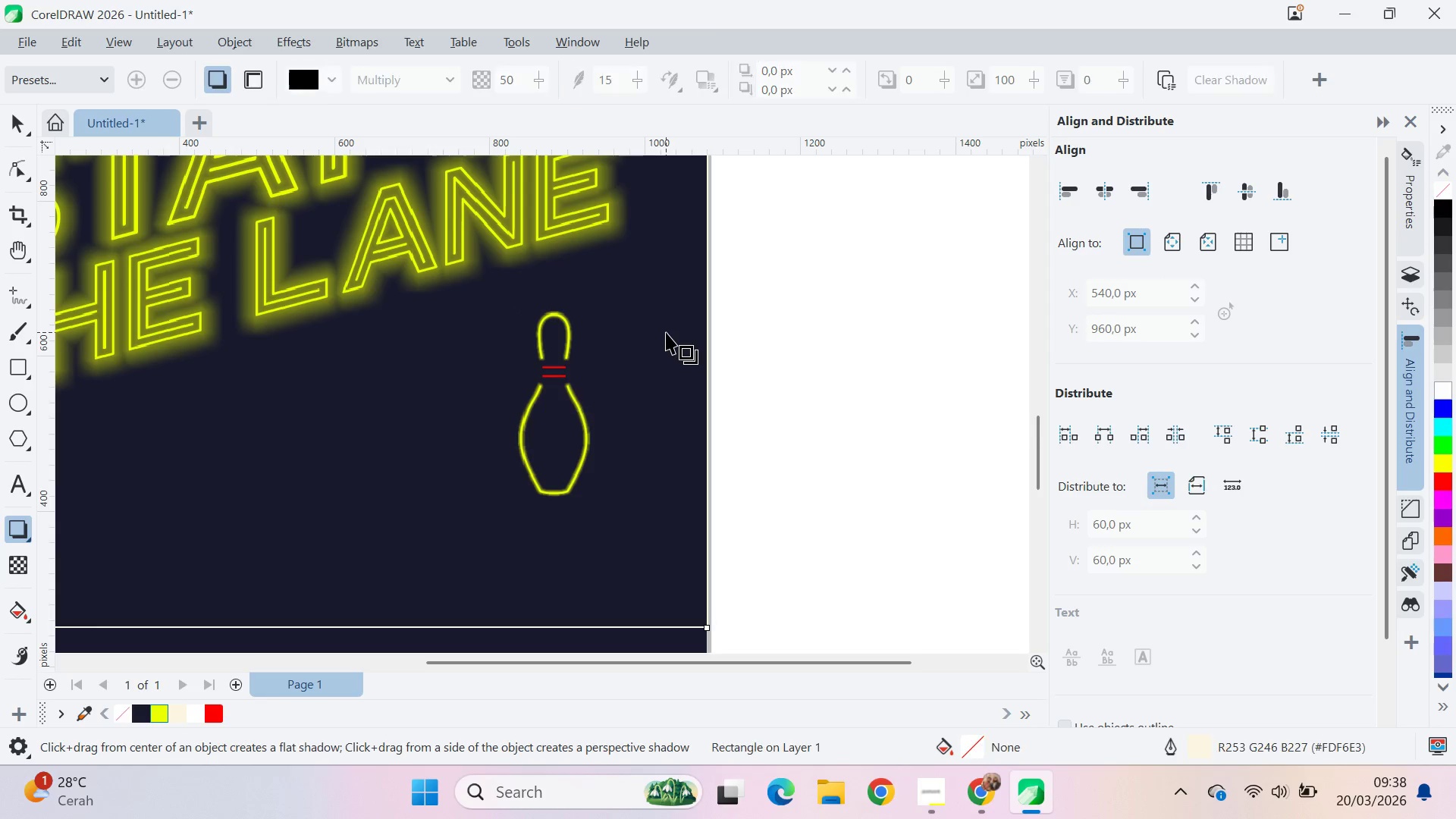 
key(Control+Z)
 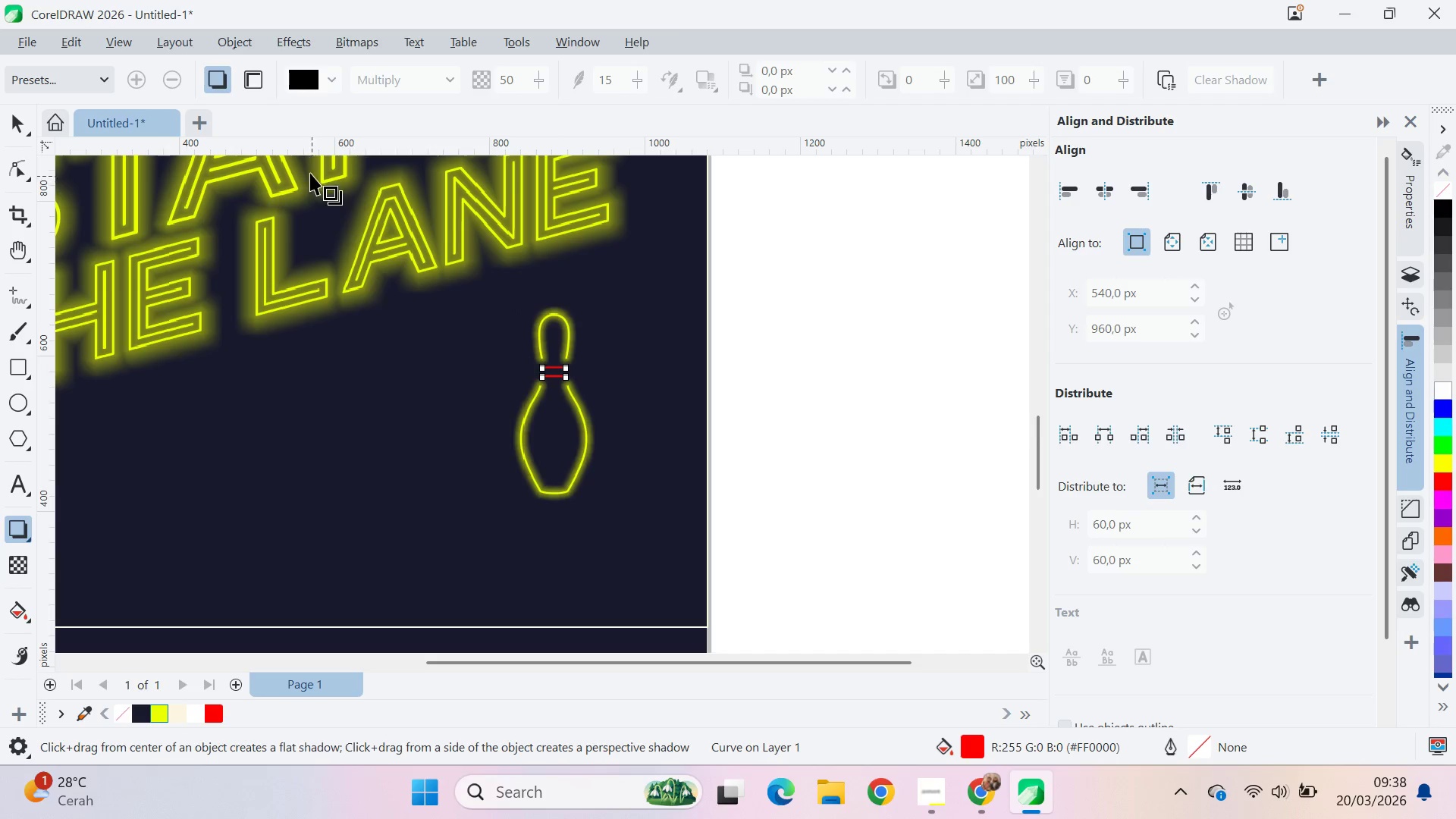 
left_click_drag(start_coordinate=[111, 86], to_coordinate=[108, 86])
 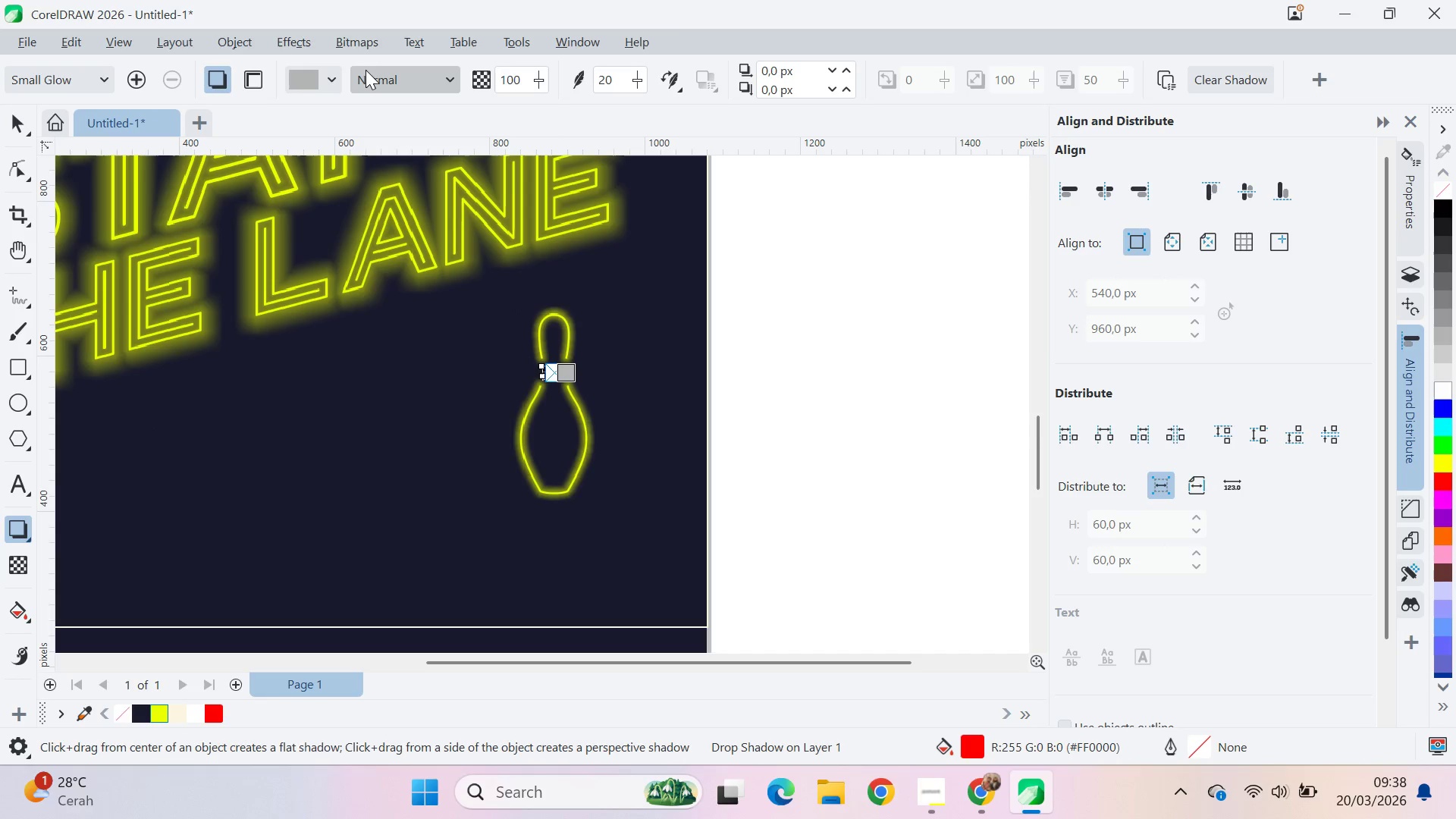 
left_click([333, 74])
 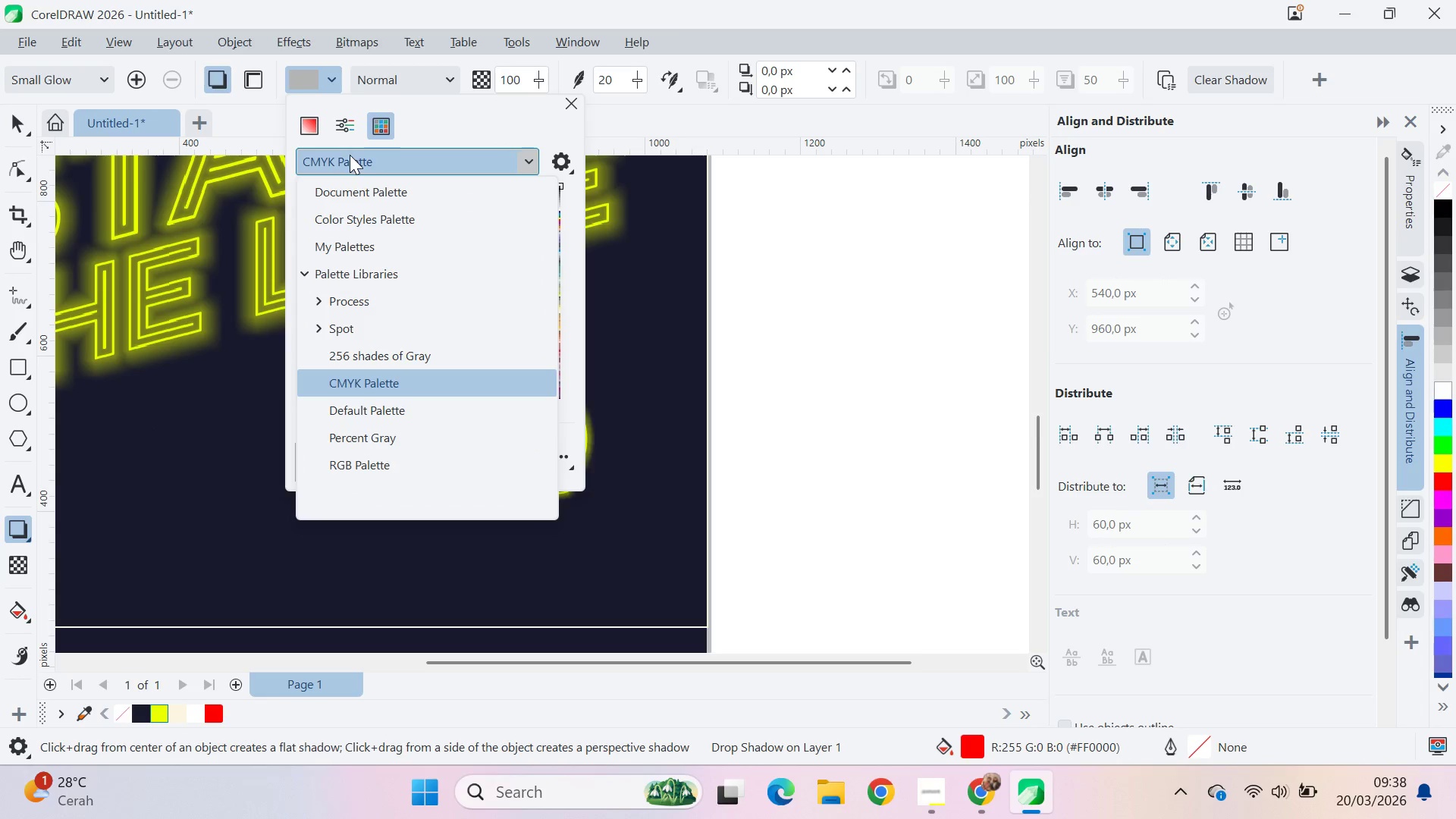 
left_click([381, 196])
 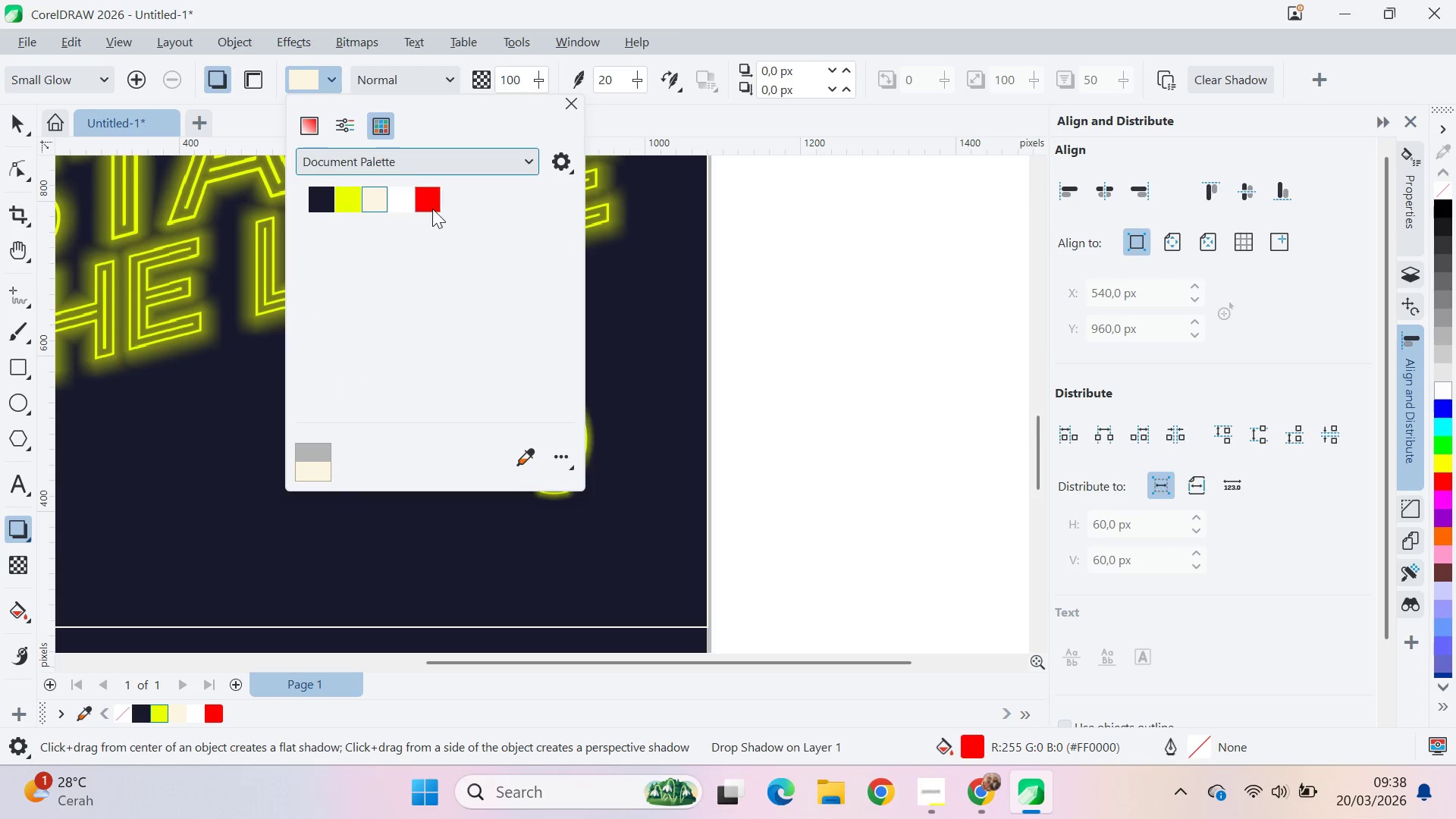 
left_click([433, 209])
 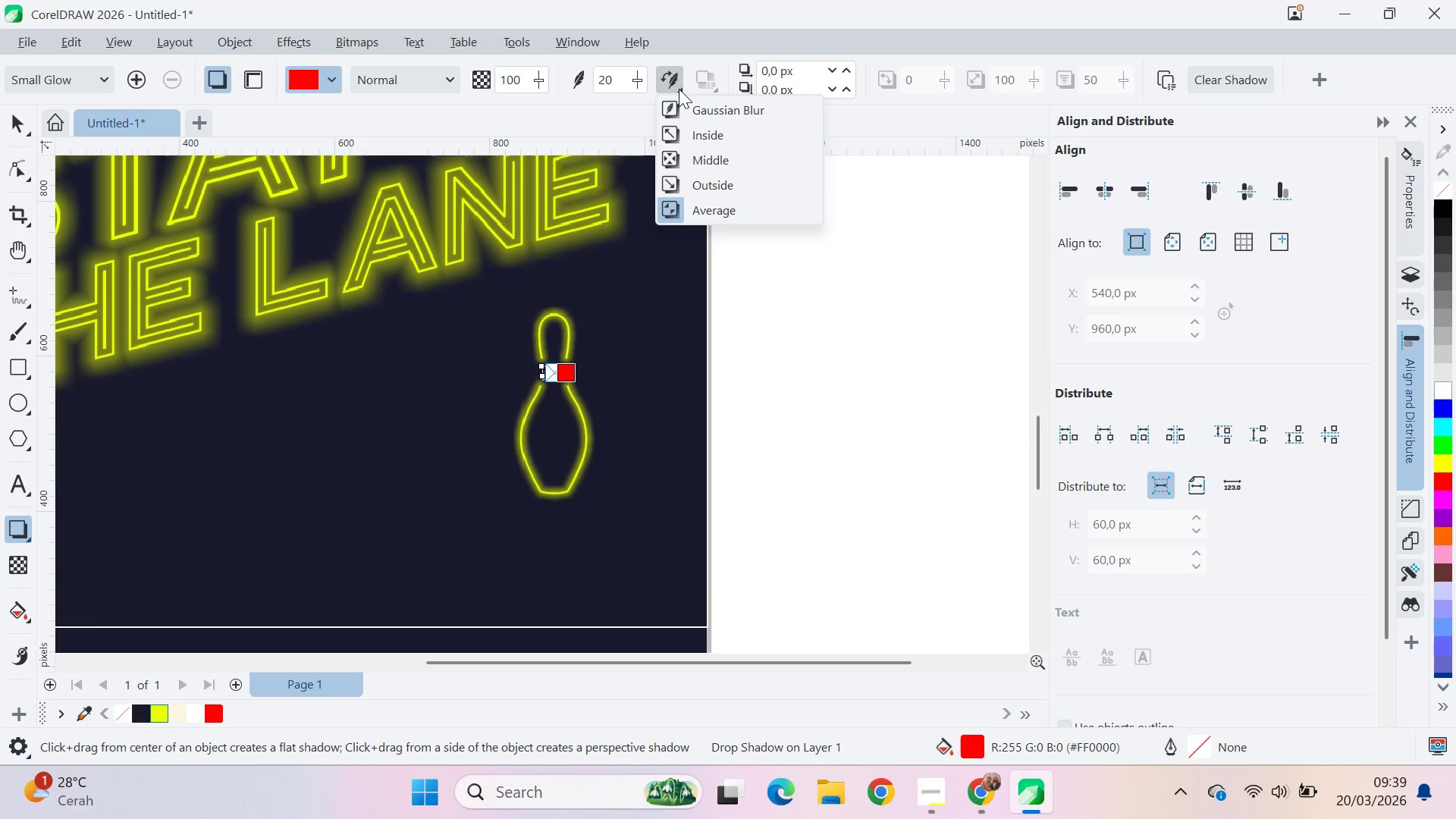 
left_click([722, 163])
 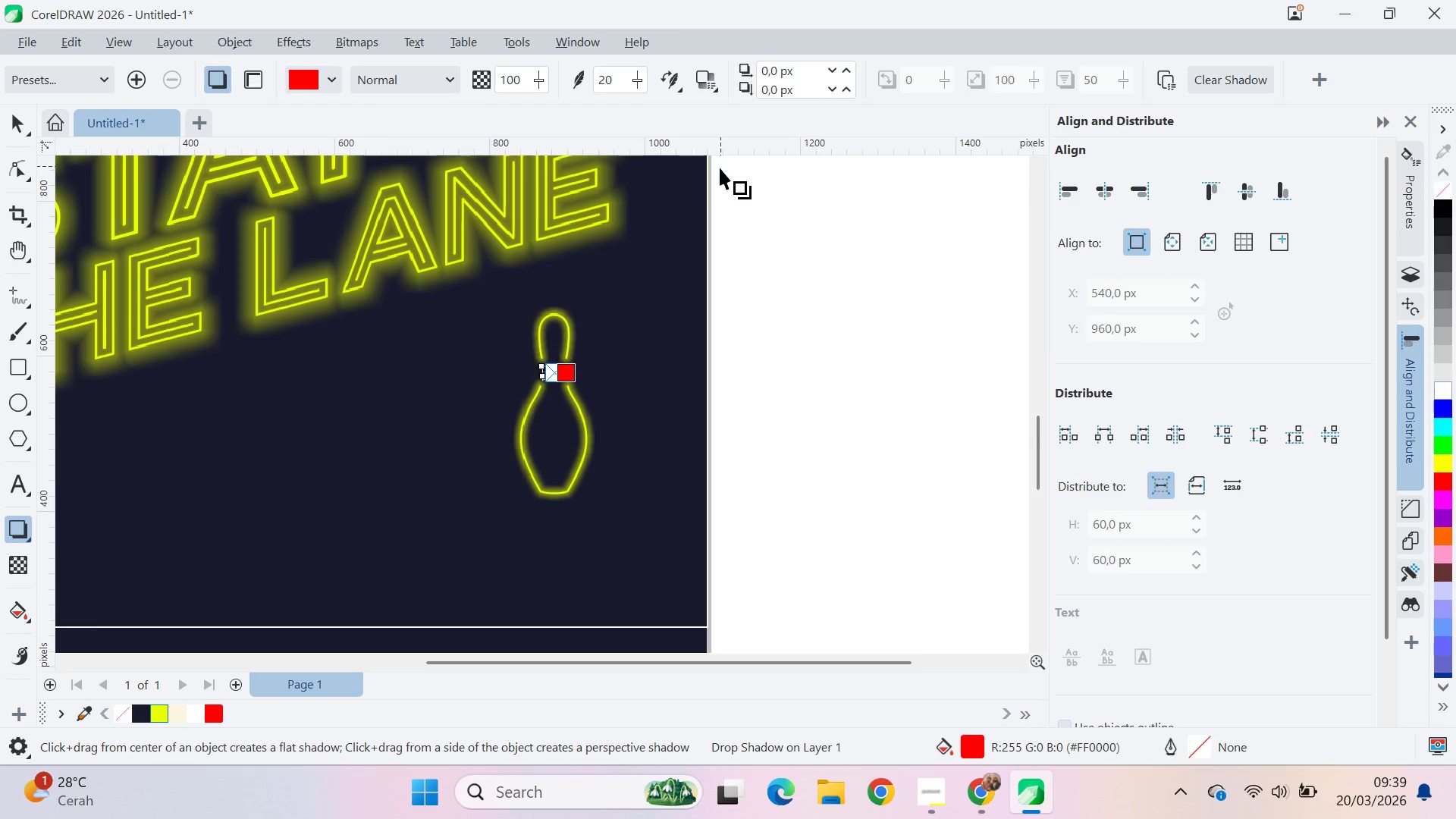 
key(V)
 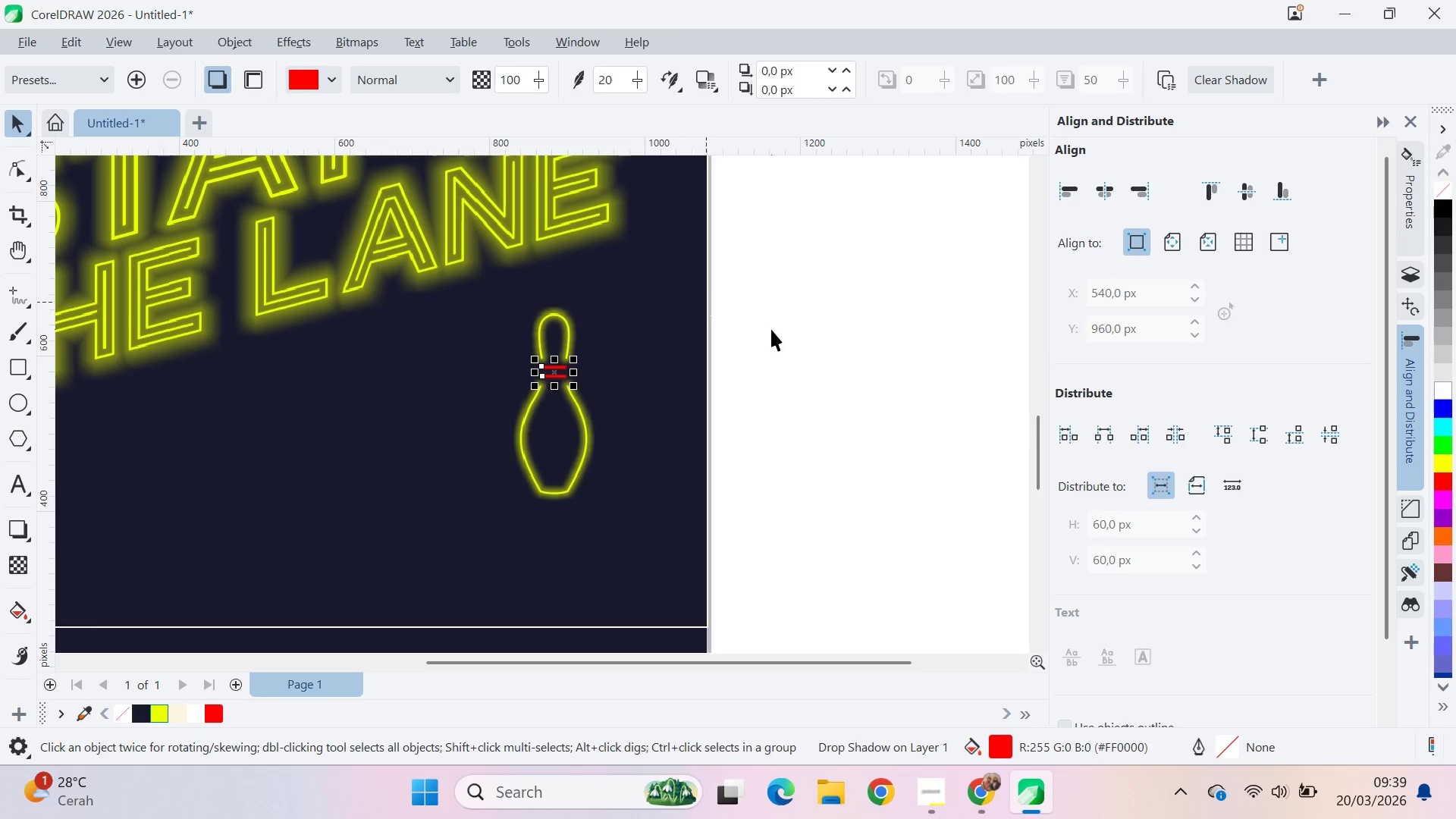 
left_click([771, 329])
 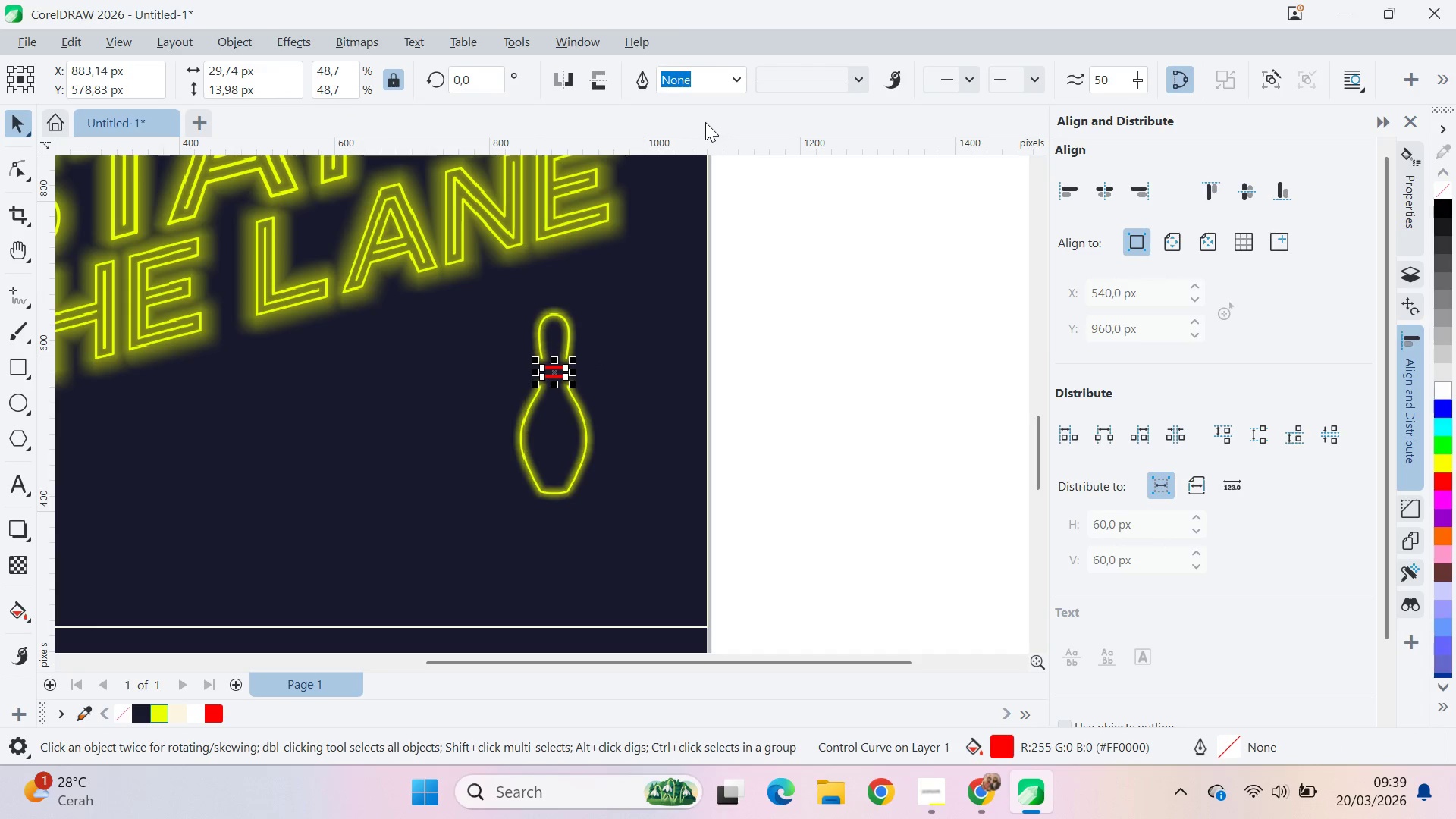 
left_click([735, 84])
 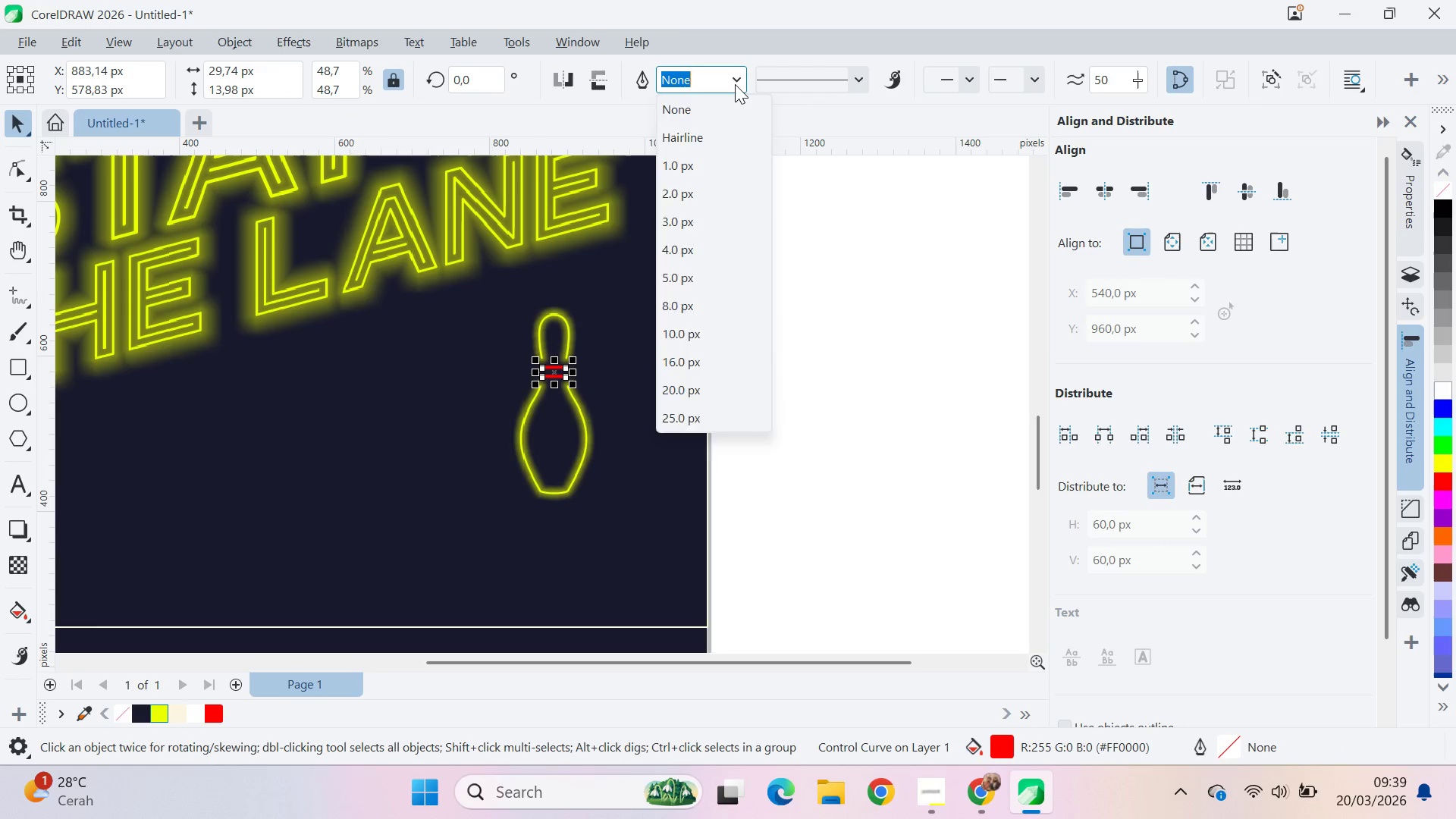 
left_click([735, 84])
 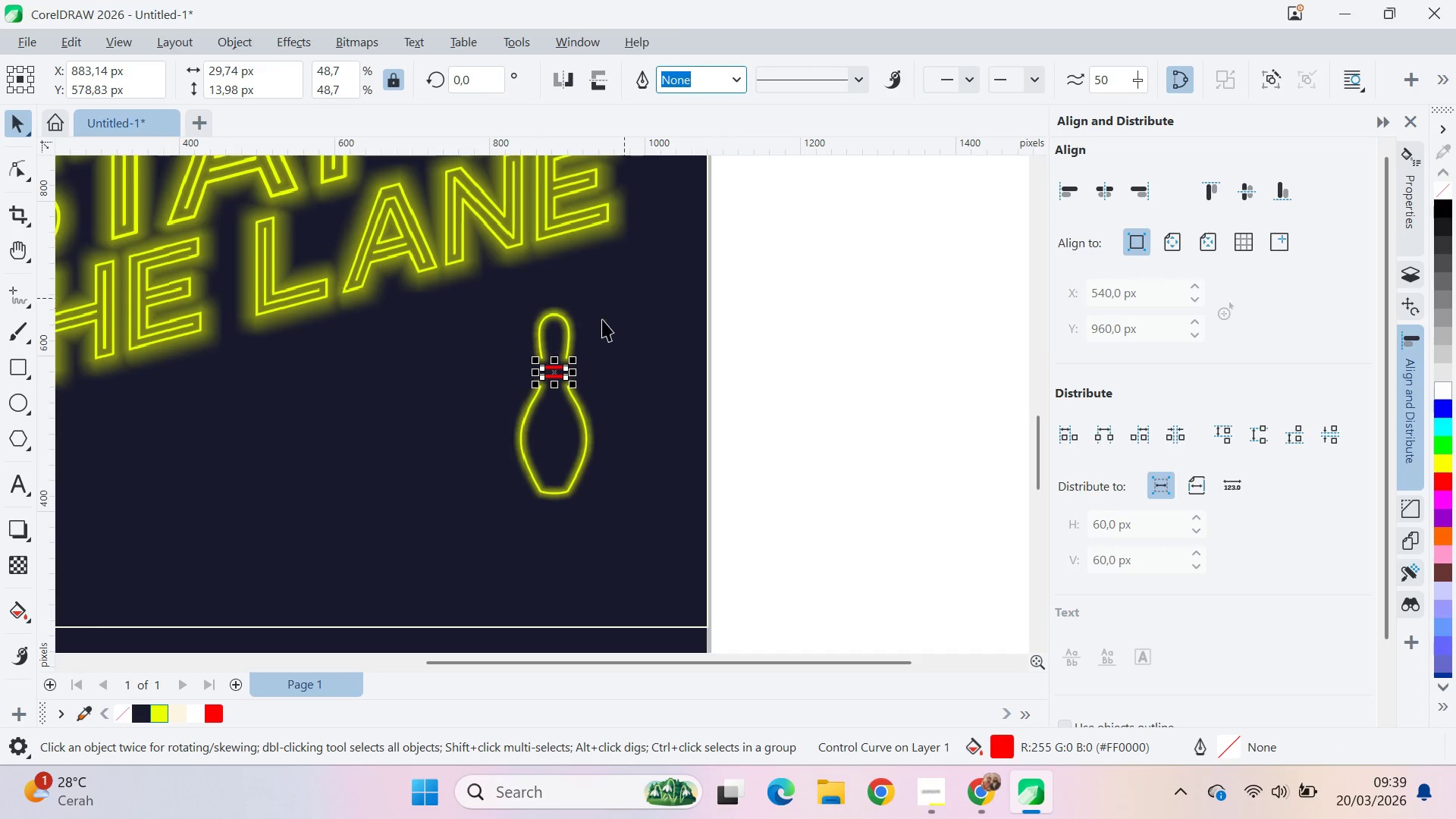 
scroll: coordinate [575, 341], scroll_direction: up, amount: 5.0
 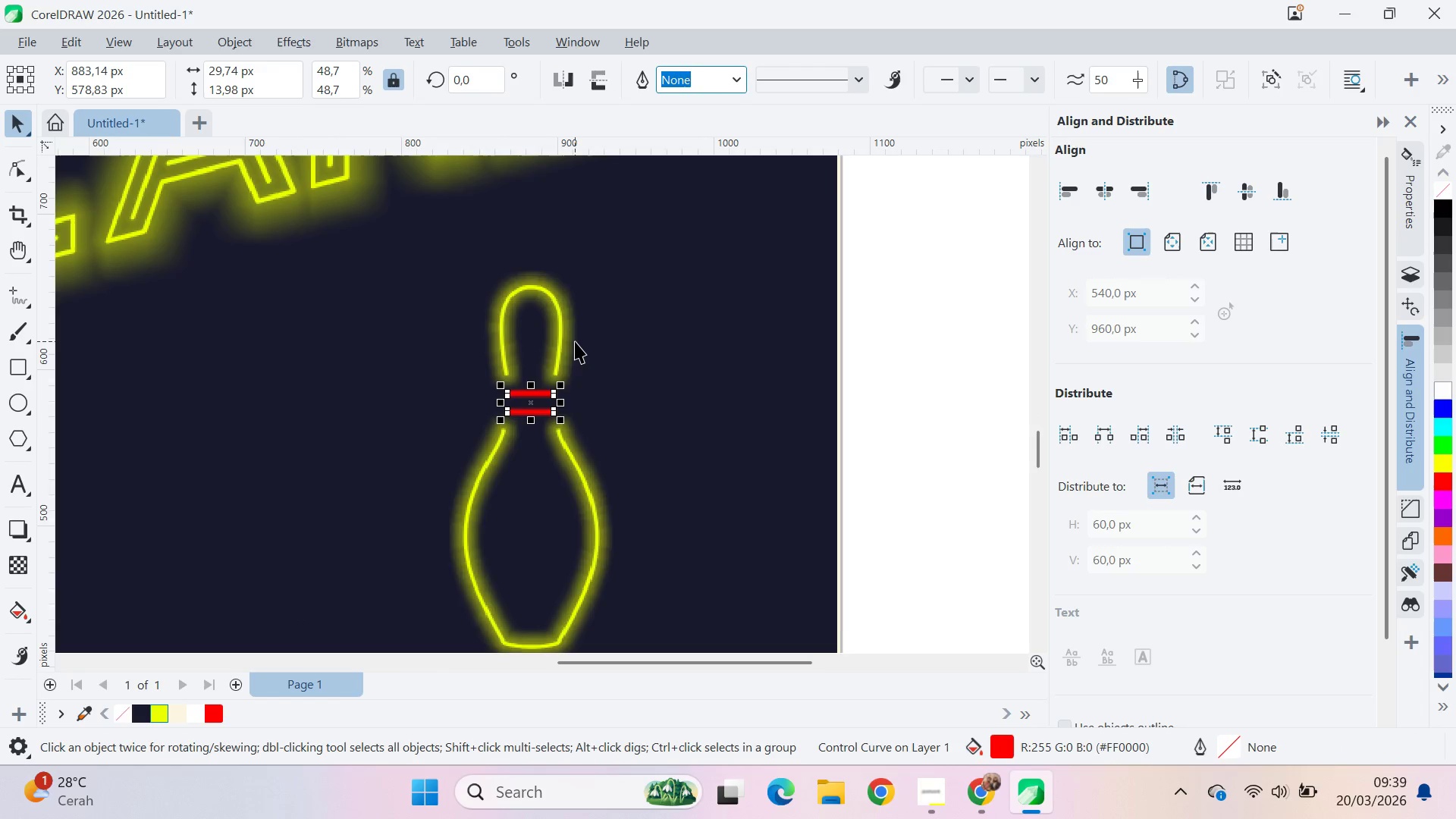 
key(Control+Z)
 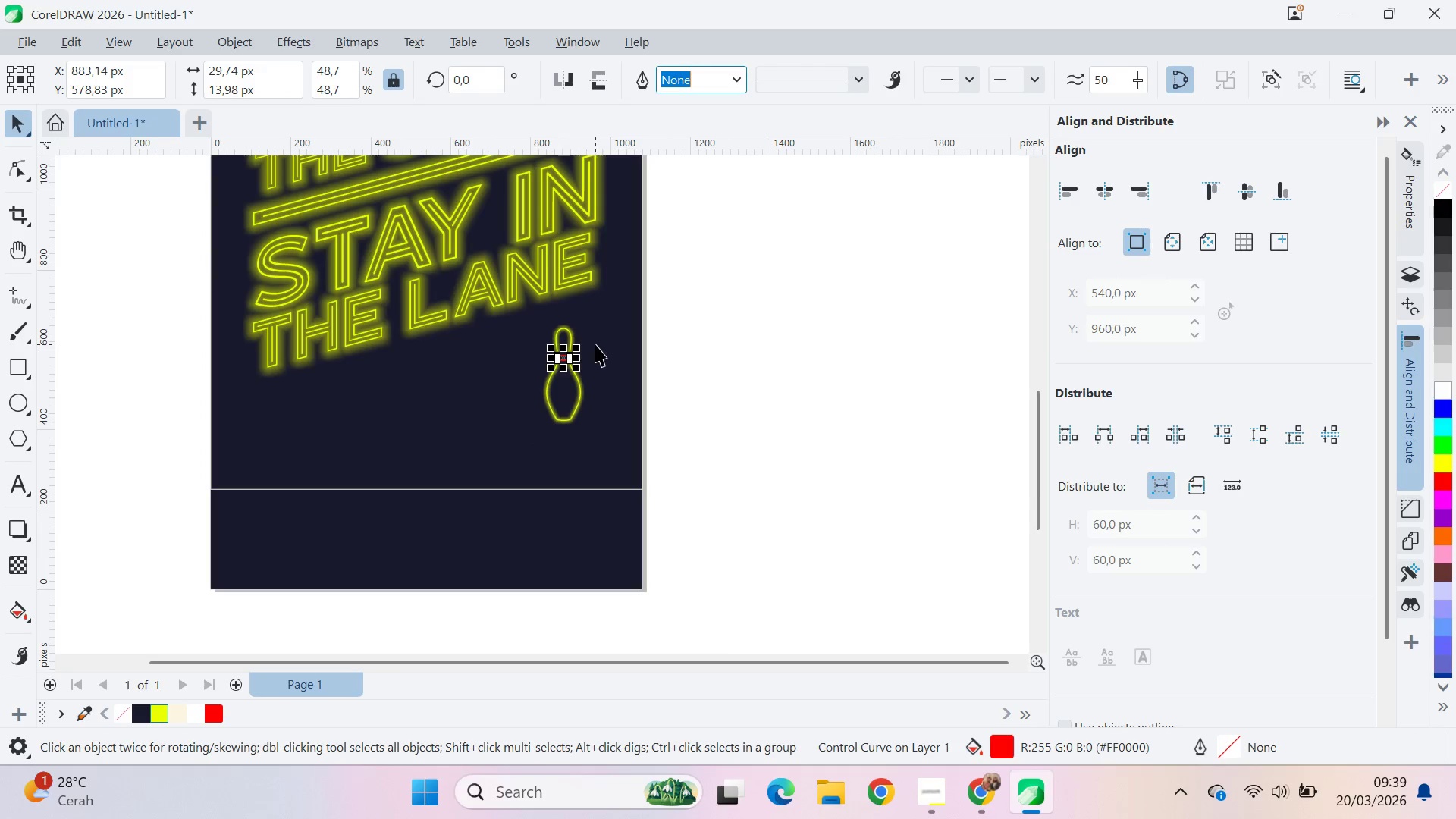 
hold_key(key=Z, duration=0.72)
 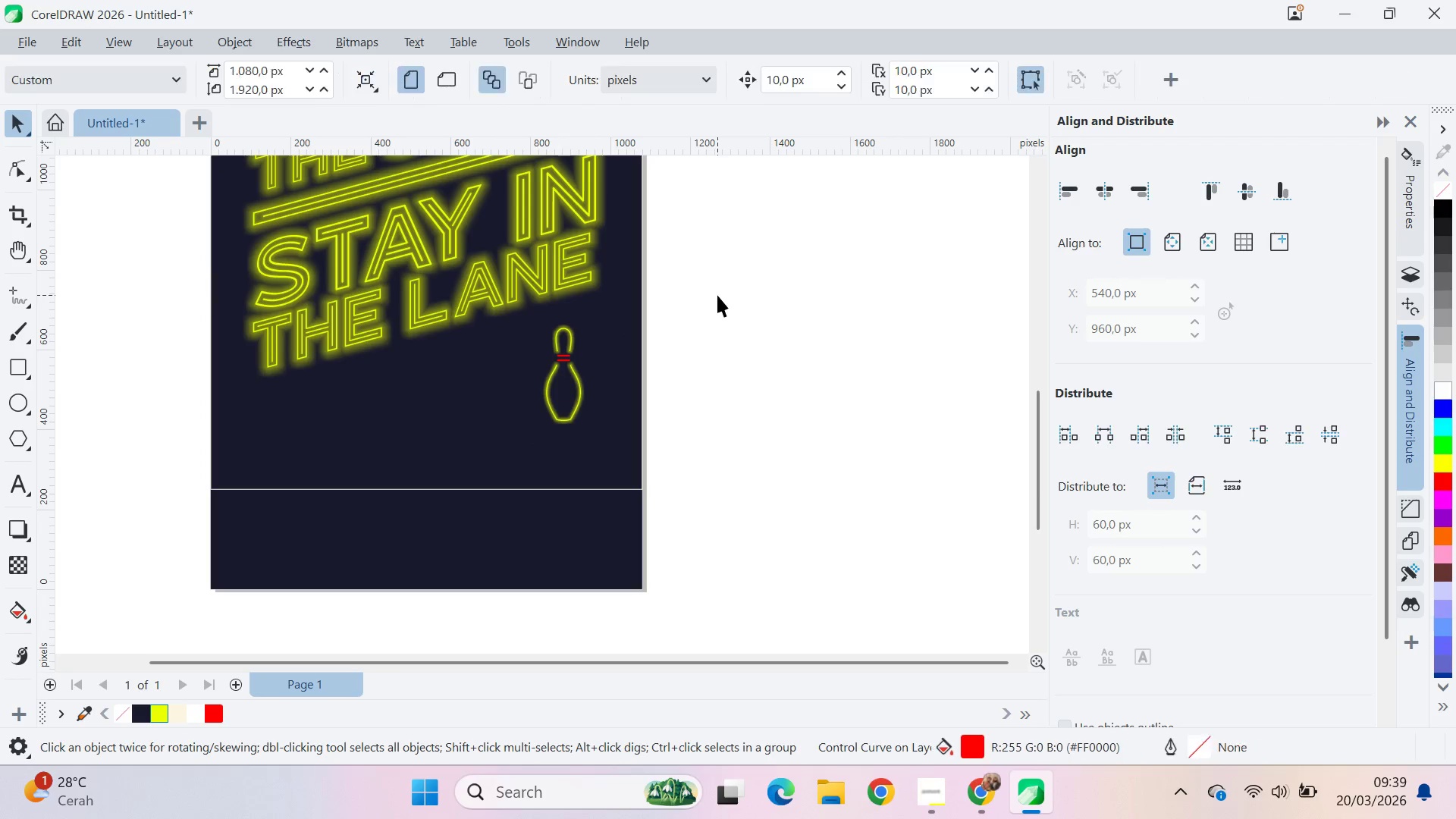 
scroll: coordinate [575, 344], scroll_direction: down, amount: 10.0
 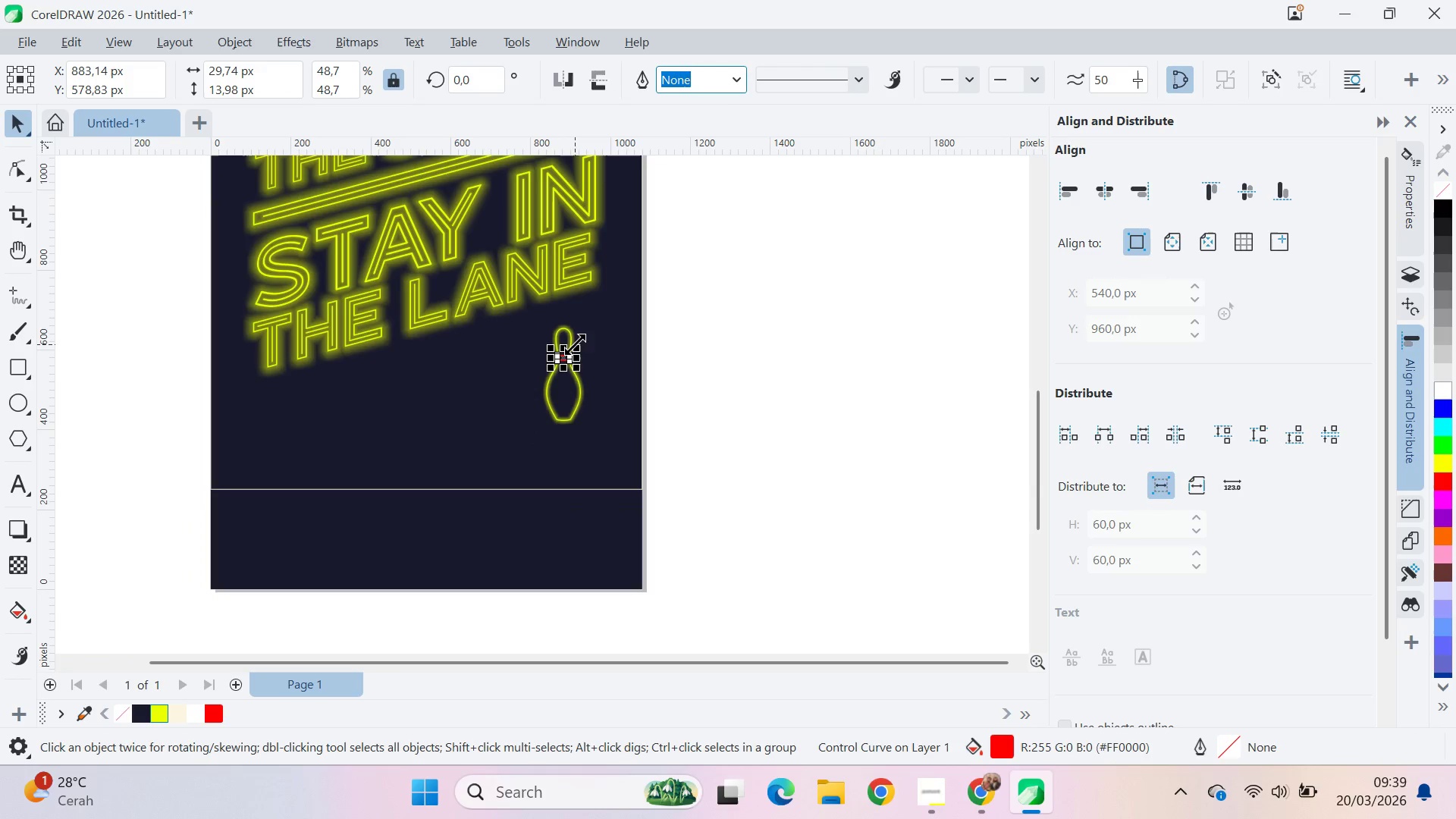 
hold_key(key=Z, duration=1.23)
 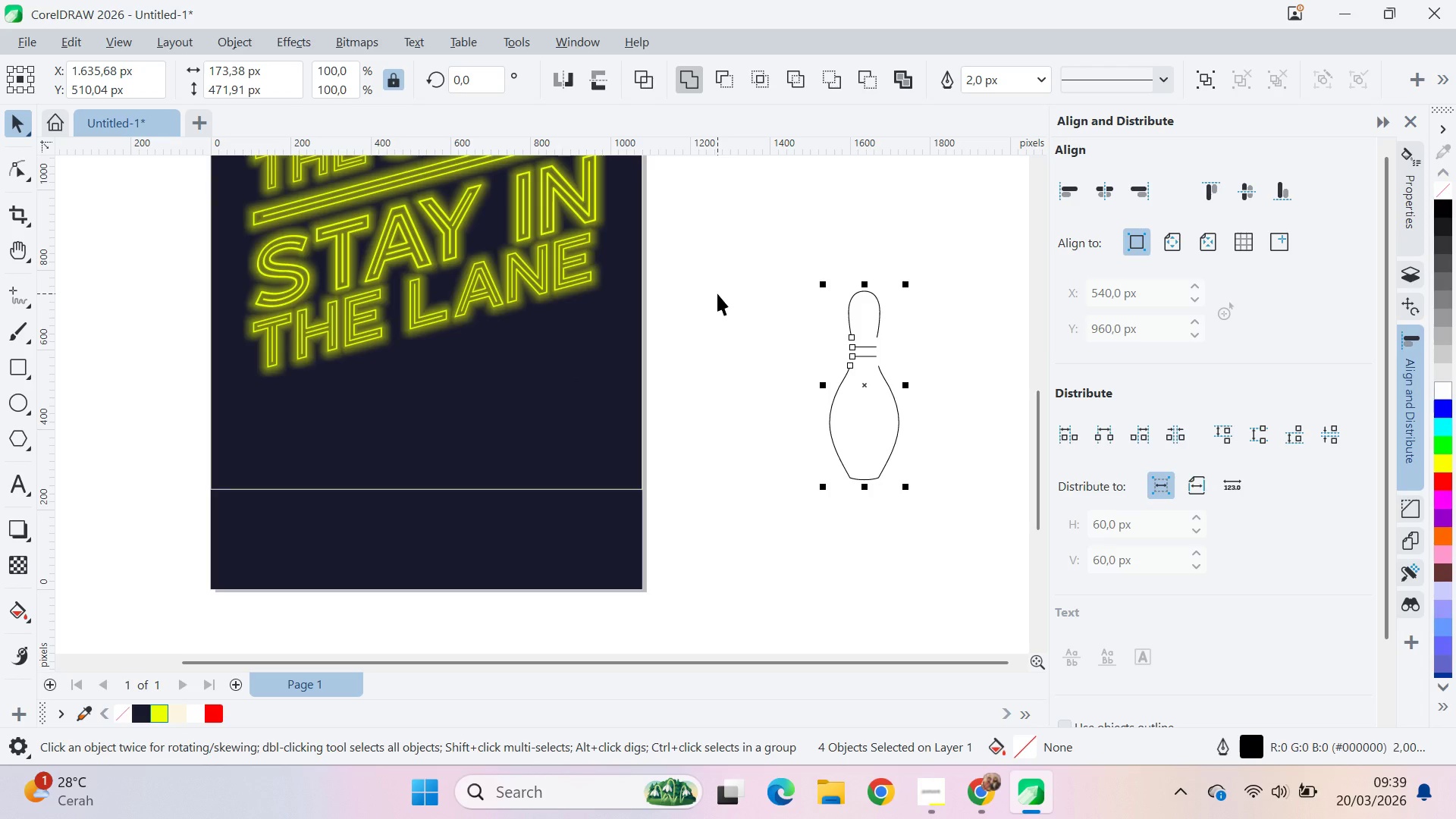 
key(Control+Z)
 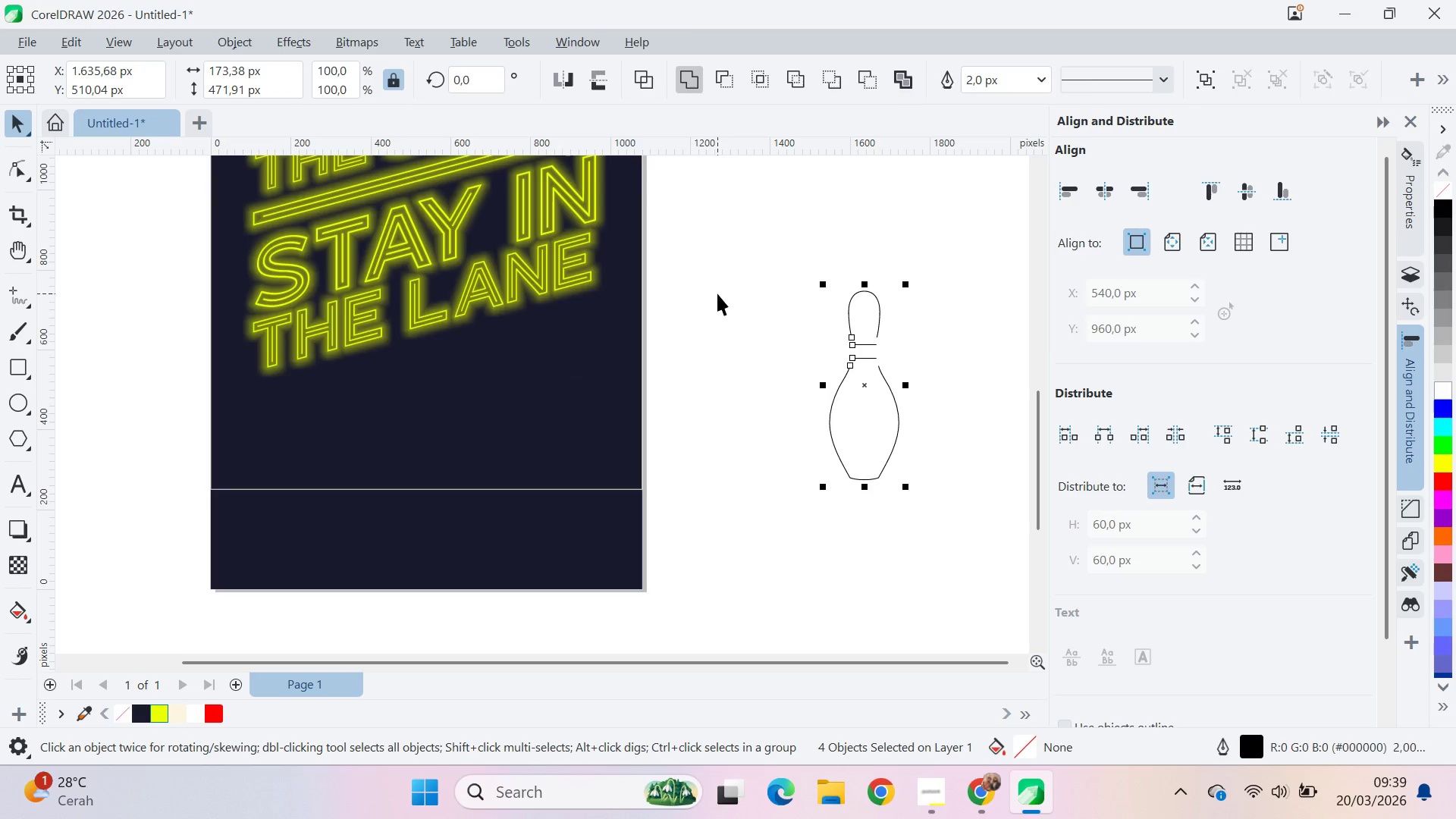 
key(Control+Z)
 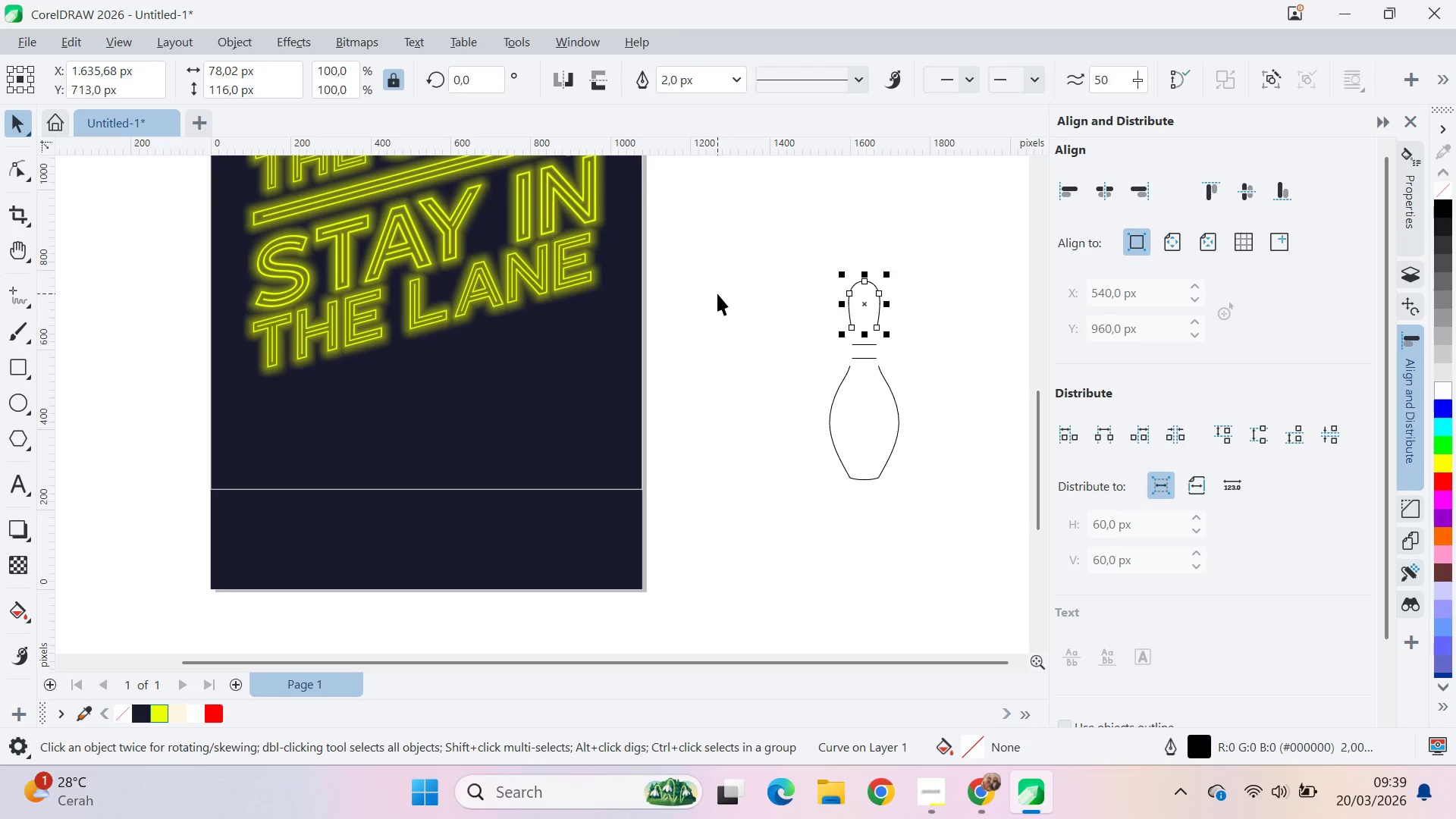 
key(Control+Shift+Z)
 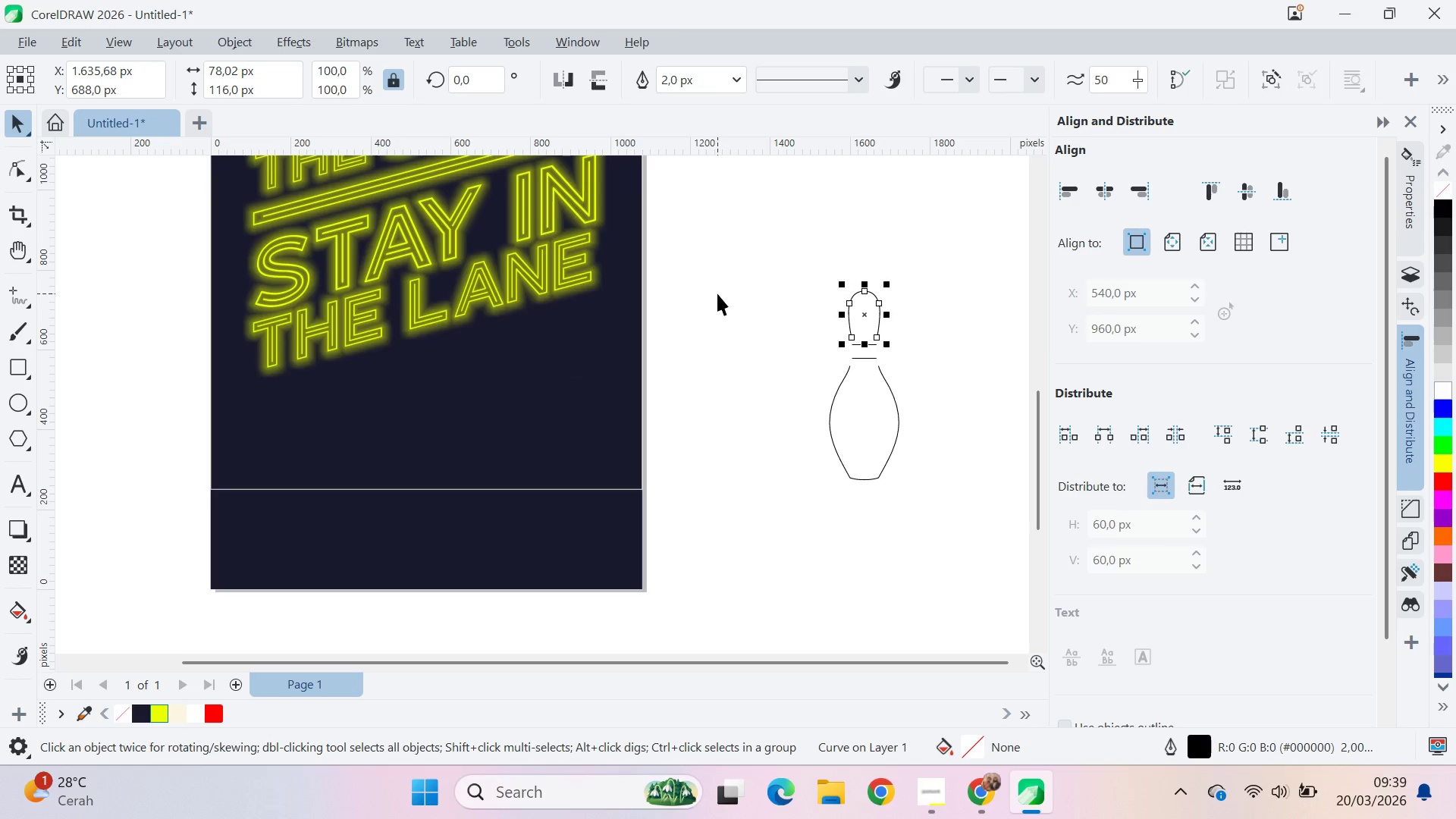 
key(Control+Shift+Z)
 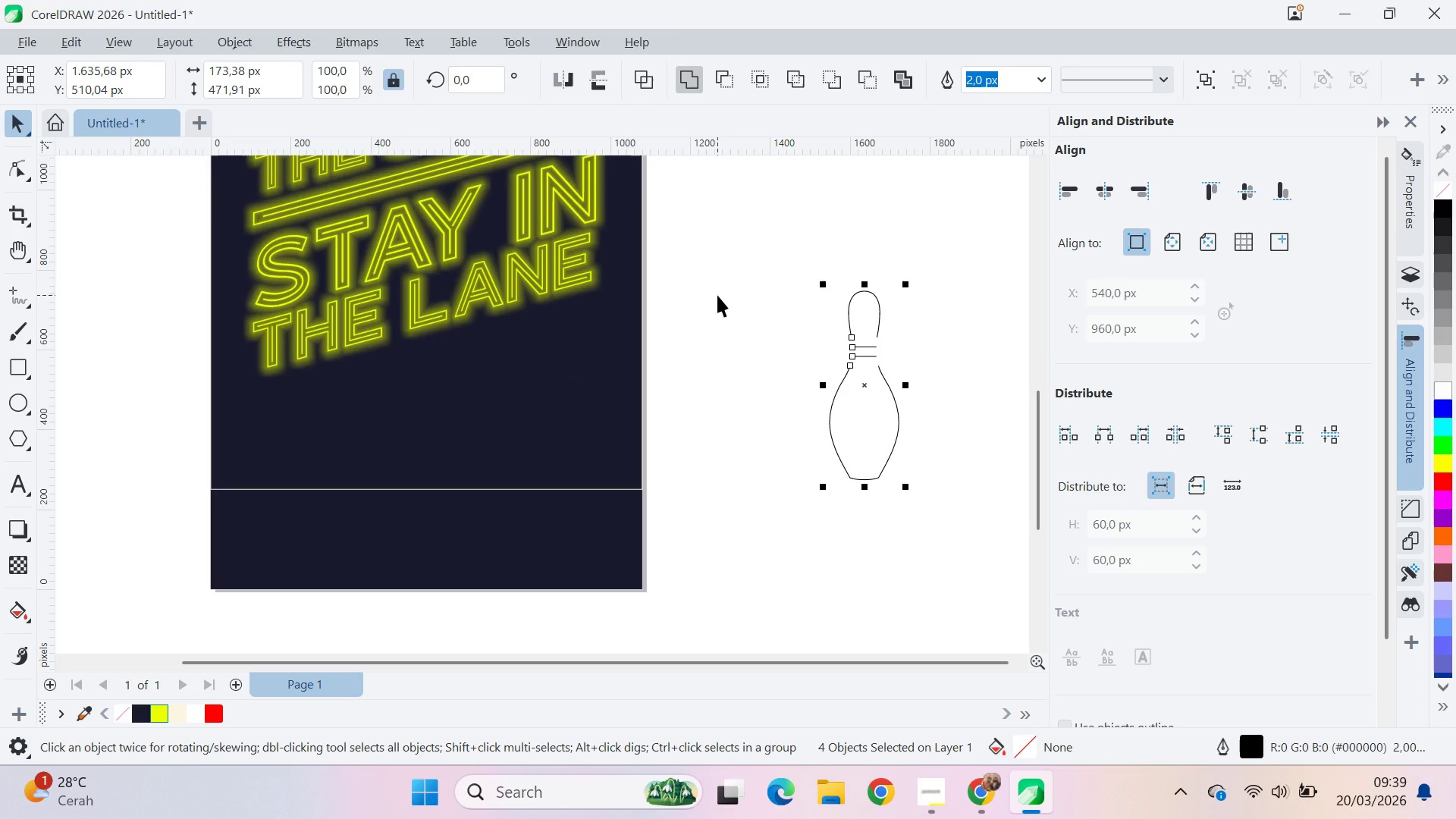 
key(F12)
 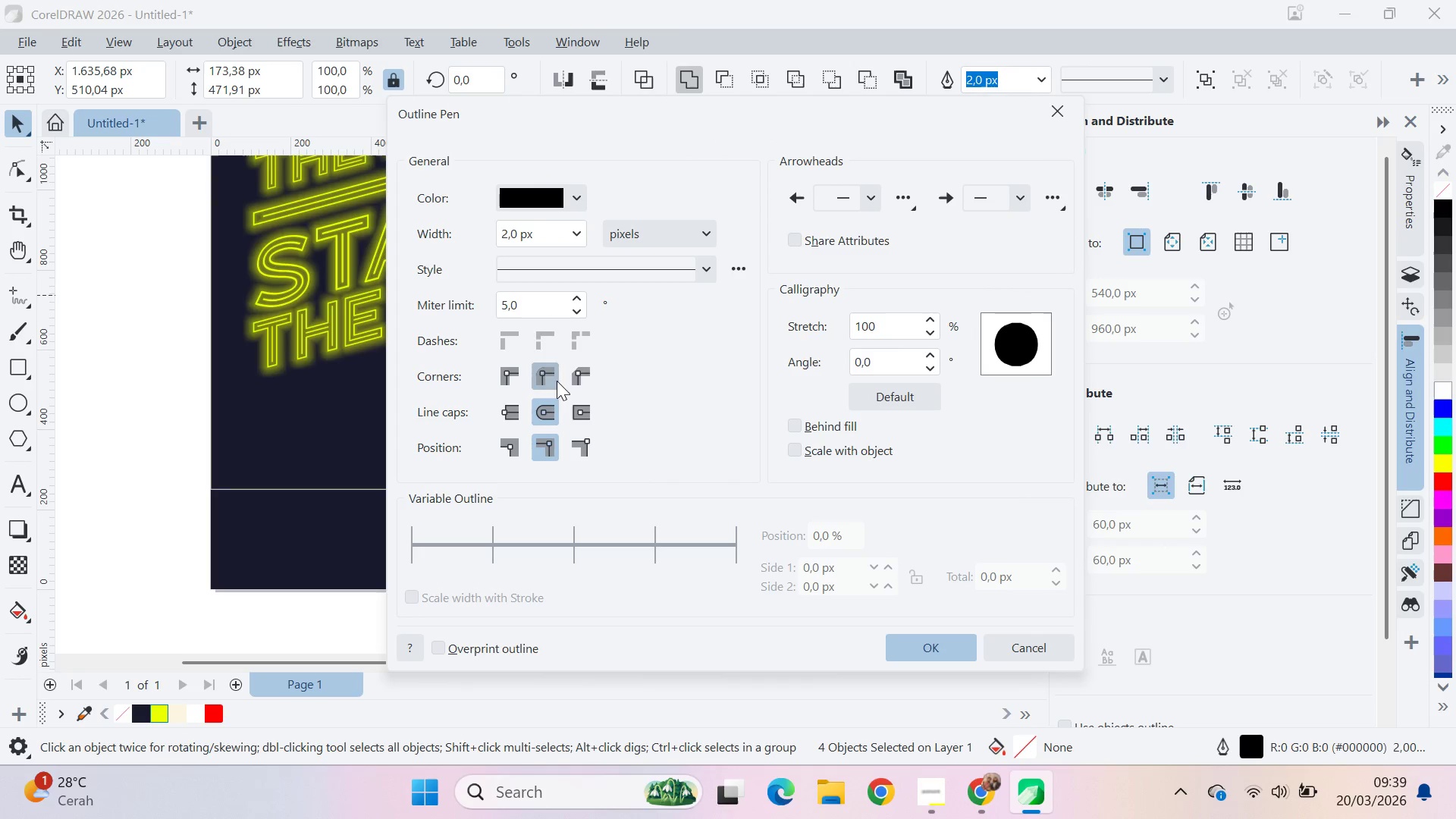 
wait(6.47)
 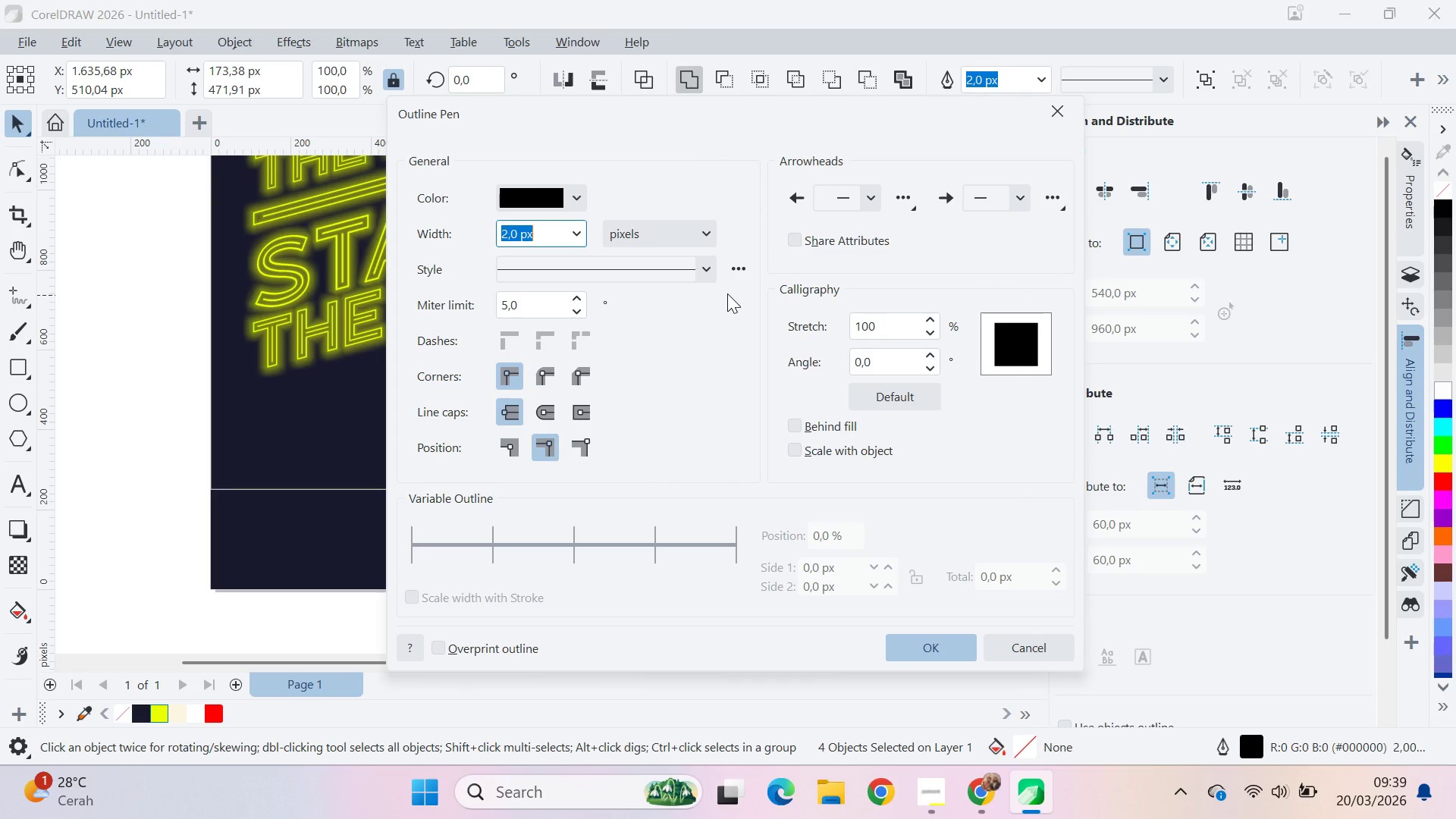 
type(qv)
 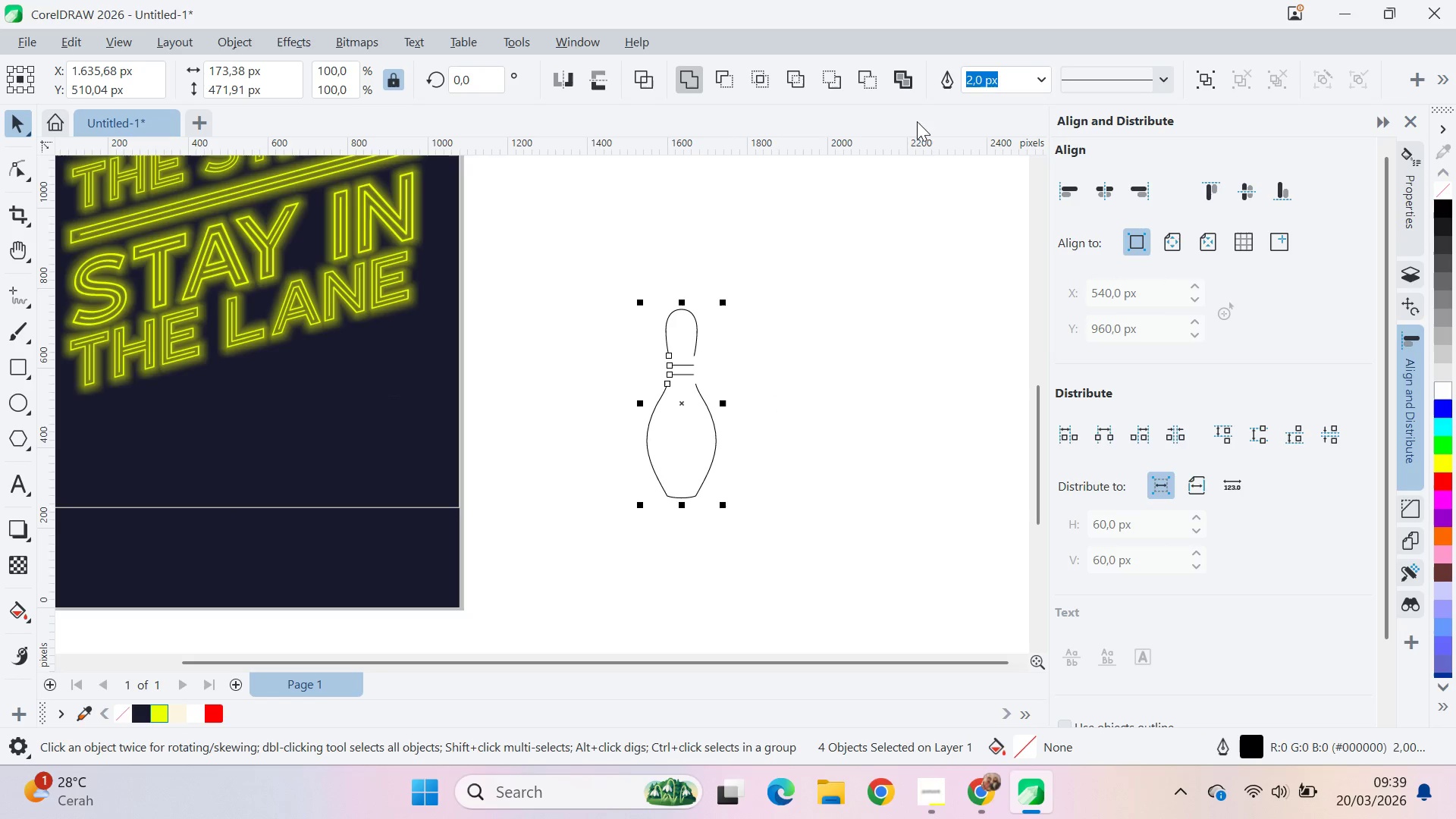 
left_click_drag(start_coordinate=[960, 453], to_coordinate=[777, 471])
 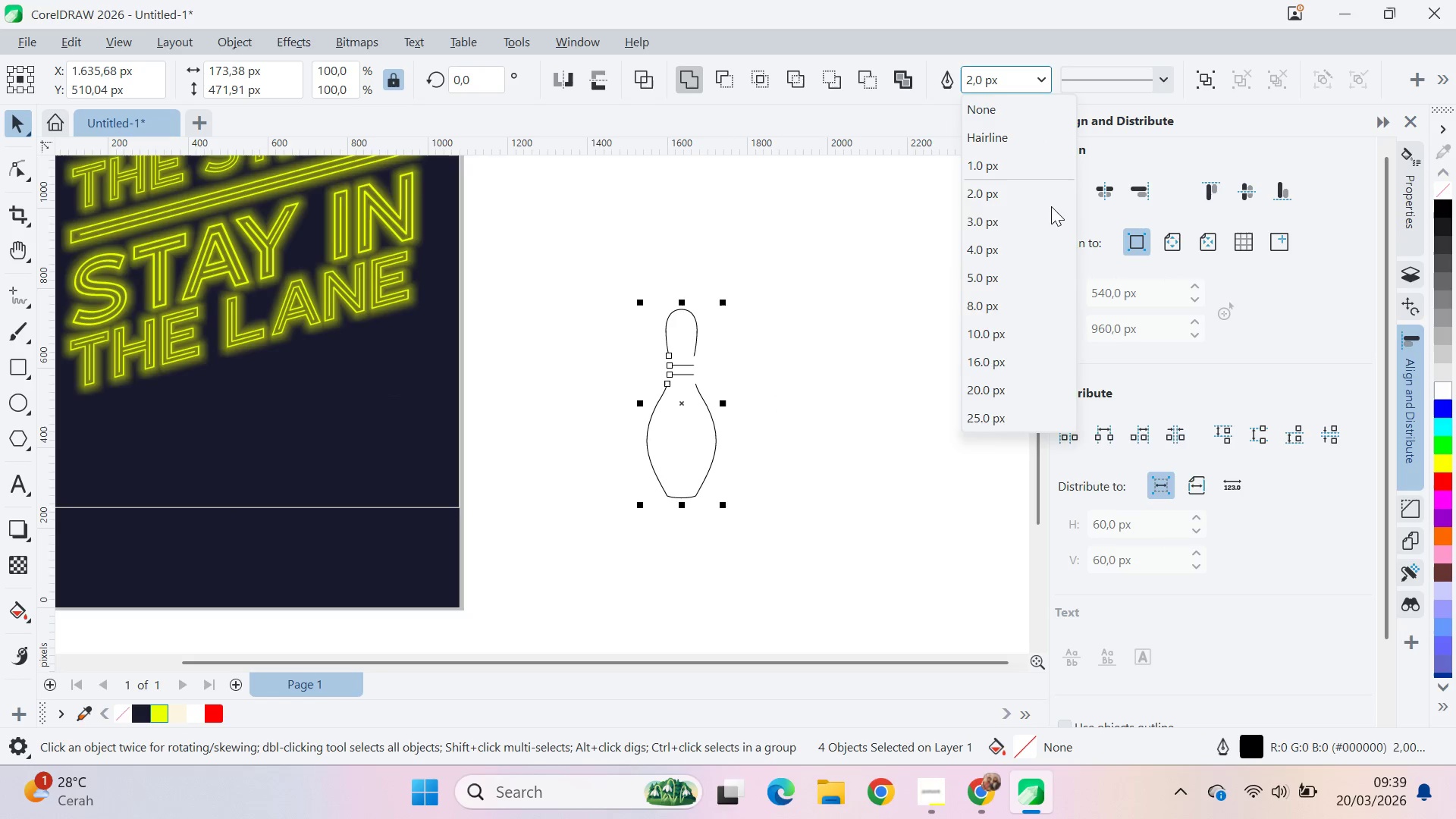 
left_click([1051, 266])
 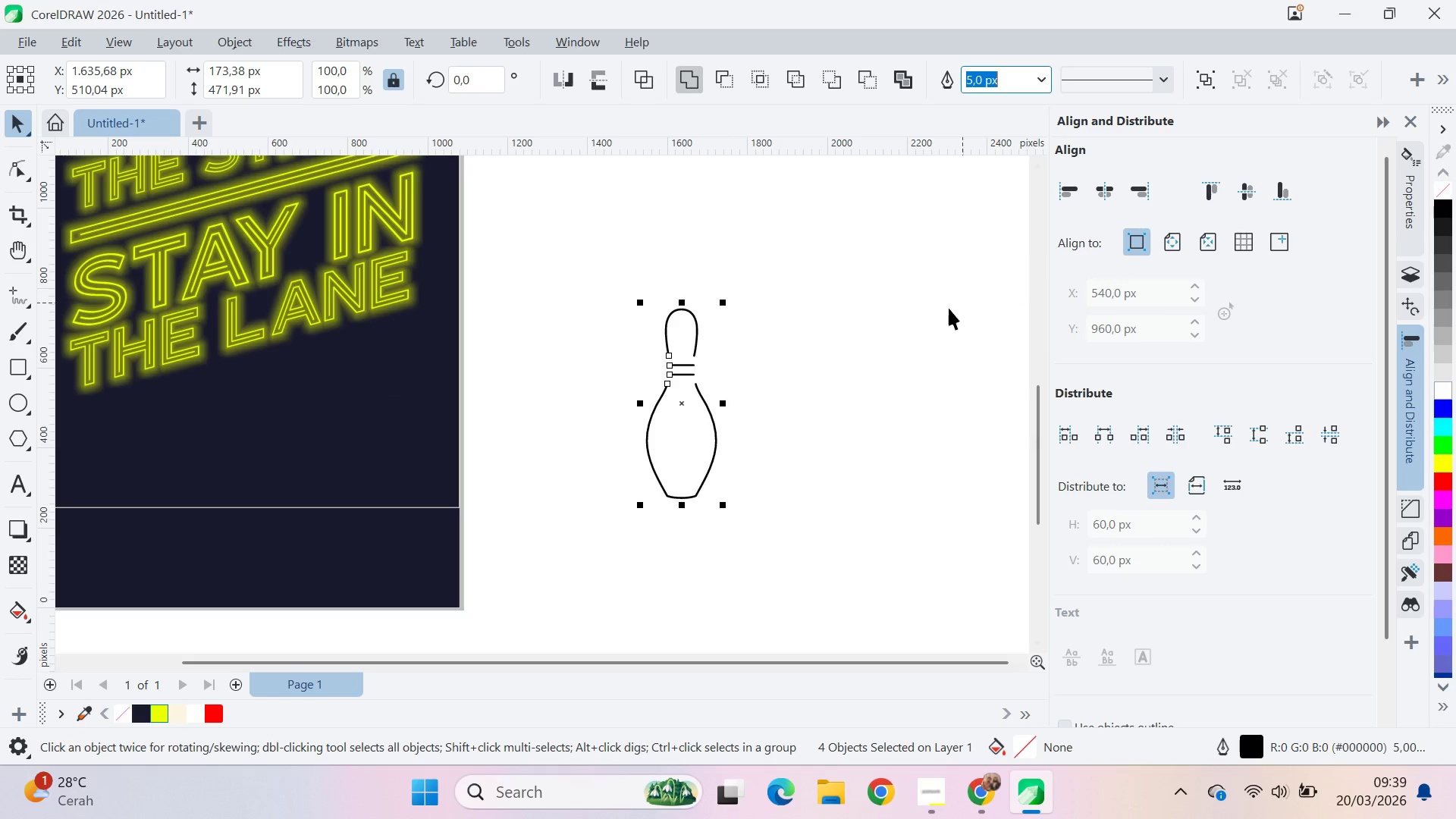 
left_click_drag(start_coordinate=[864, 343], to_coordinate=[859, 343])
 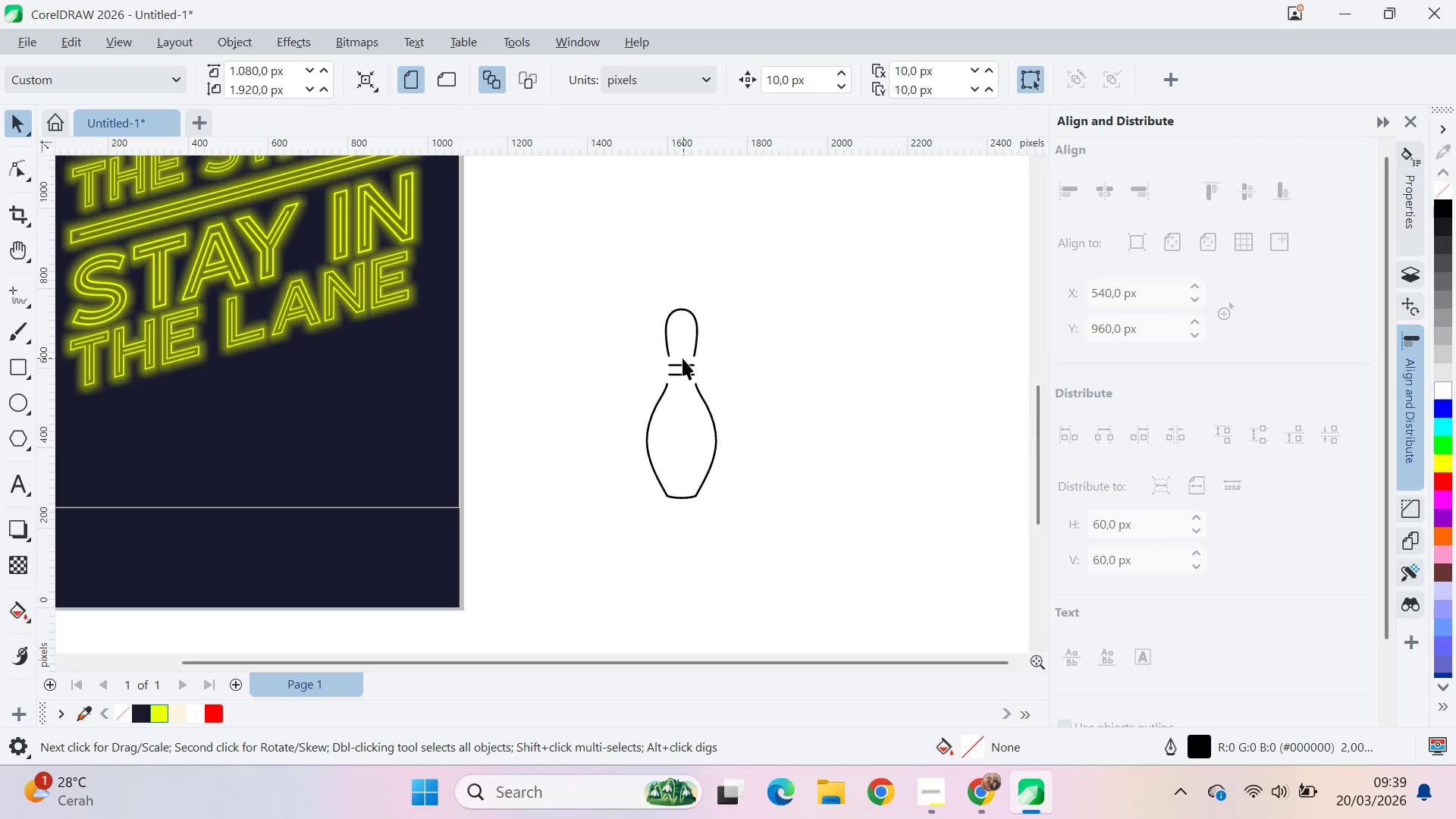 
scroll: coordinate [688, 354], scroll_direction: up, amount: 4.0
 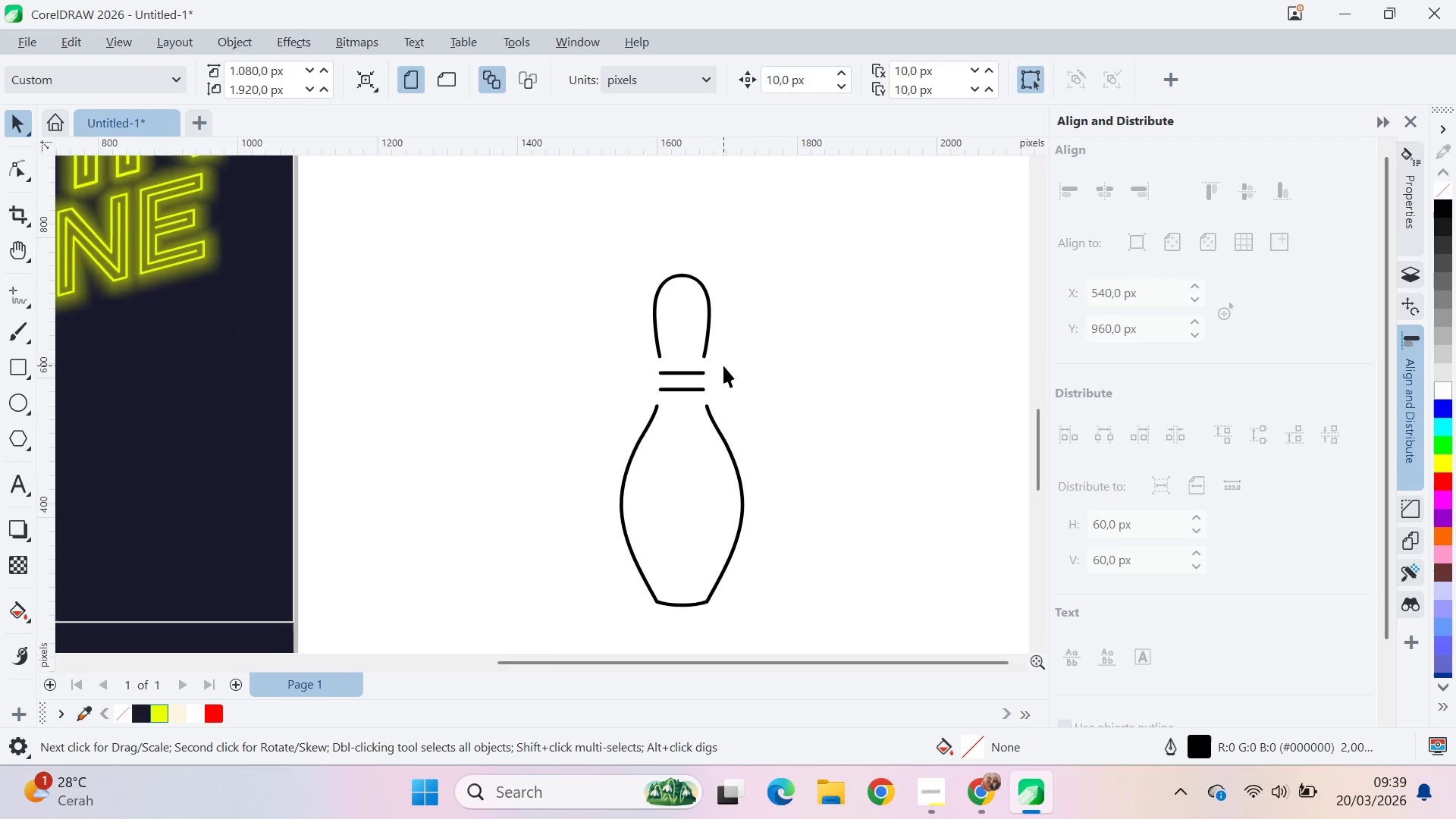 
left_click_drag(start_coordinate=[733, 350], to_coordinate=[670, 384])
 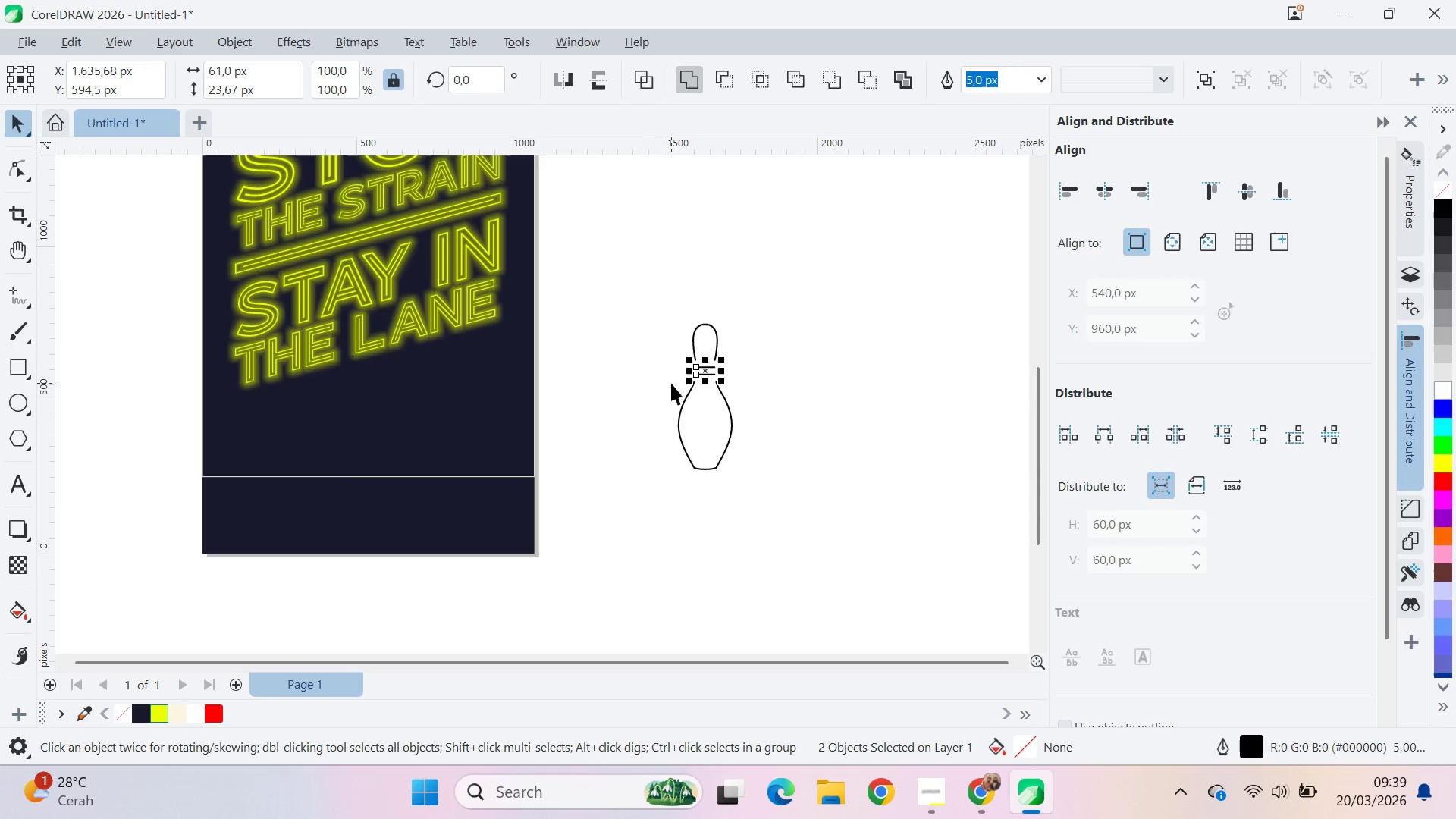 
scroll: coordinate [723, 362], scroll_direction: down, amount: 6.0
 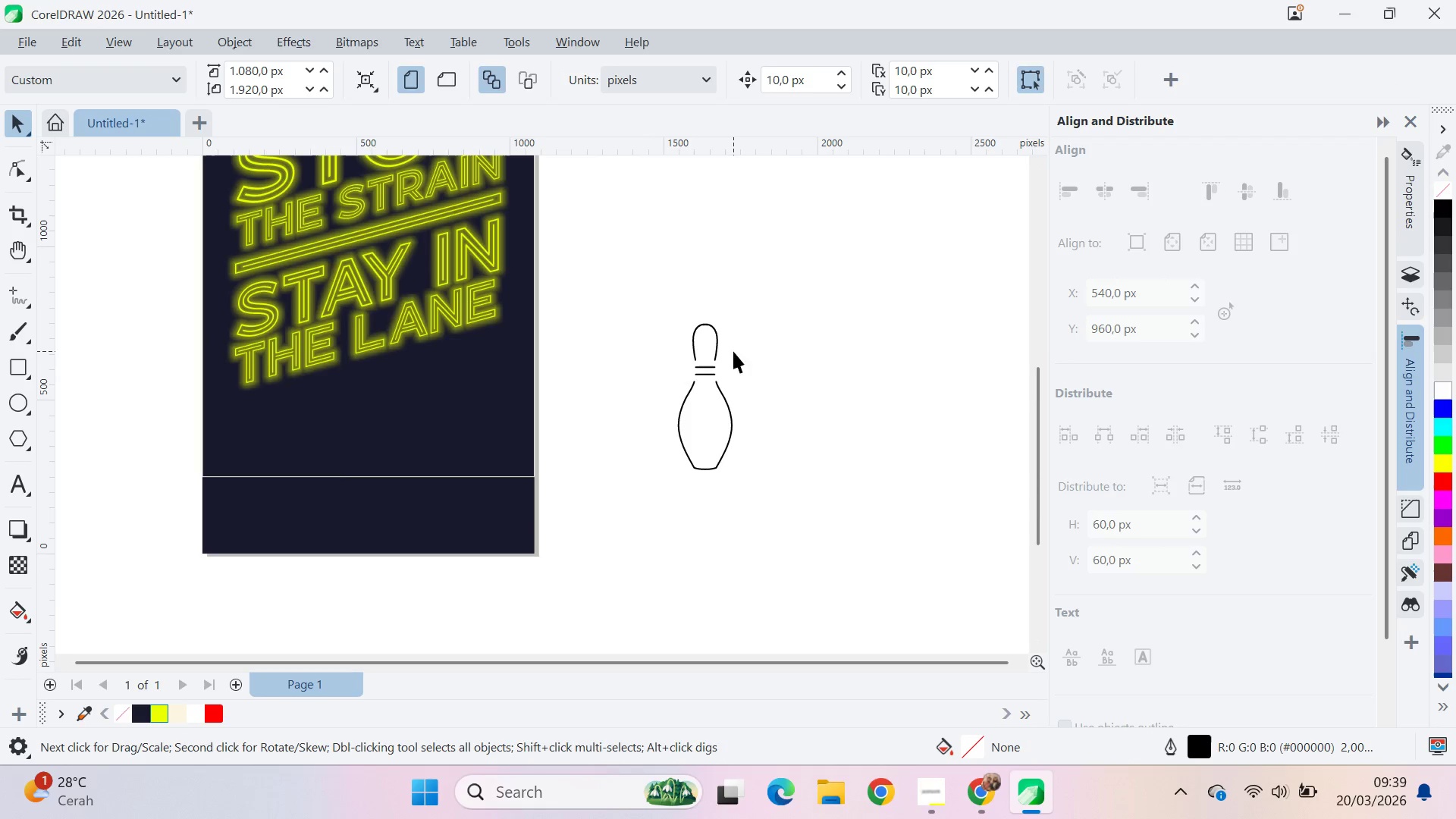 
key(Control+Shift+Q)
 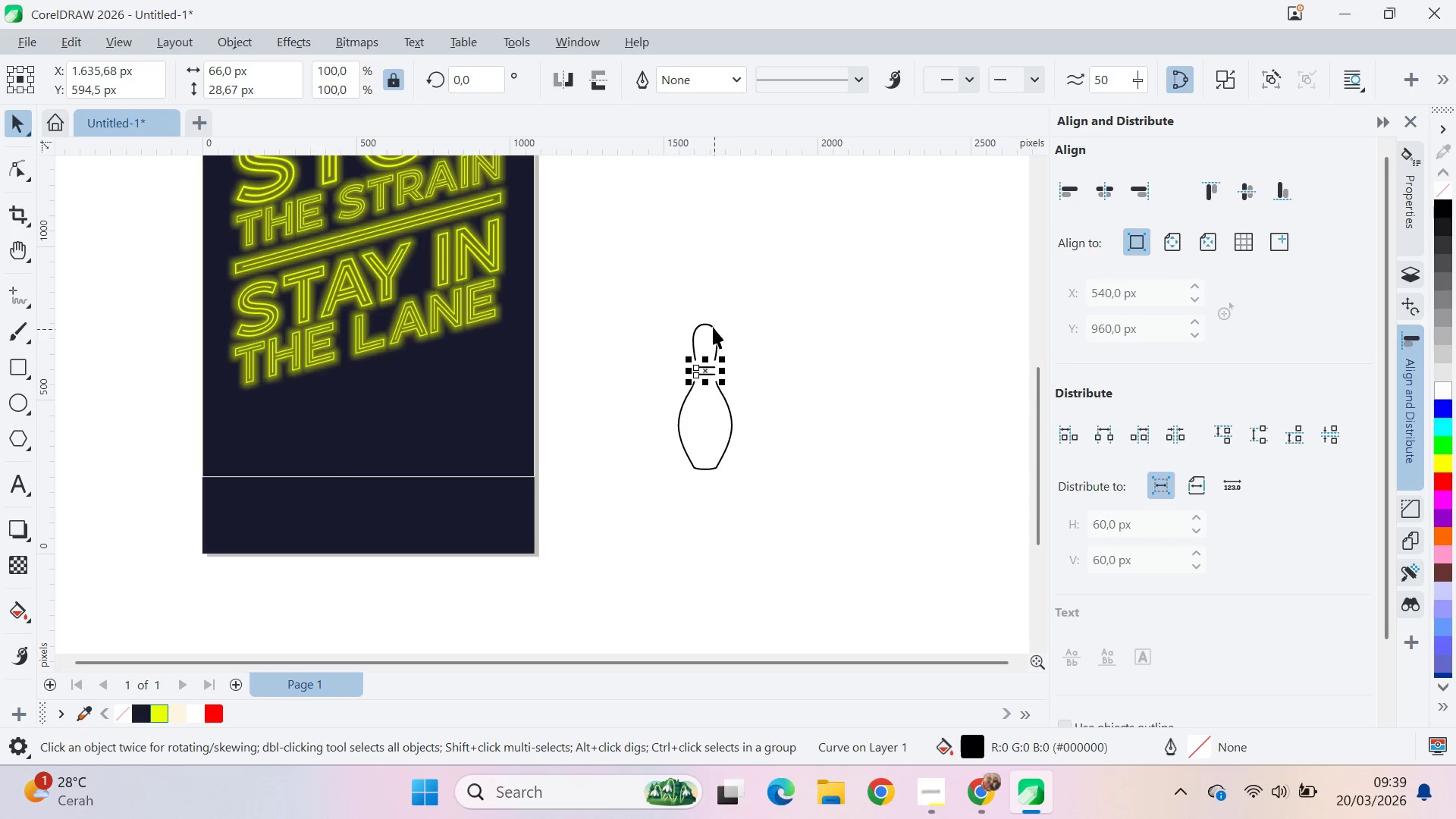 
hold_key(key=ShiftLeft, duration=0.55)
 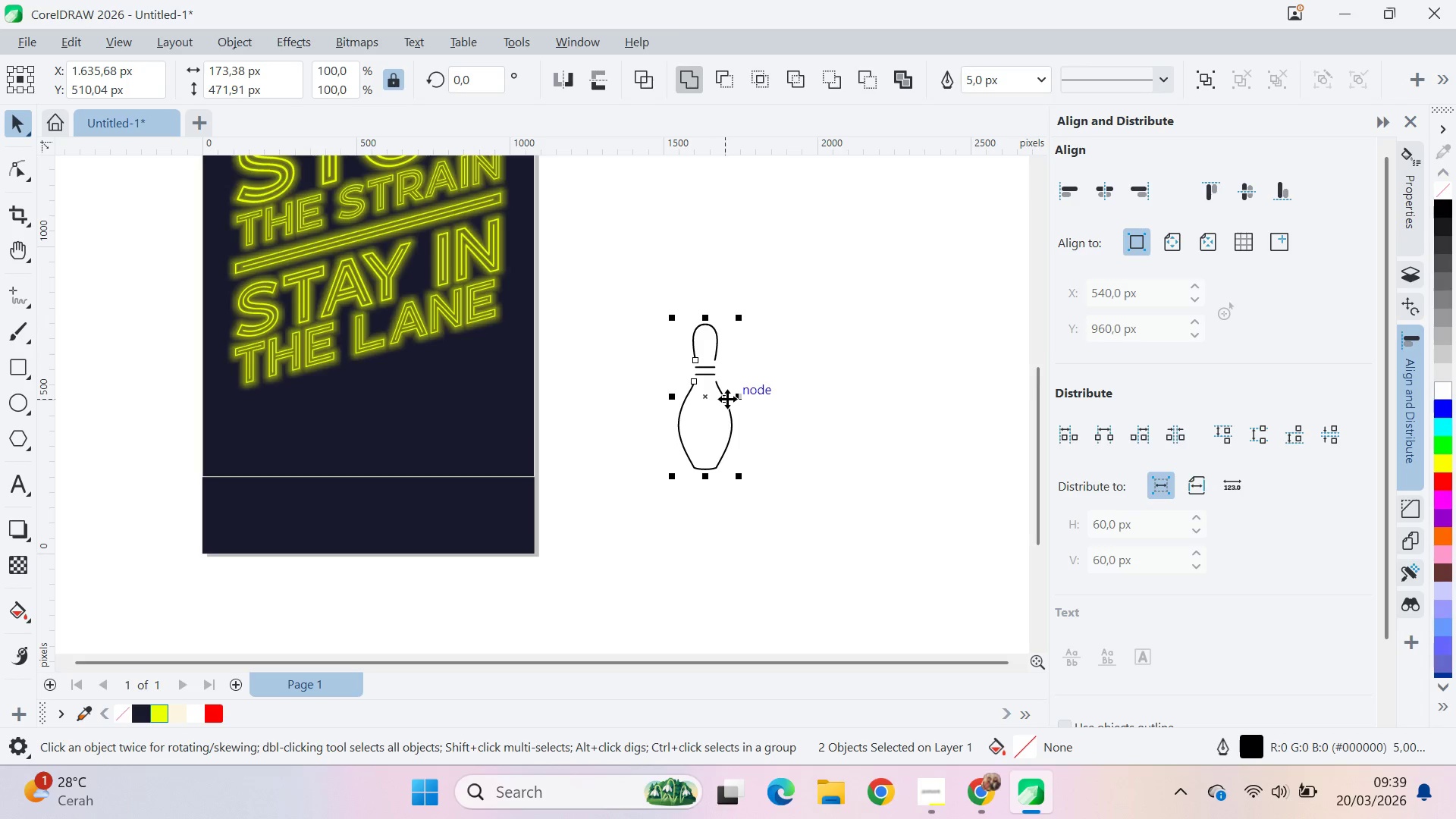 
key(Control+Shift+Q)
 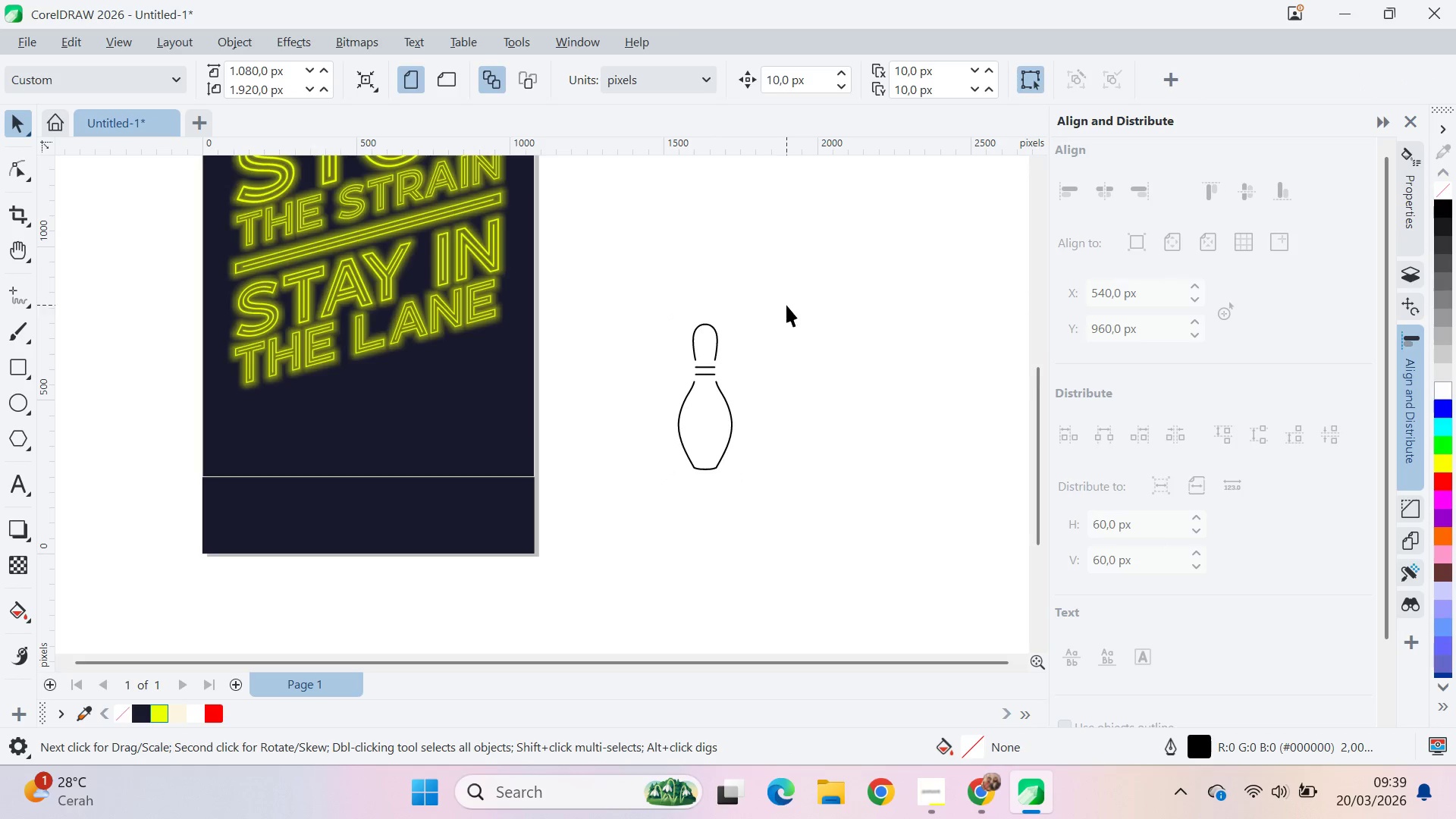 
left_click_drag(start_coordinate=[776, 295], to_coordinate=[683, 346])
 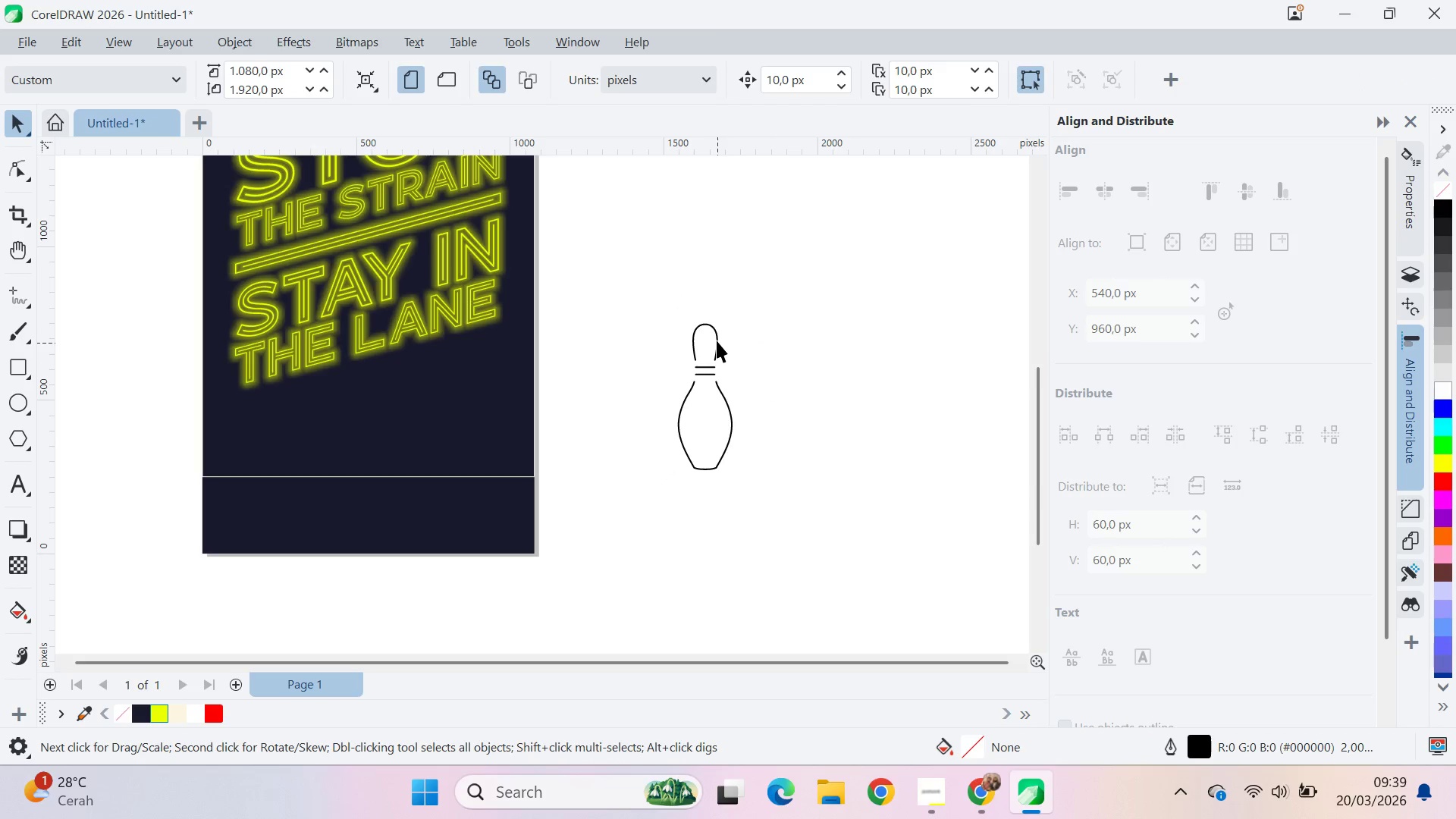 
left_click([715, 338])
 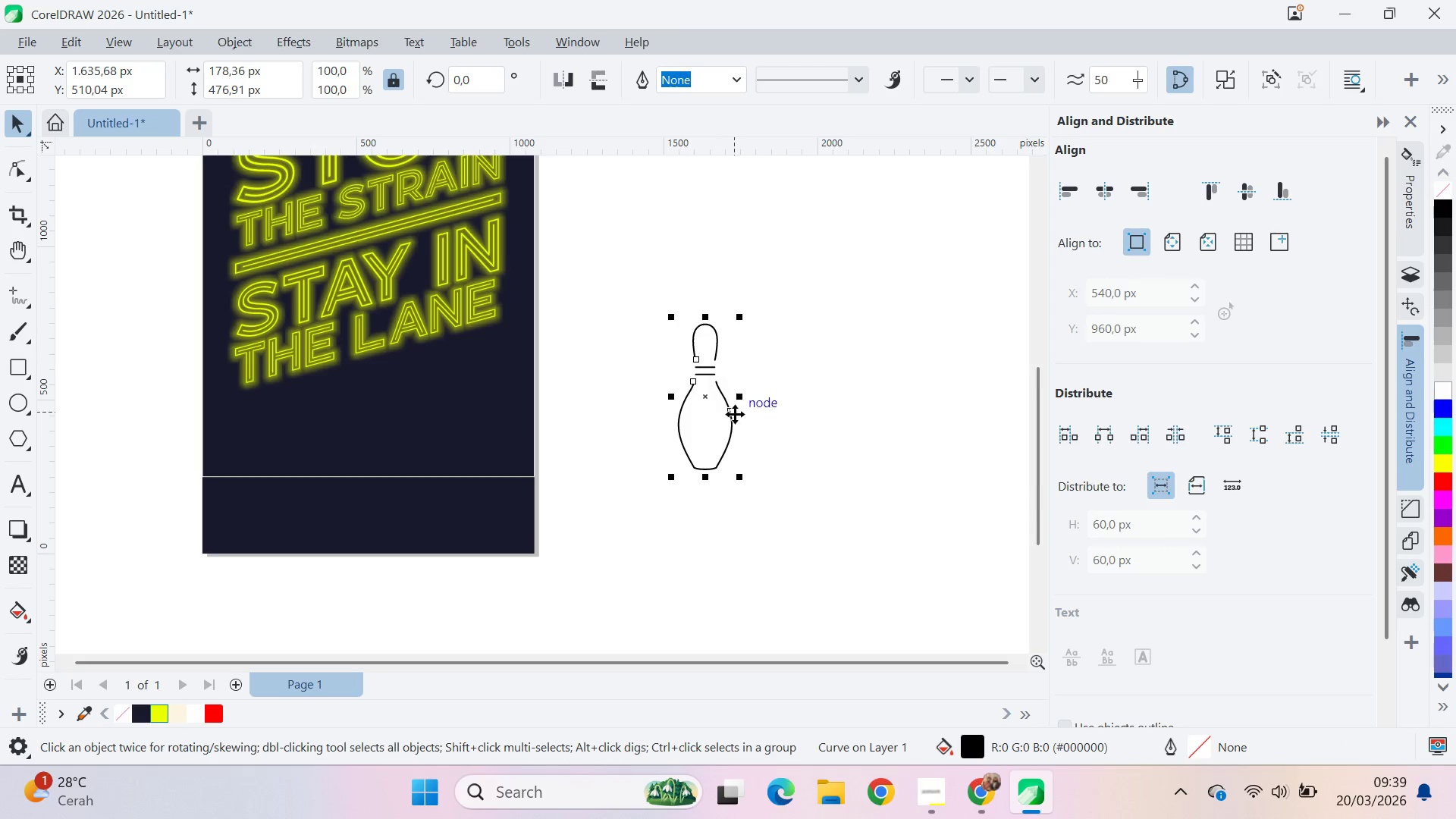 
hold_key(key=ShiftLeft, duration=0.31)
 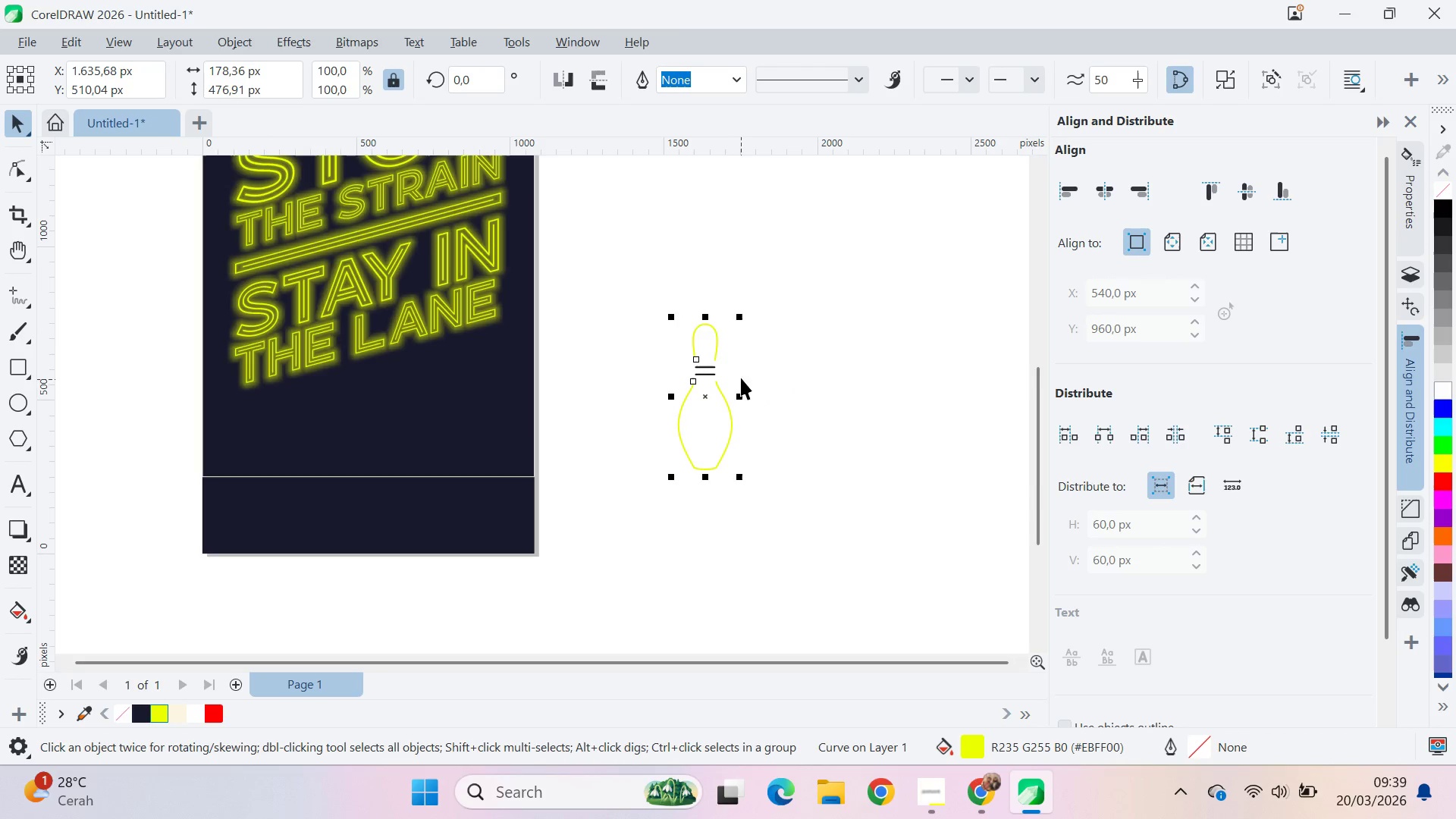 
left_click([710, 372])
 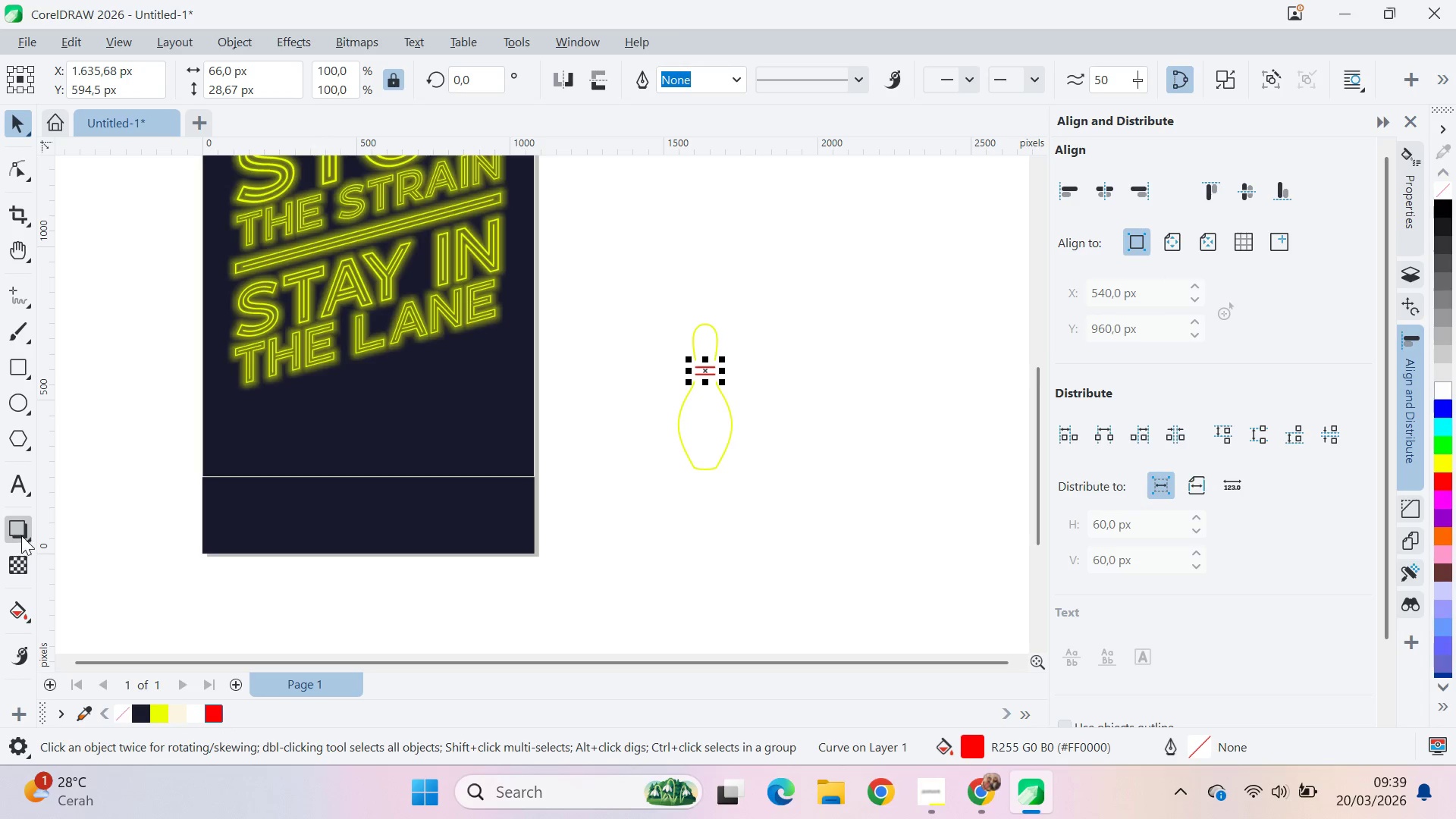 
wait(8.02)
 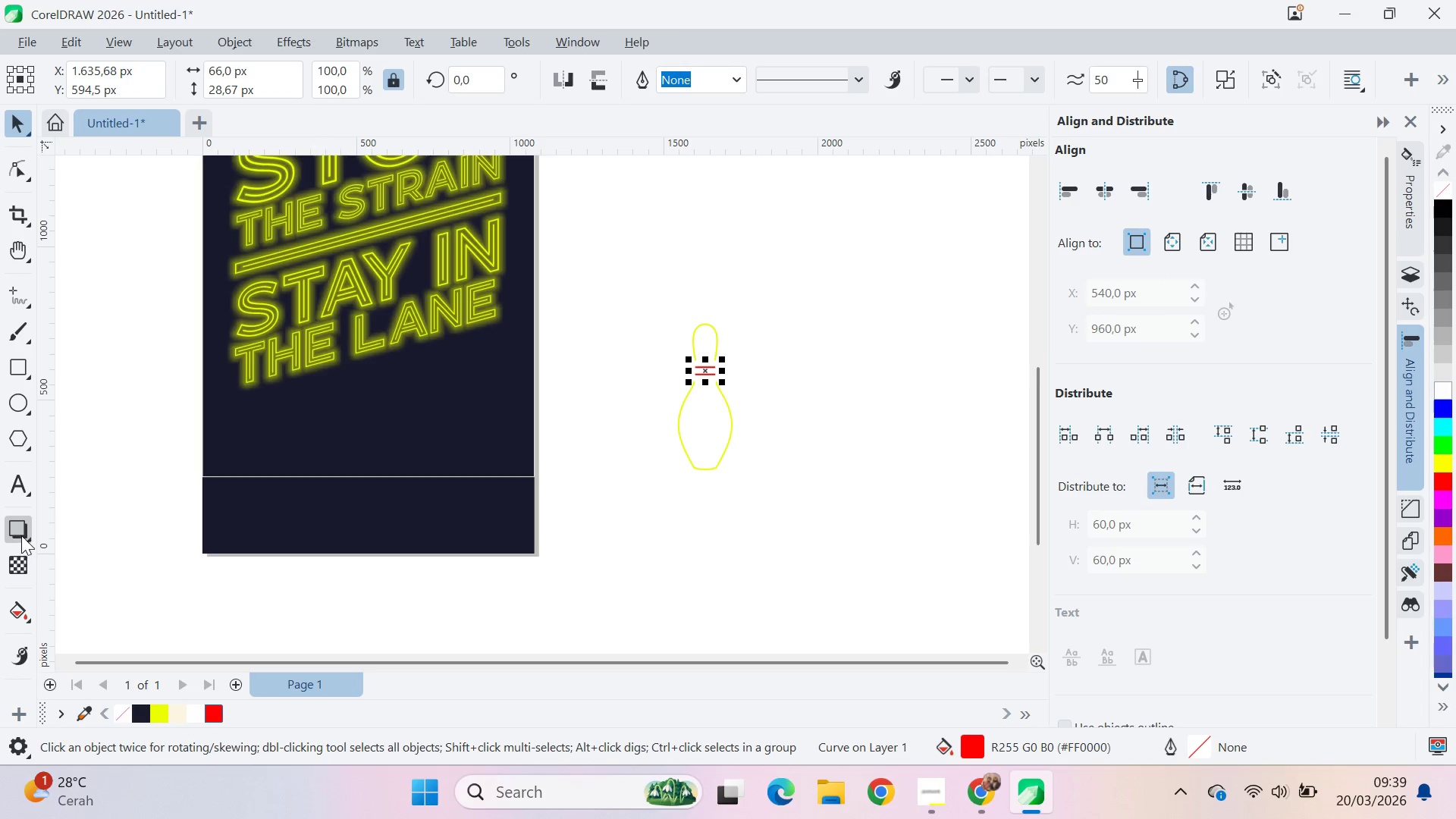 
left_click([103, 271])
 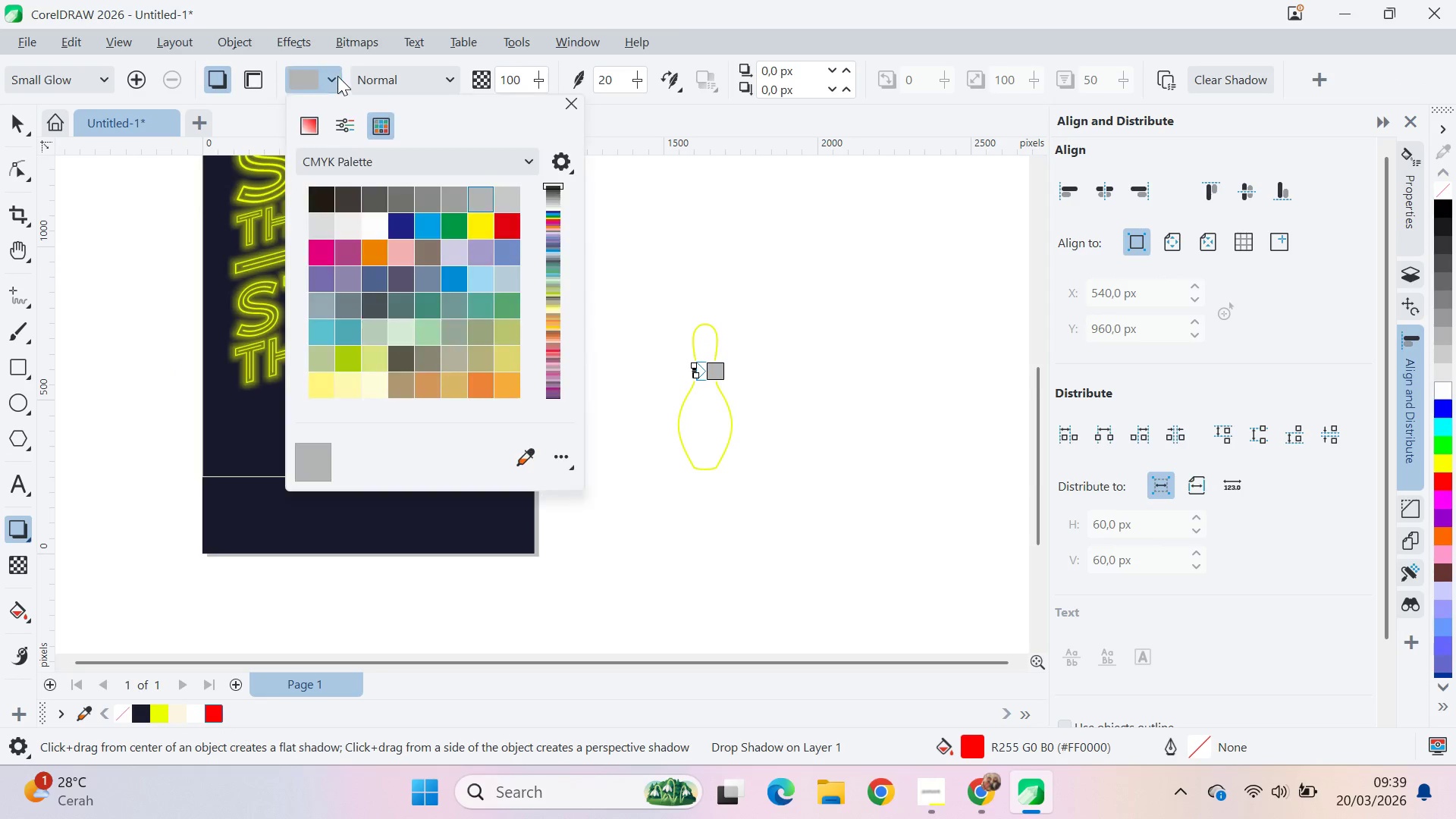 
left_click([396, 162])
 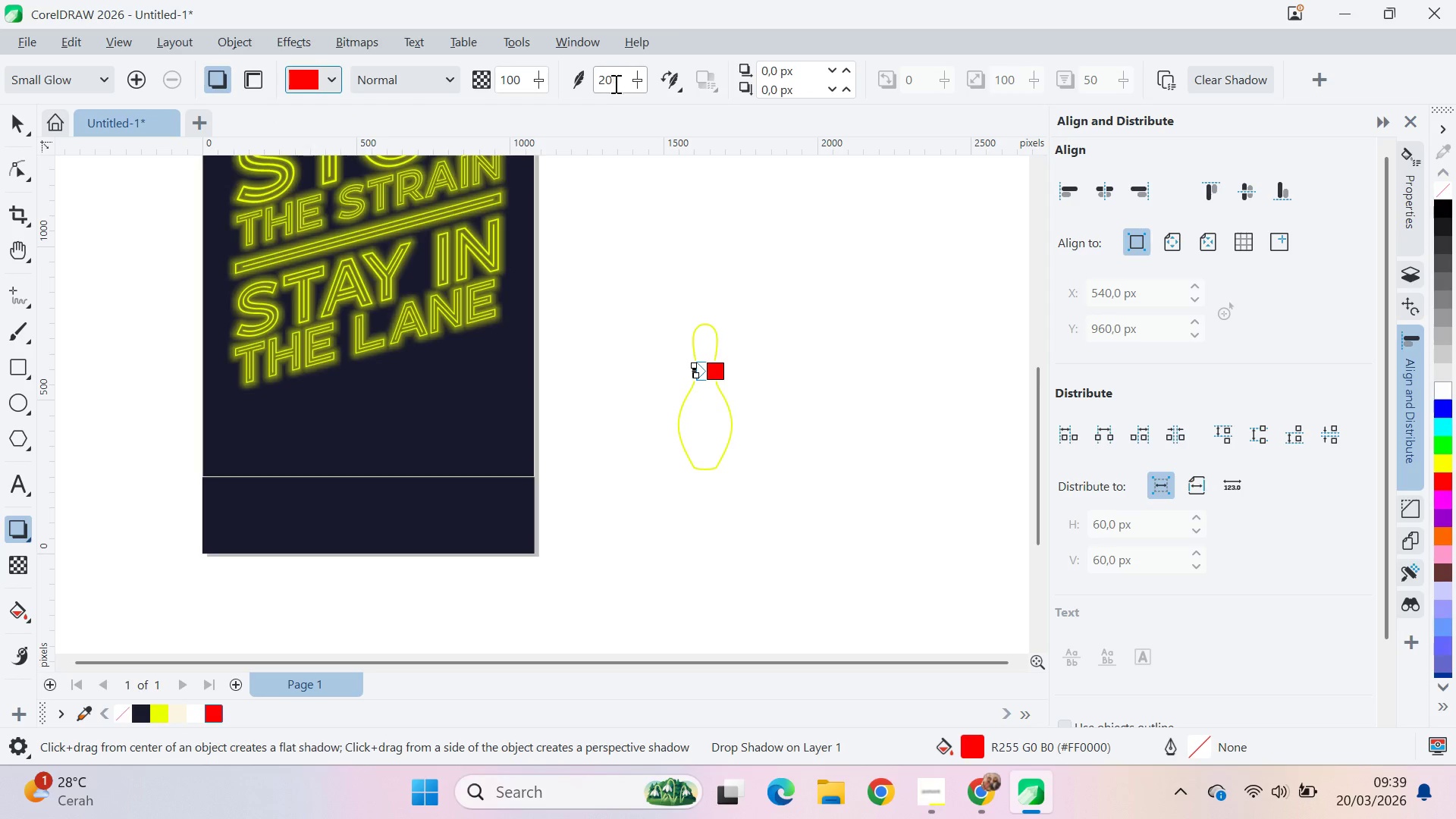 
wait(8.19)
 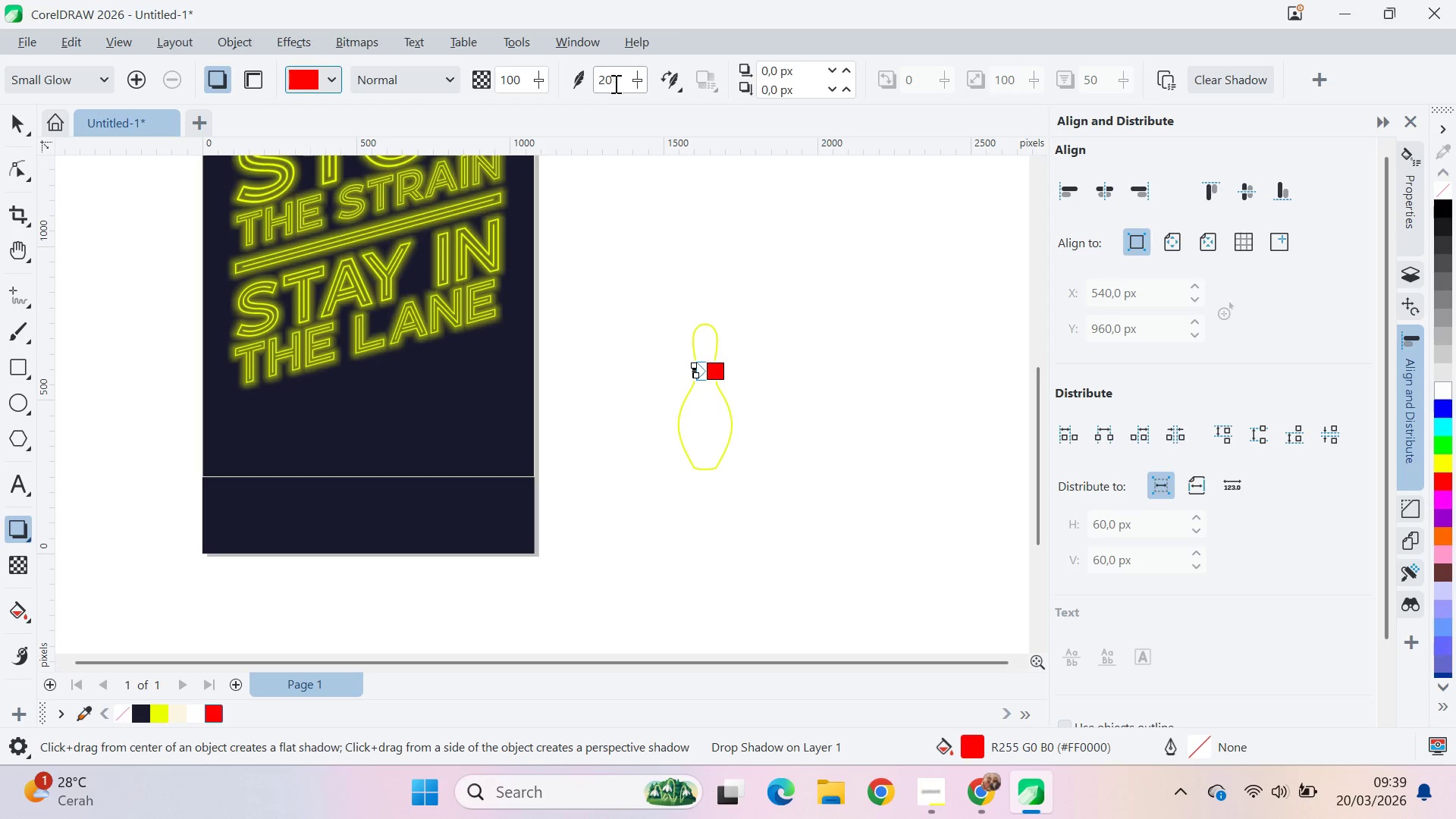 
left_click([715, 339])
 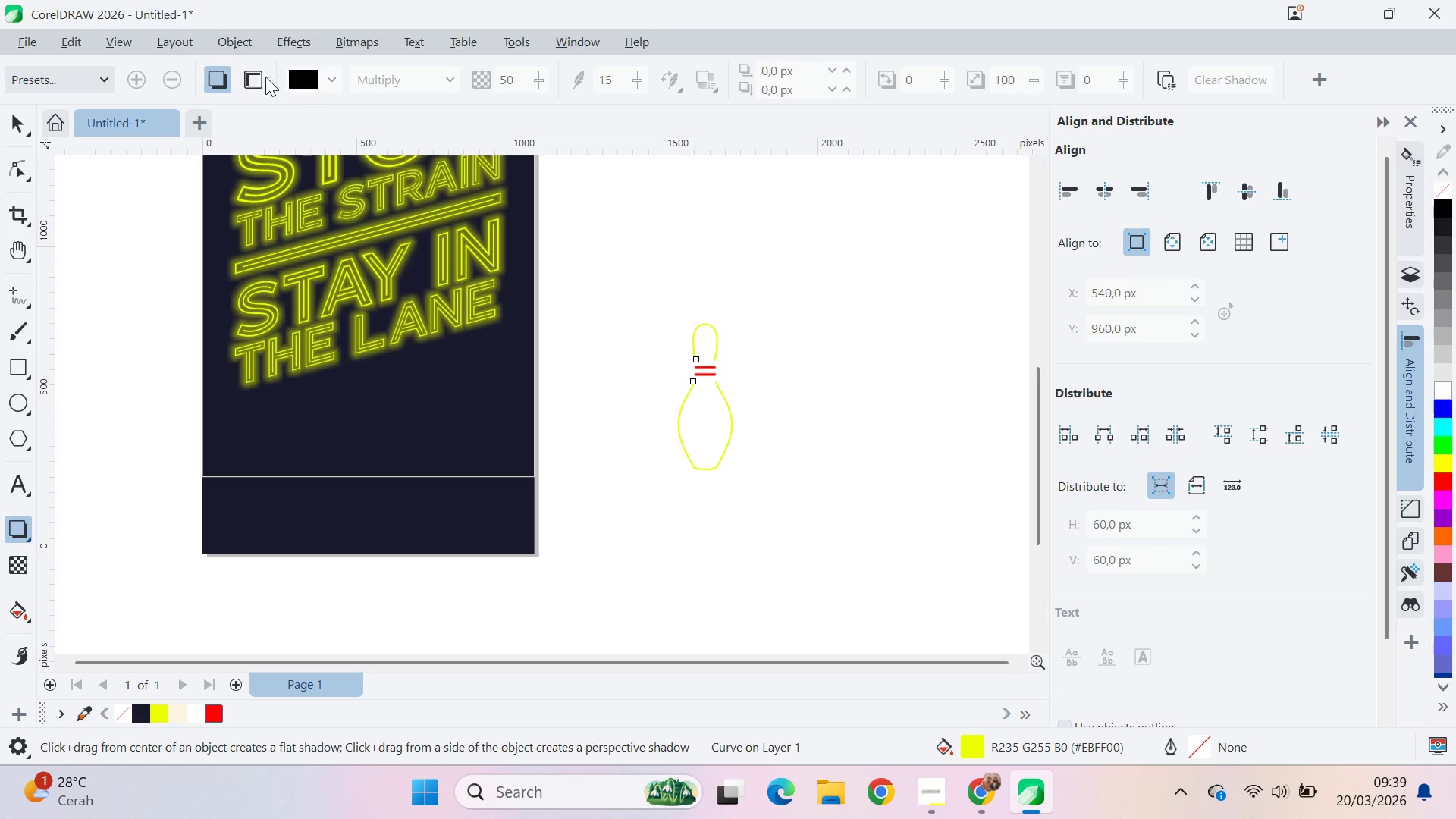 
left_click([66, 73])
 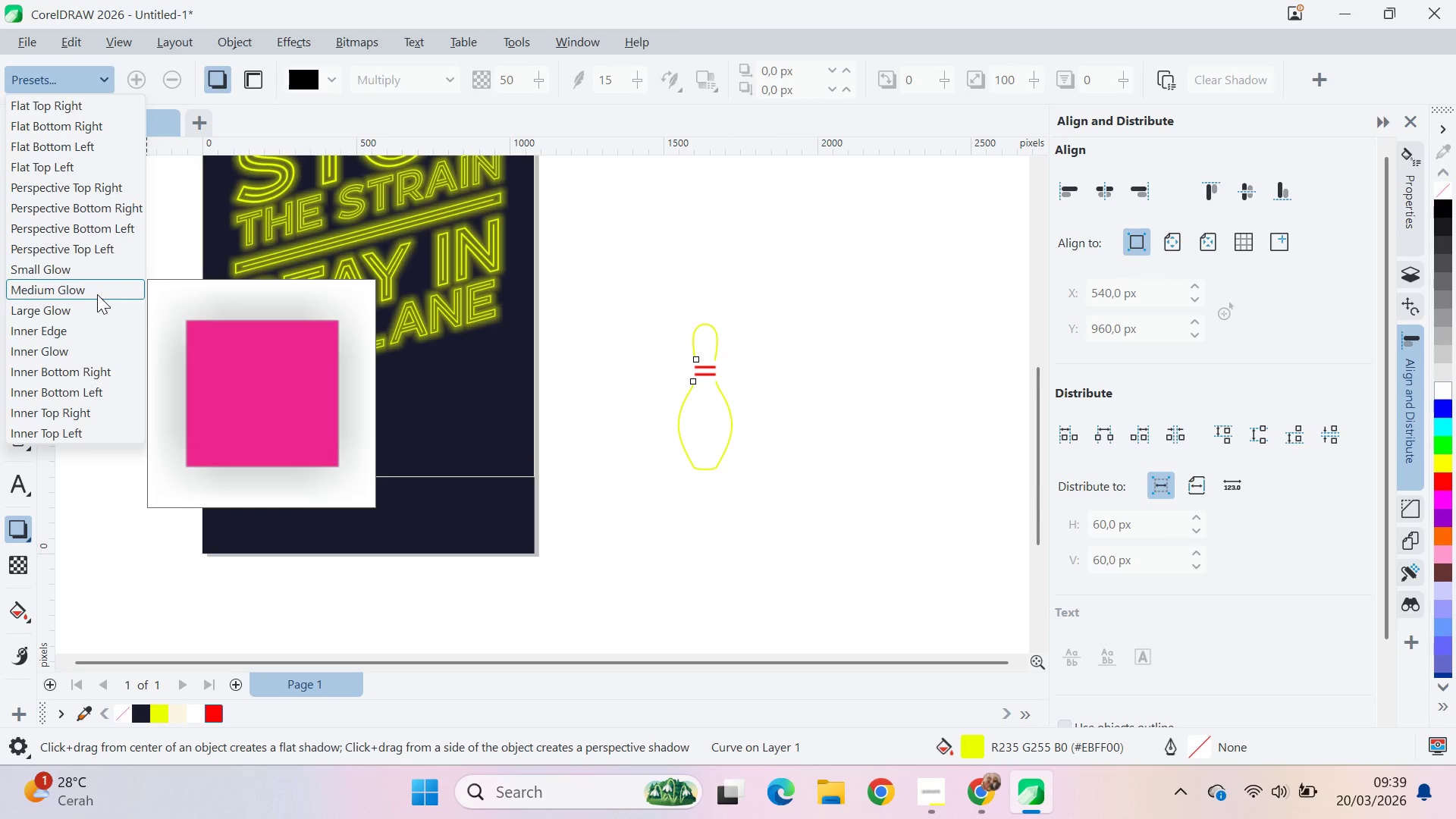 
left_click([98, 268])
 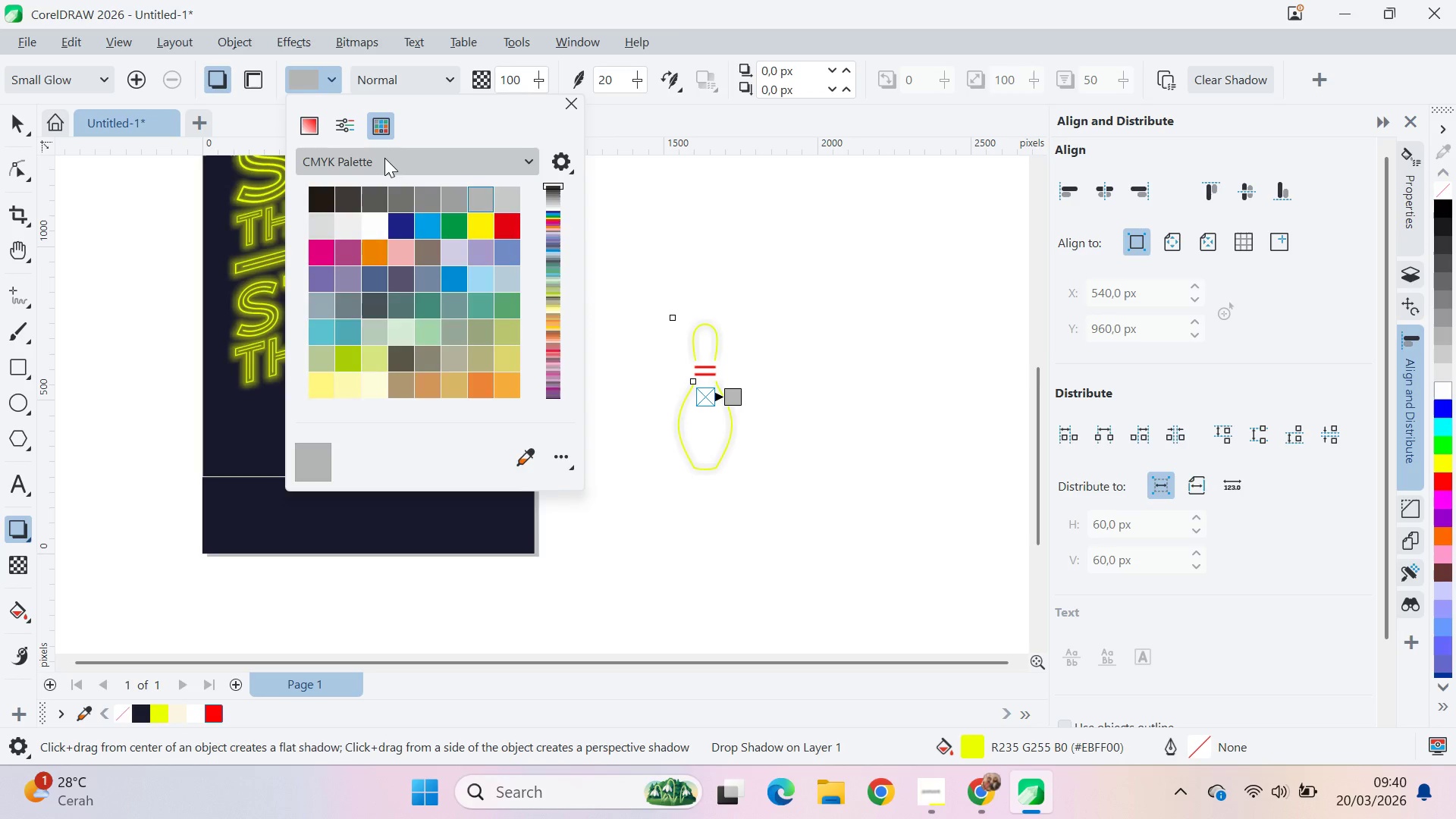 
left_click([376, 198])
 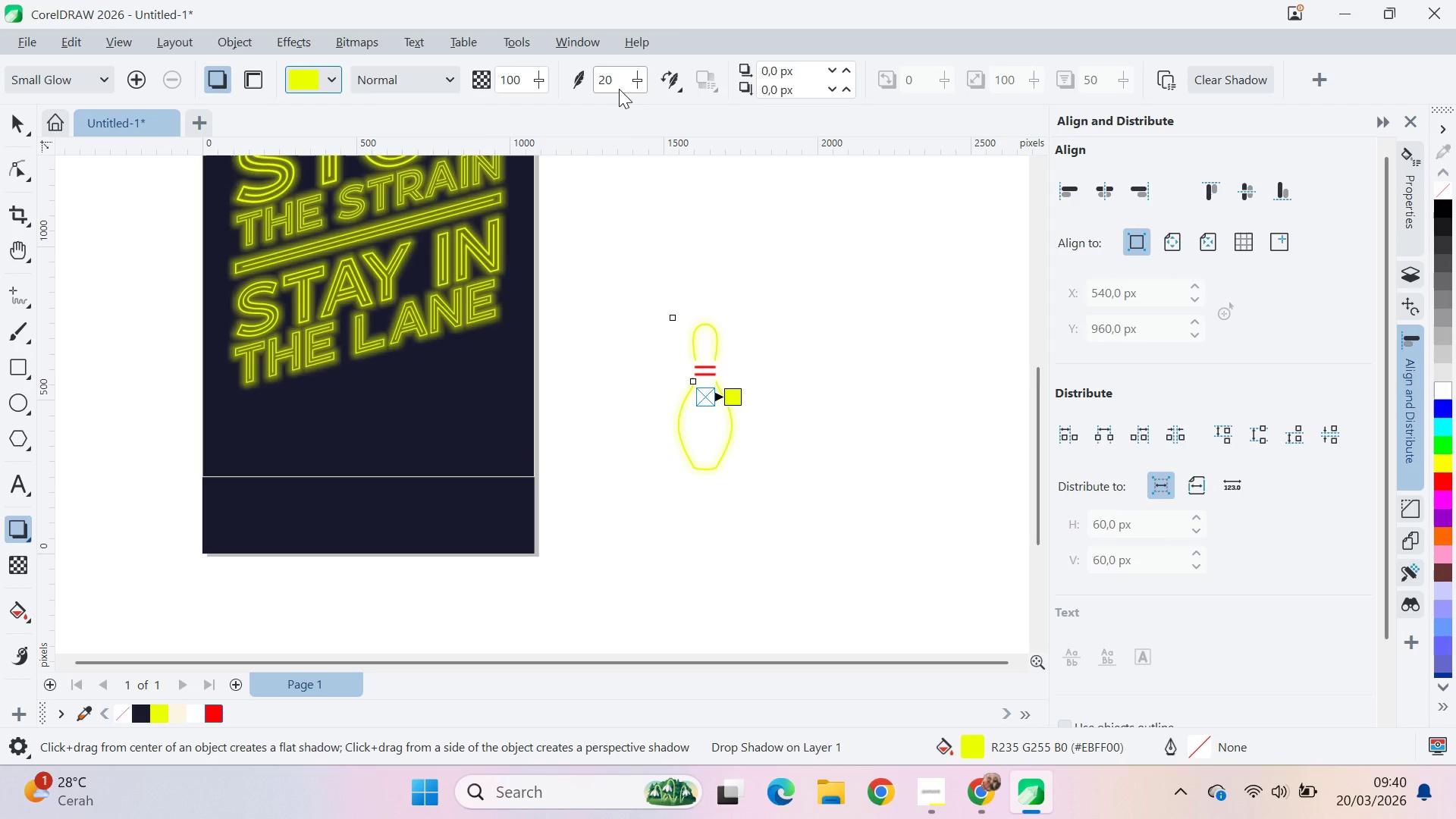 
key(V)
 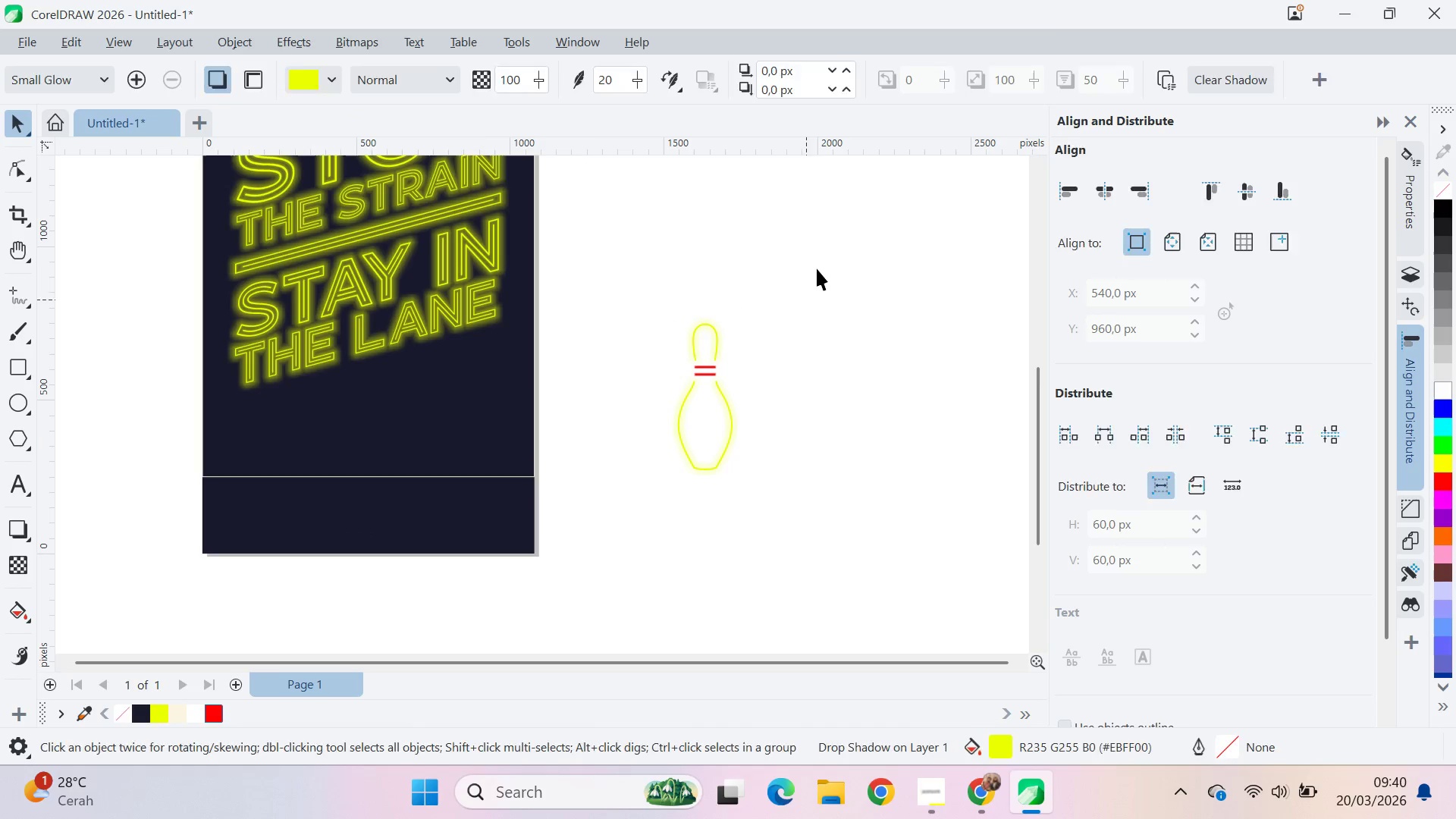 
left_click_drag(start_coordinate=[818, 263], to_coordinate=[626, 530])
 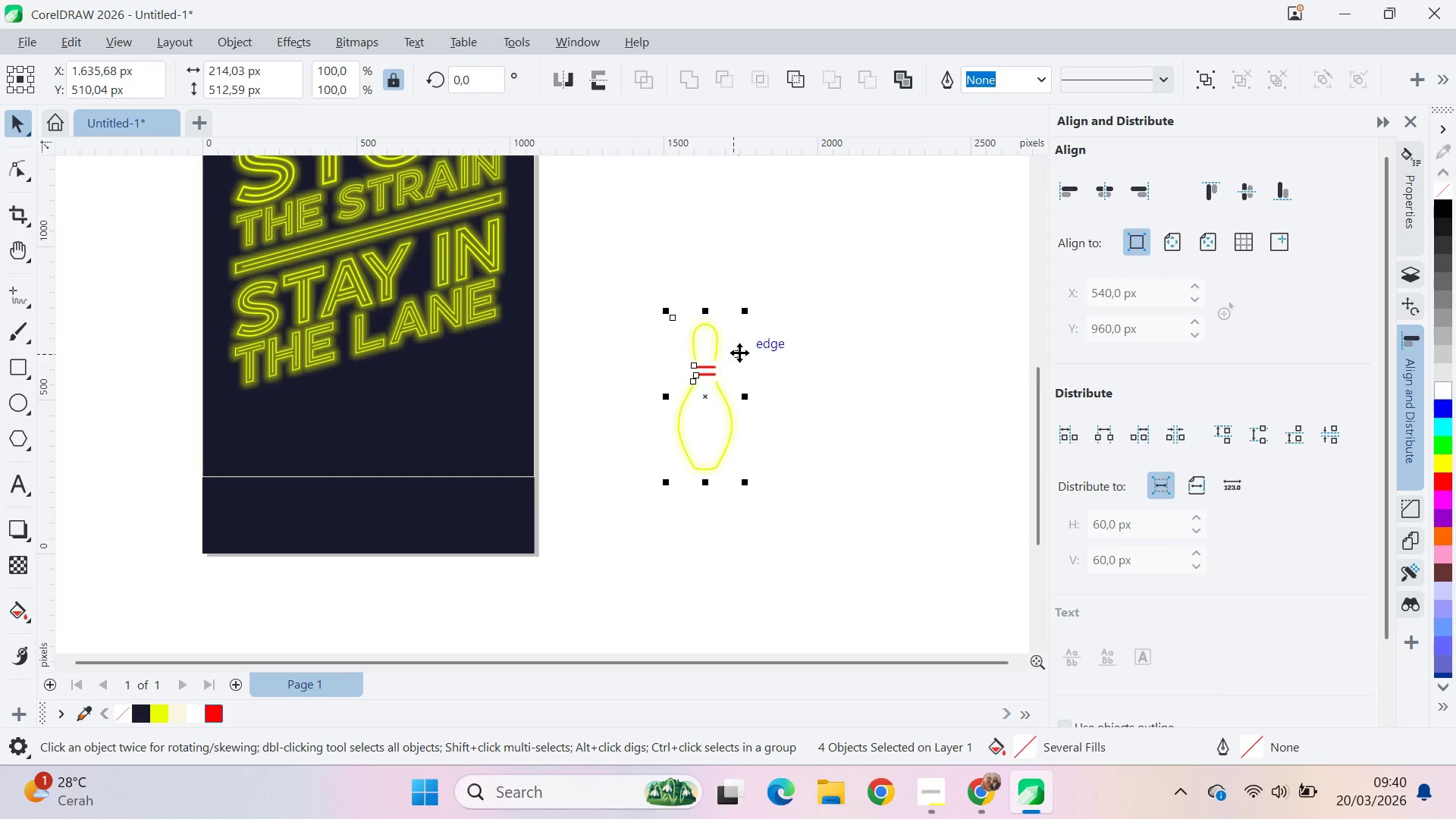 
hold_key(key=ShiftLeft, duration=1.0)
left_click_drag(start_coordinate=[749, 306], to_coordinate=[805, 344])
 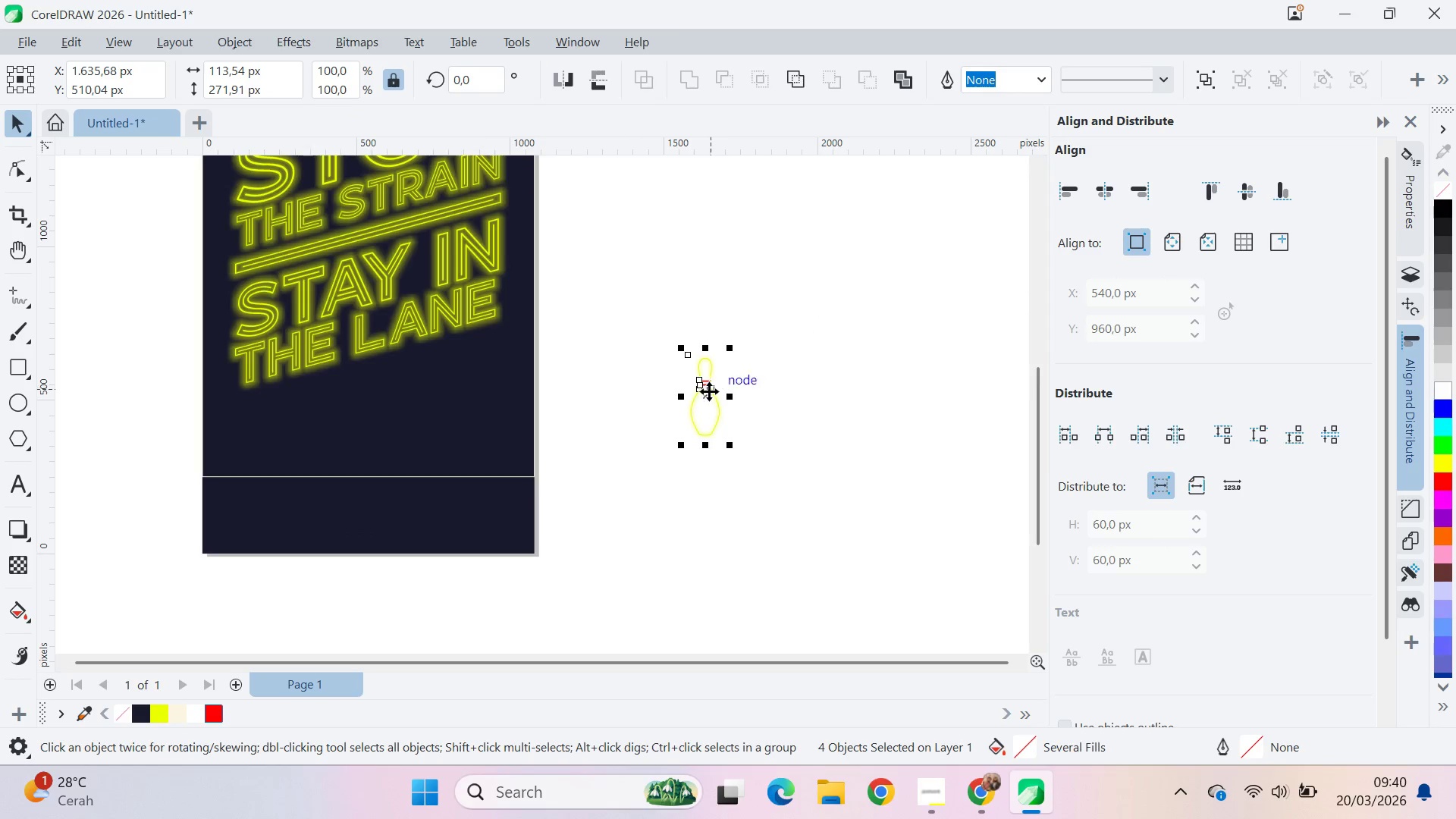 
left_click_drag(start_coordinate=[709, 390], to_coordinate=[494, 384])
 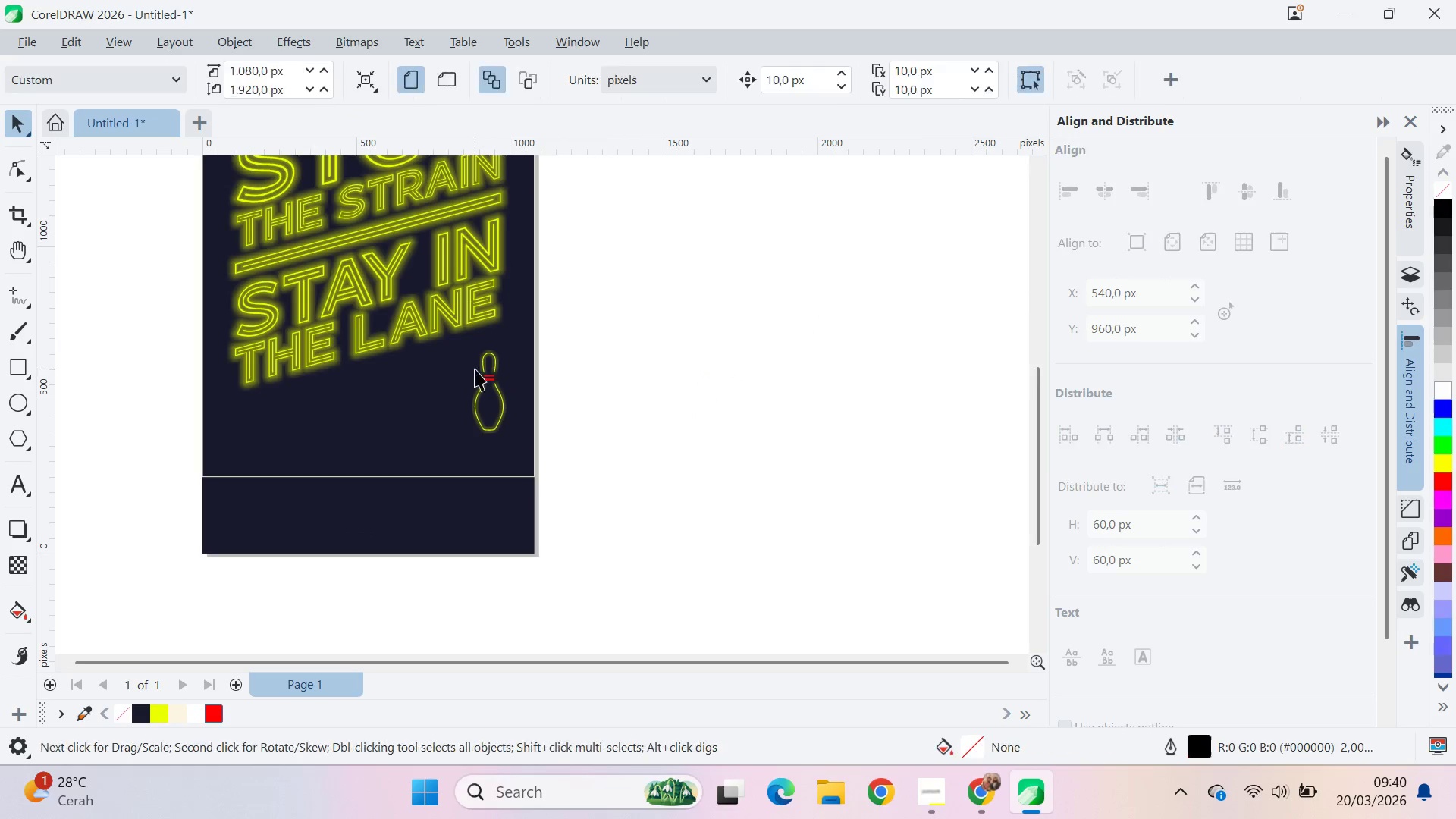 
key(Shift+ShiftLeft)
 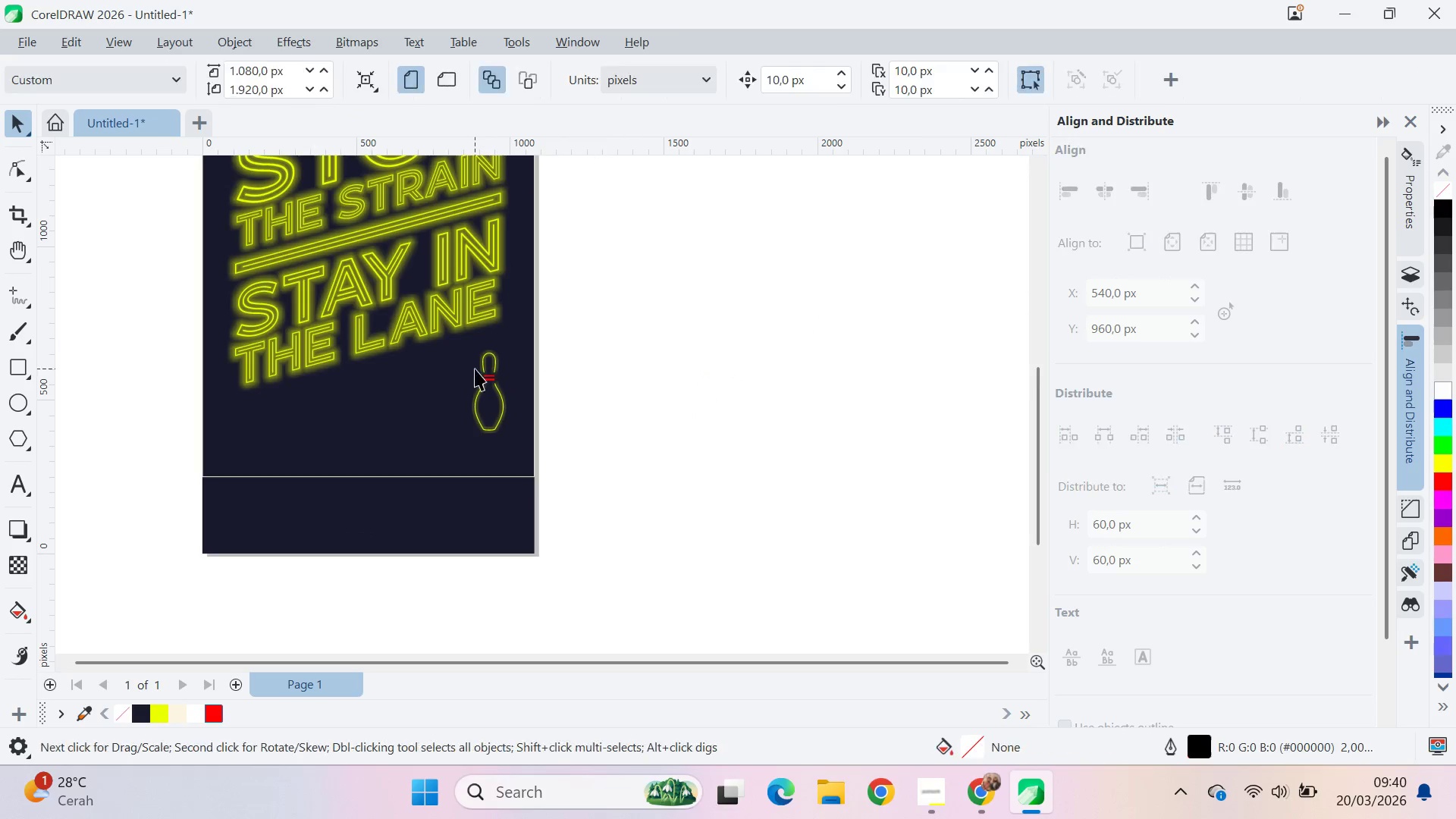 
scroll: coordinate [469, 366], scroll_direction: up, amount: 12.0
 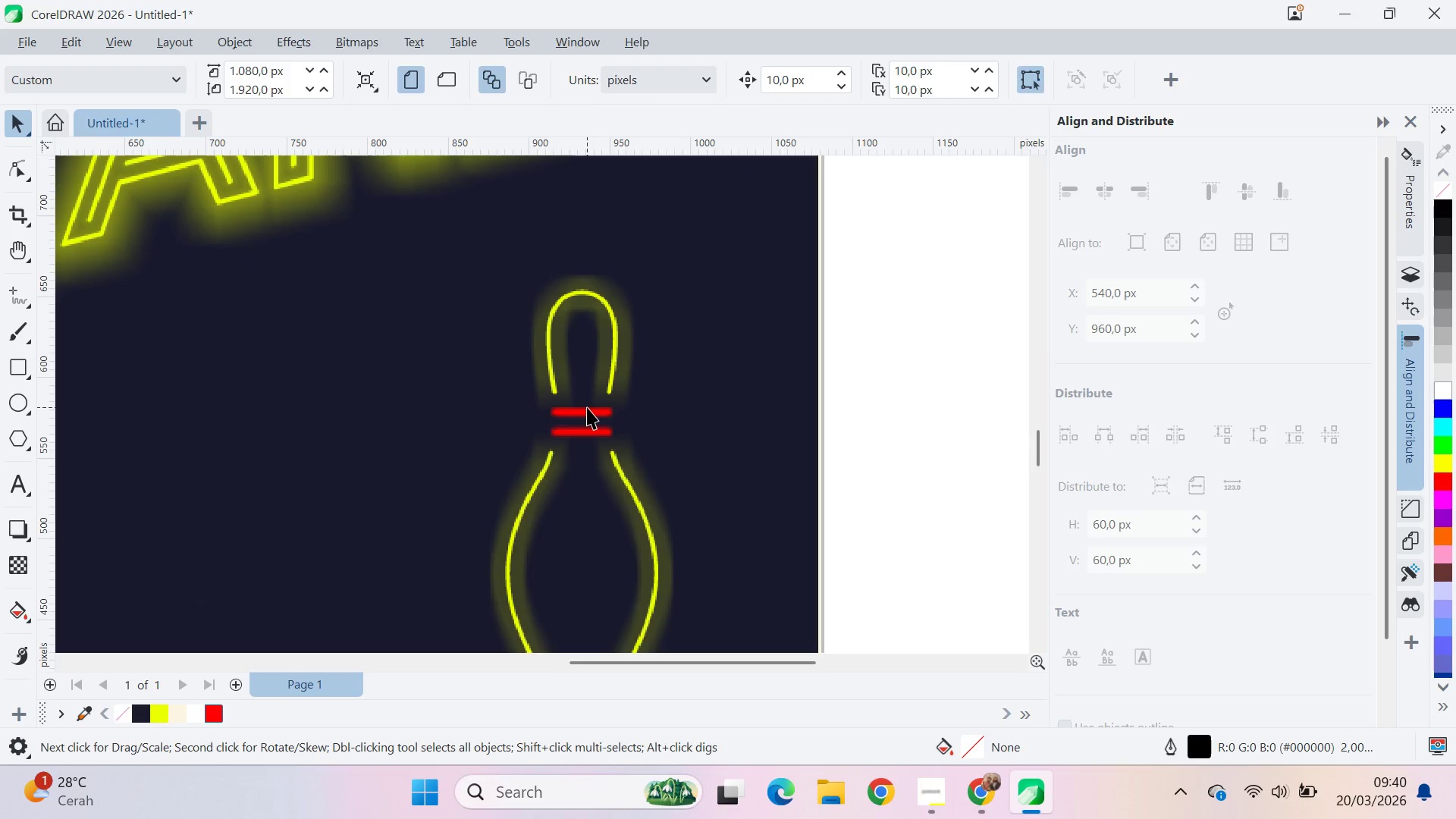 
left_click([587, 407])
 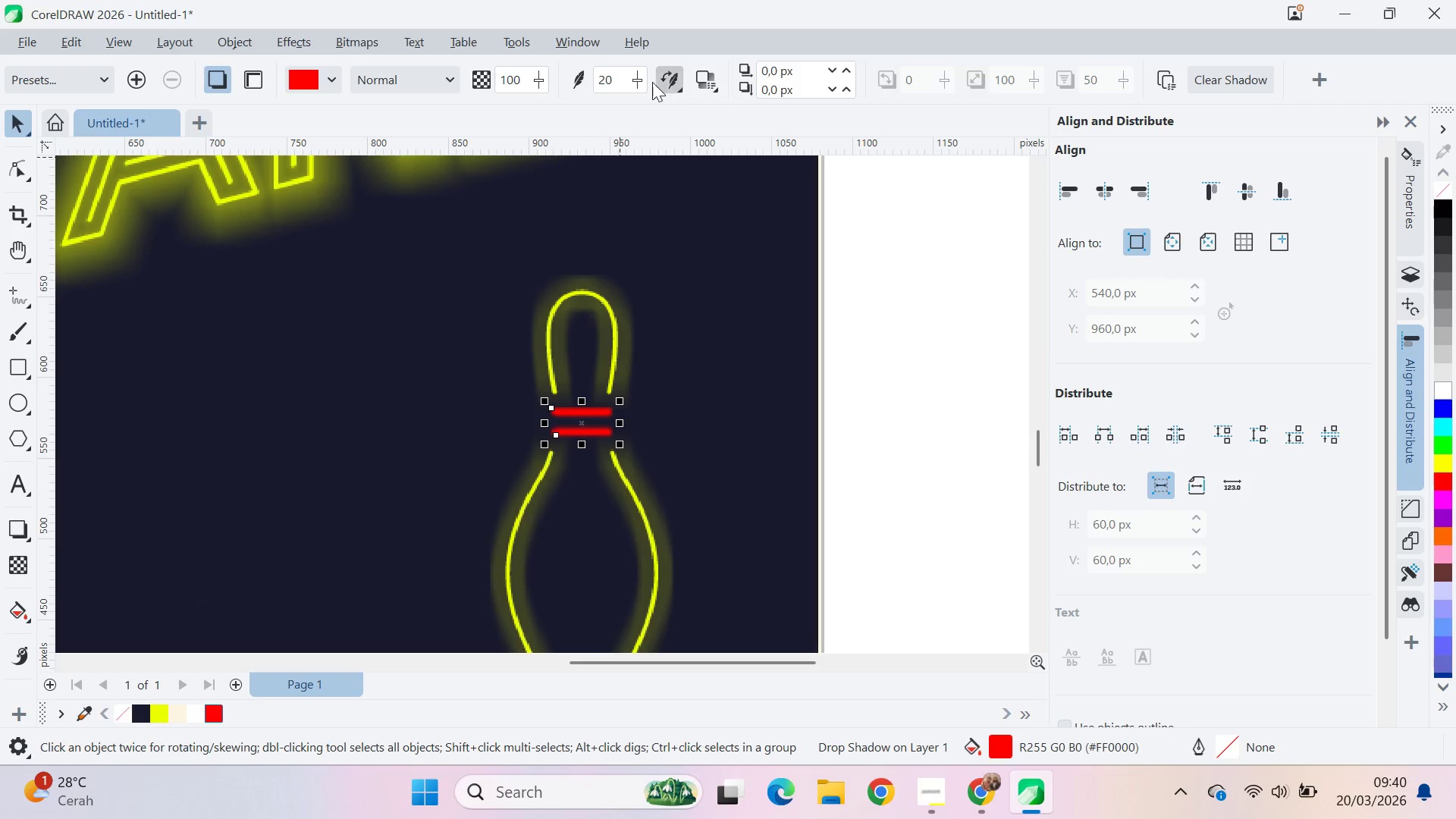 
left_click_drag(start_coordinate=[642, 83], to_coordinate=[661, 102])
 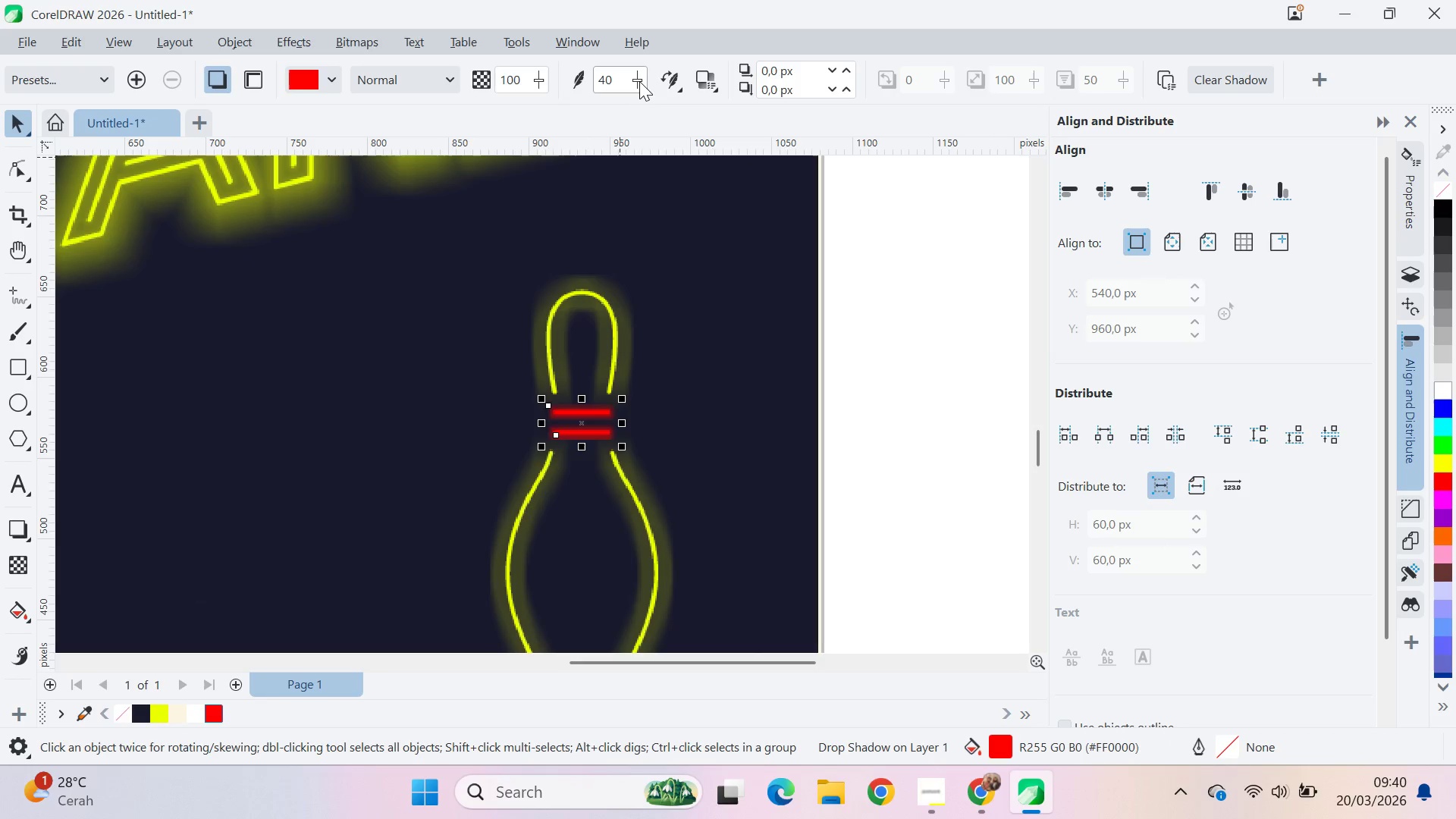 
left_click_drag(start_coordinate=[639, 80], to_coordinate=[654, 89])
 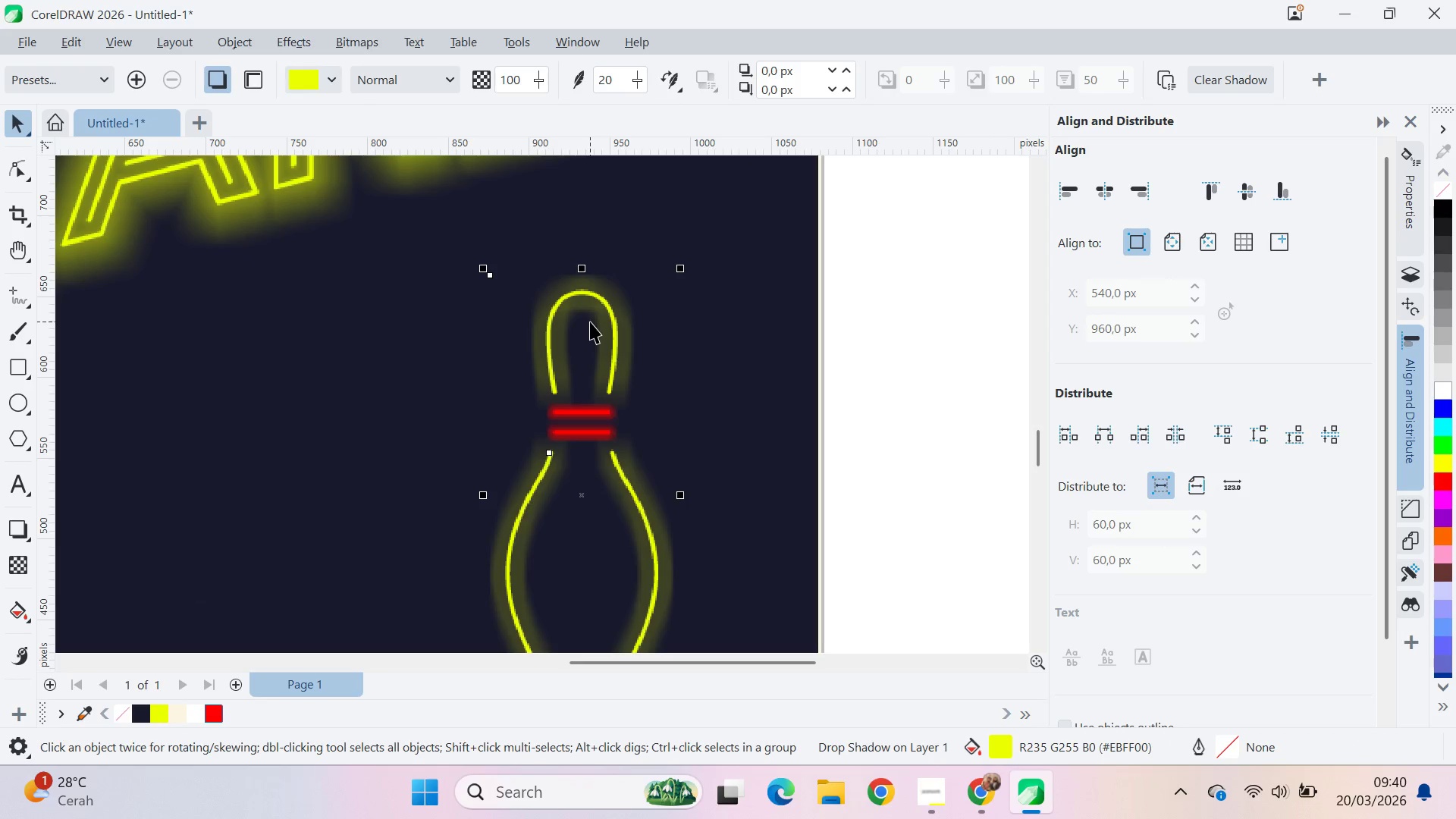 
left_click_drag(start_coordinate=[639, 88], to_coordinate=[629, 91])
 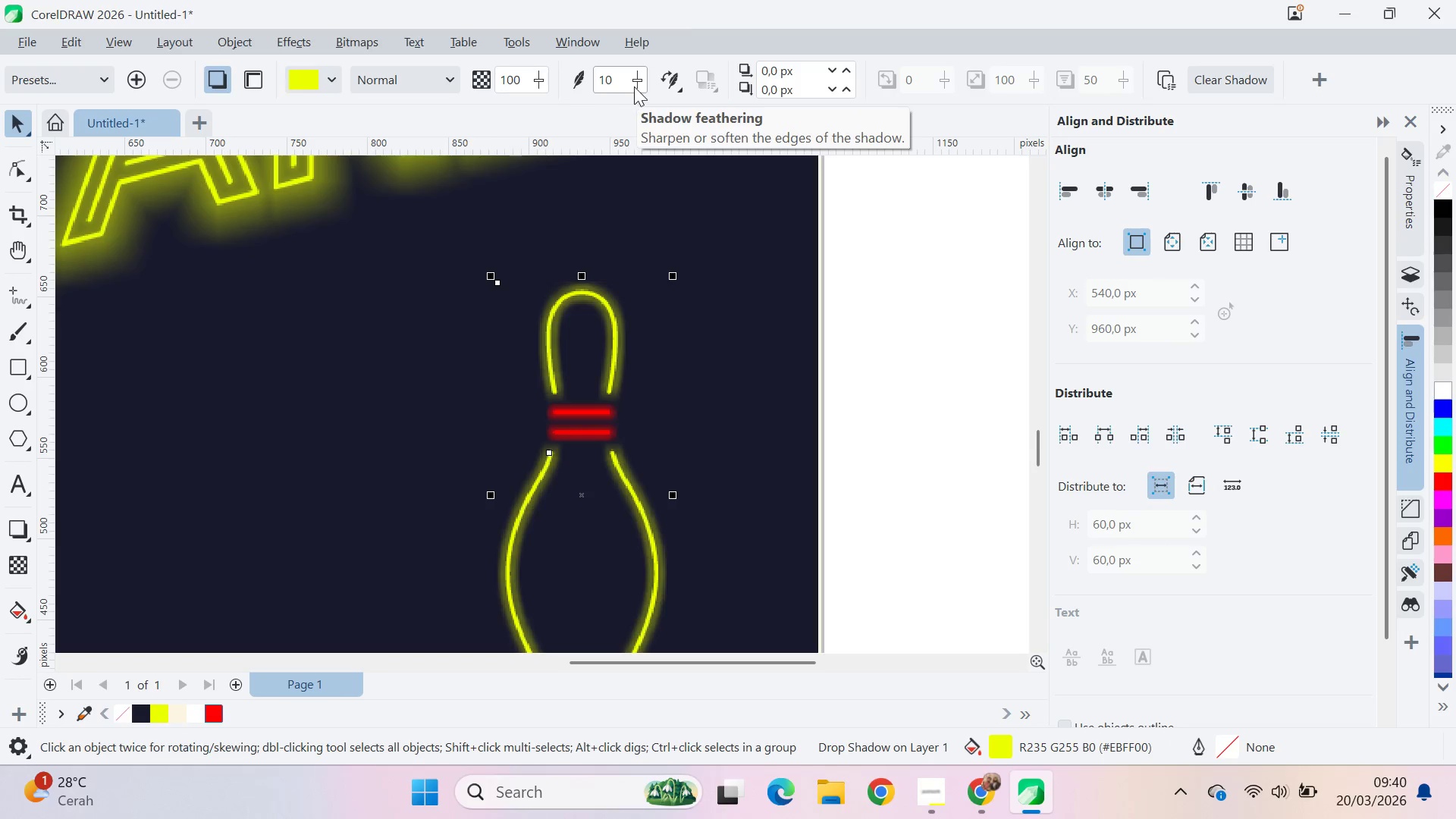 
left_click_drag(start_coordinate=[637, 83], to_coordinate=[634, 93])
 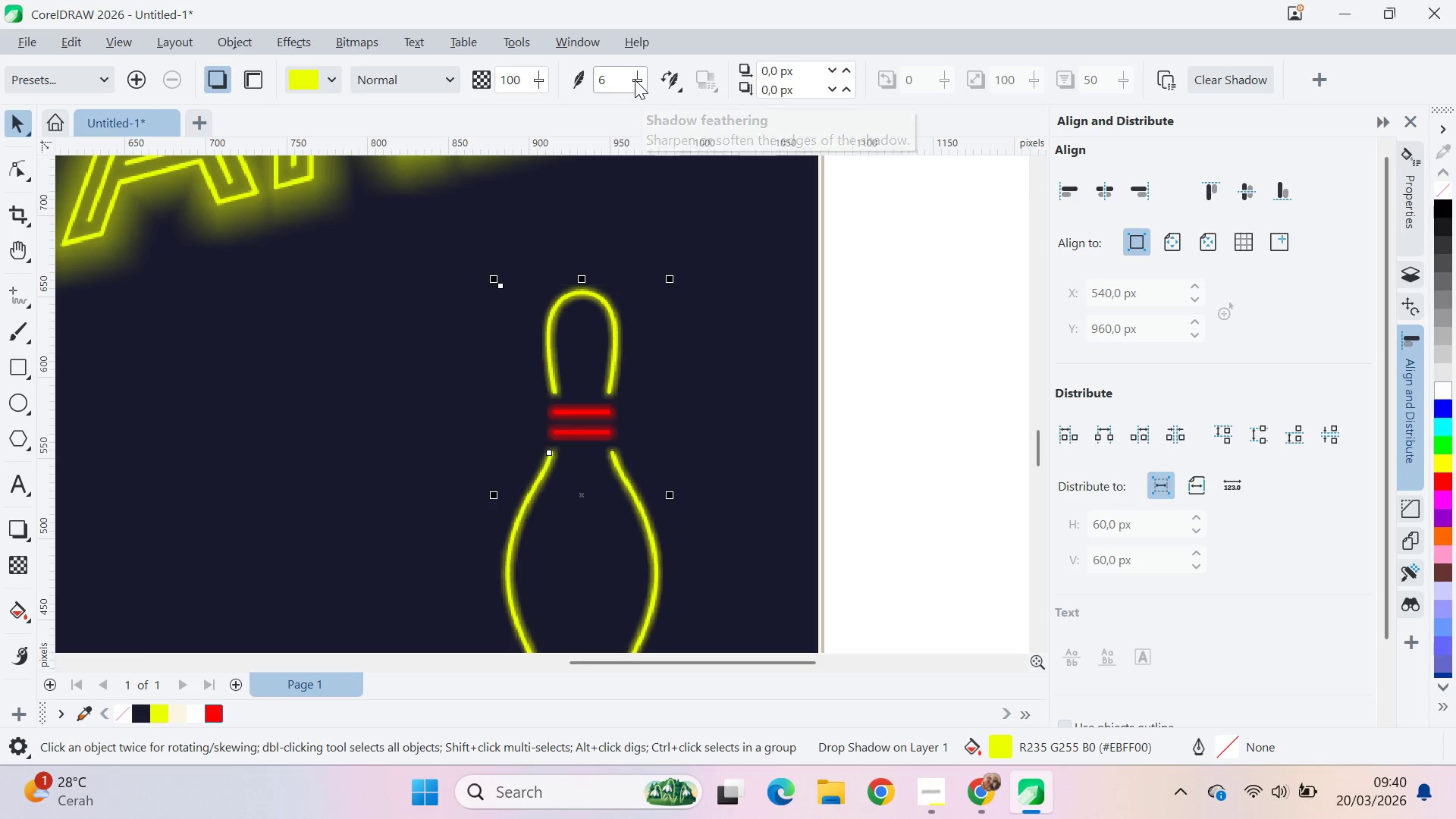 
left_click_drag(start_coordinate=[635, 79], to_coordinate=[638, 83])
 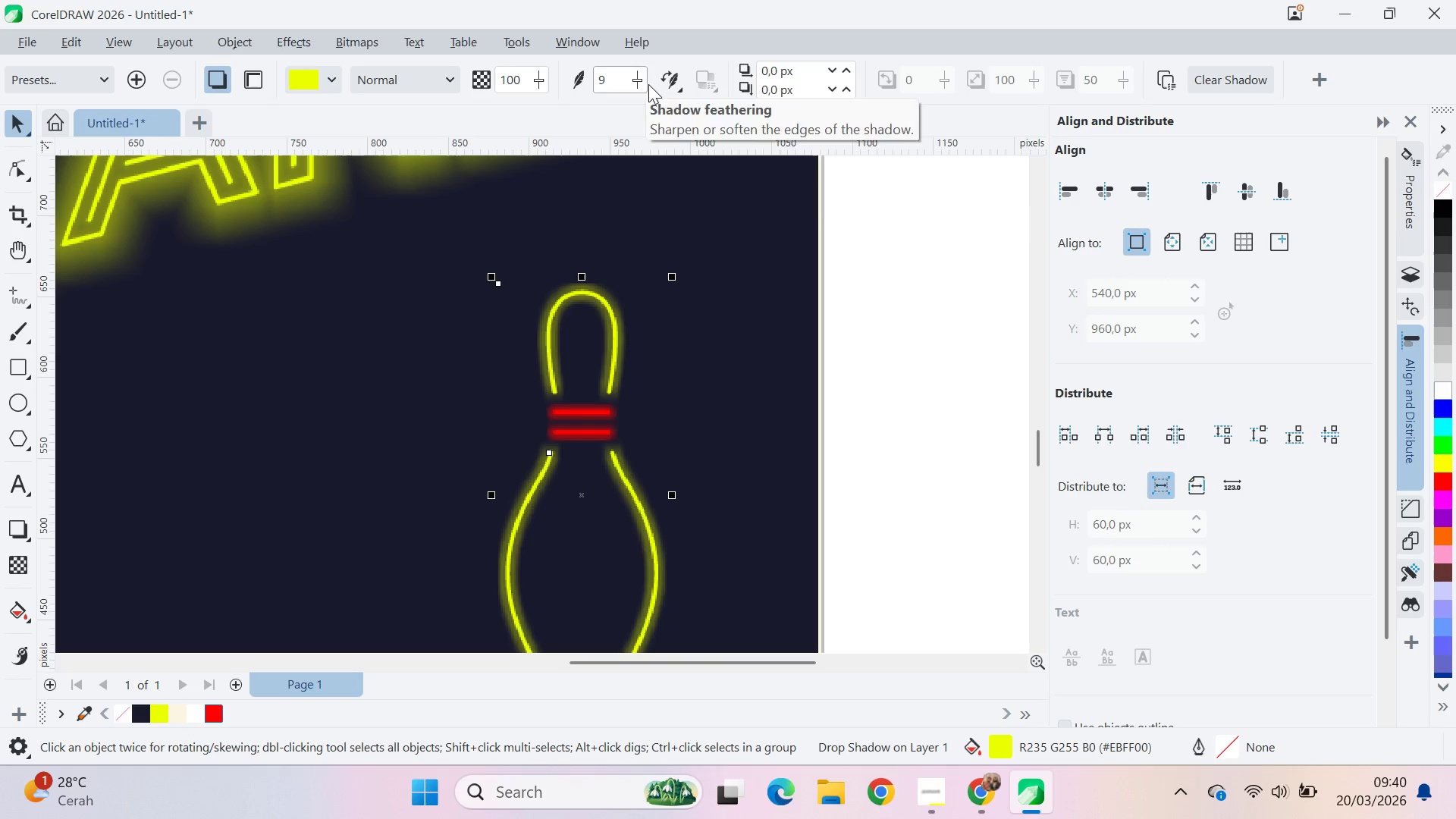 
left_click([669, 82])
 